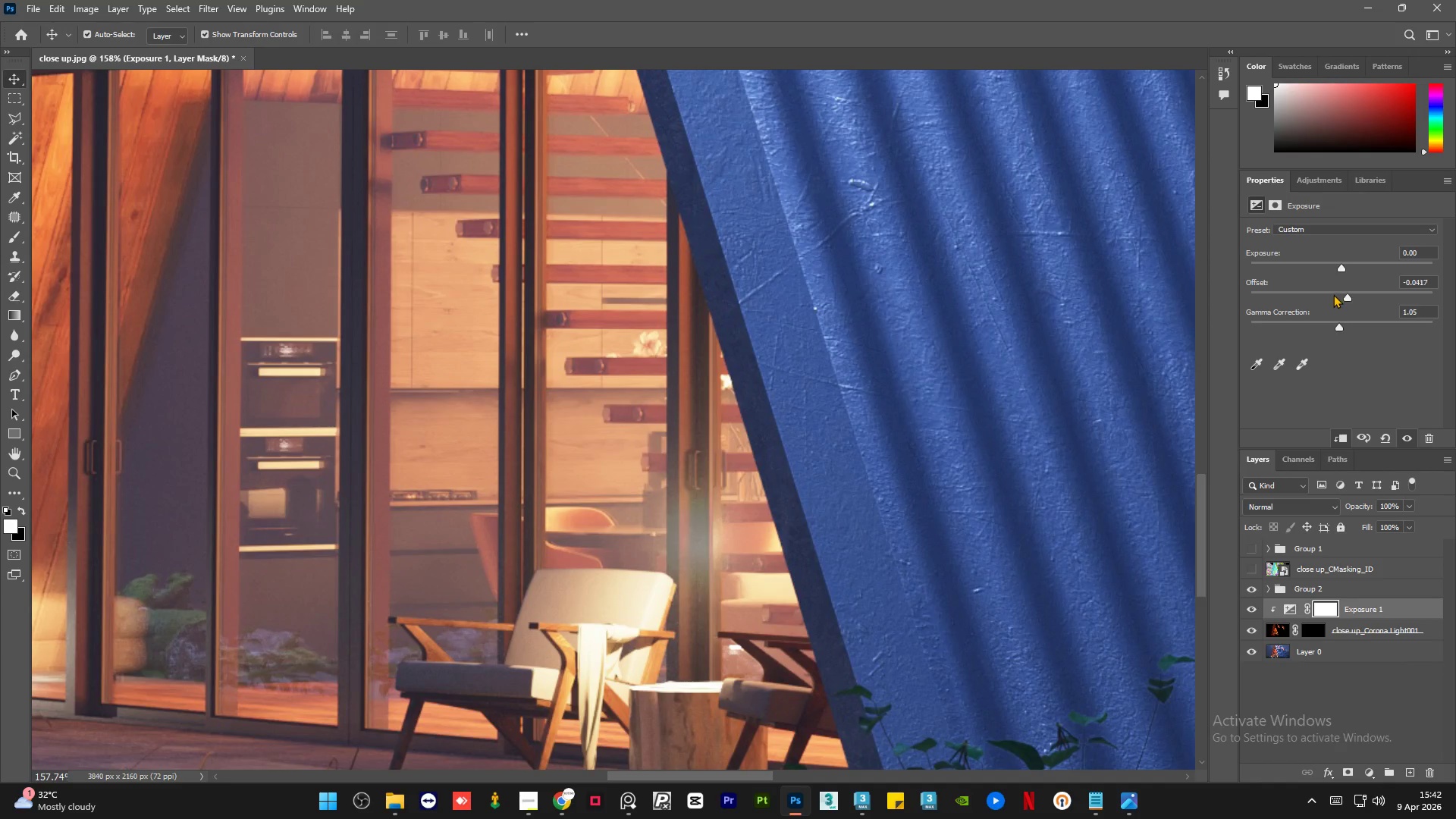 
left_click([1336, 294])
 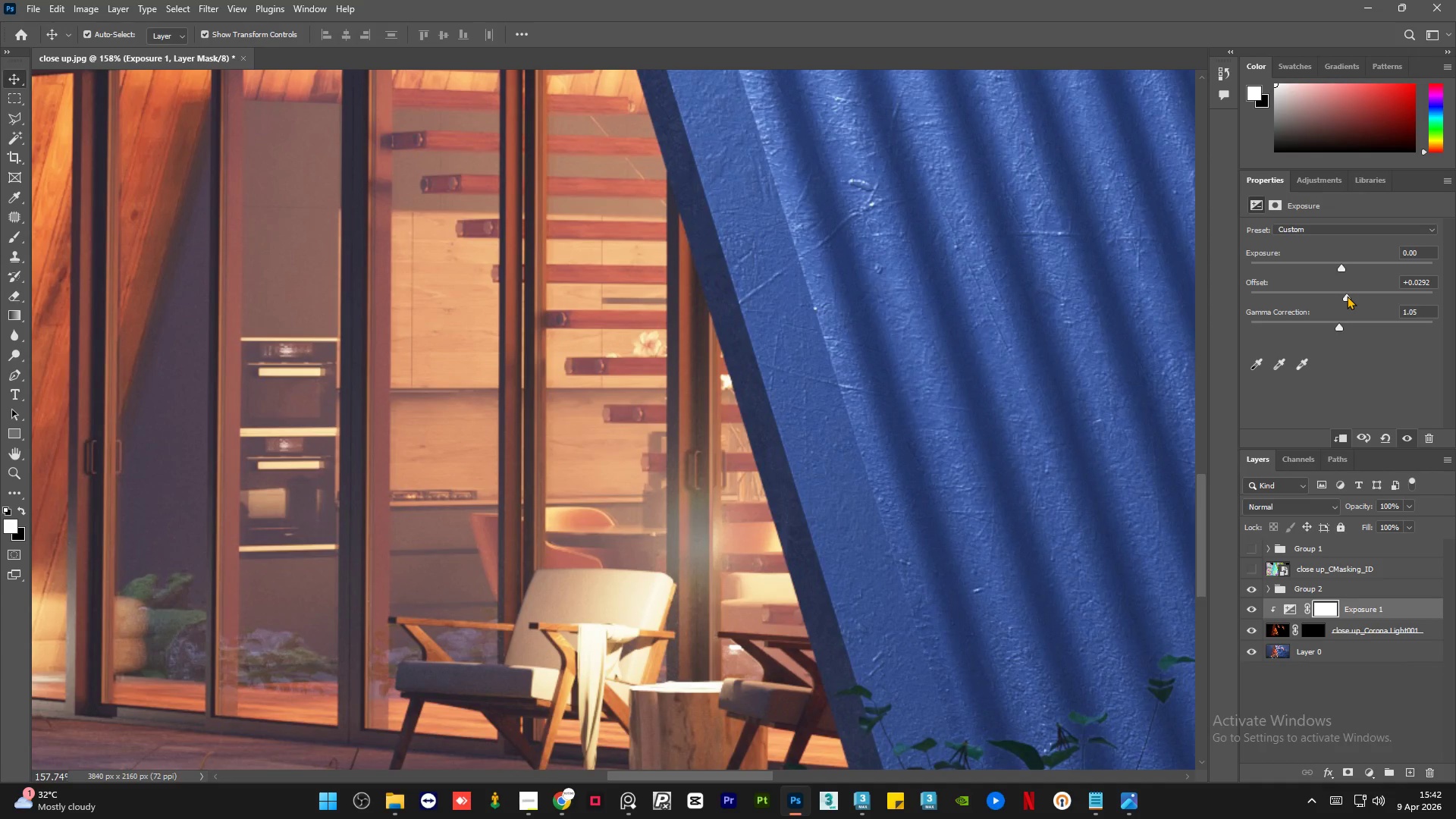 
left_click([1338, 296])
 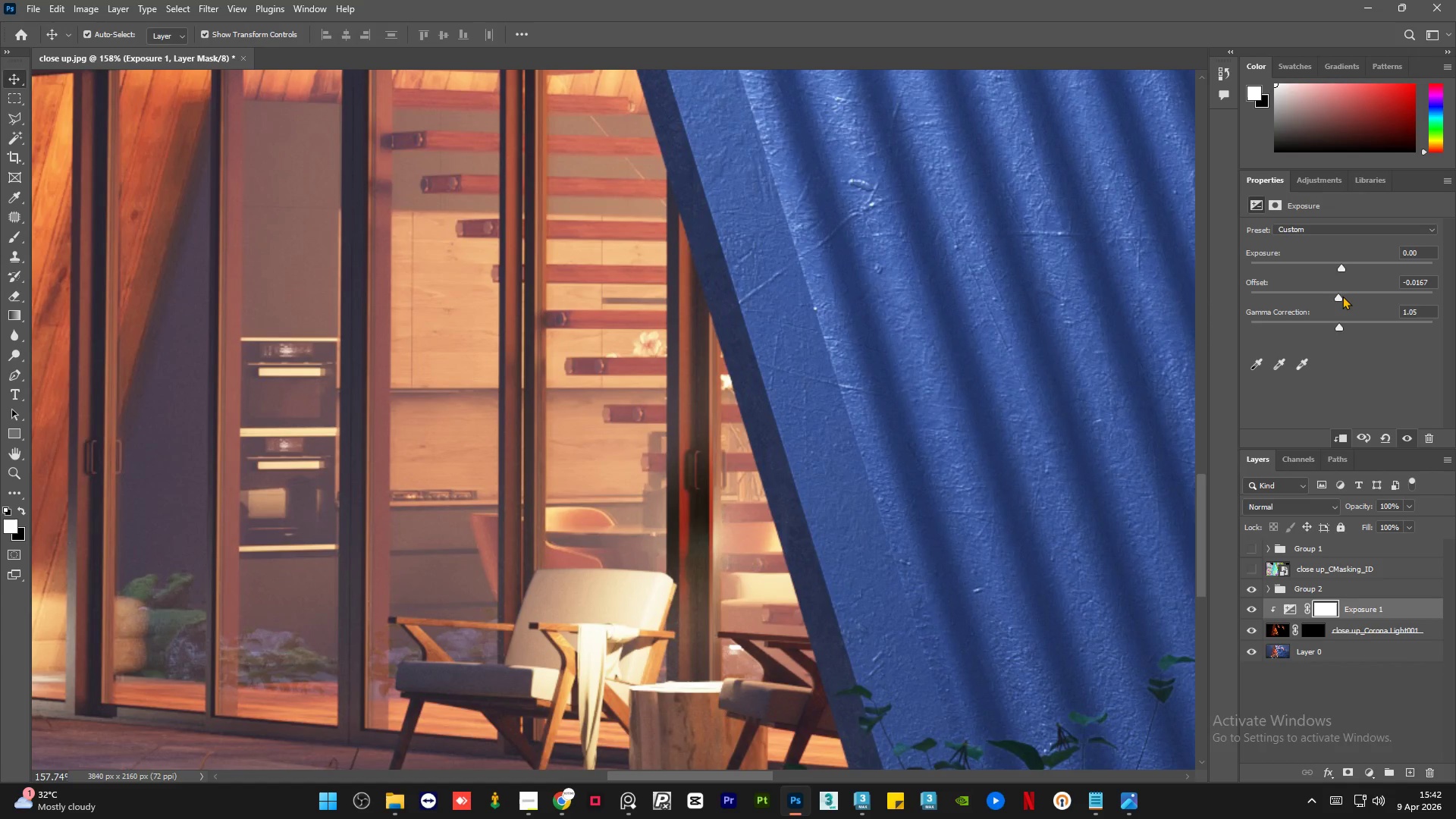 
left_click([1344, 296])
 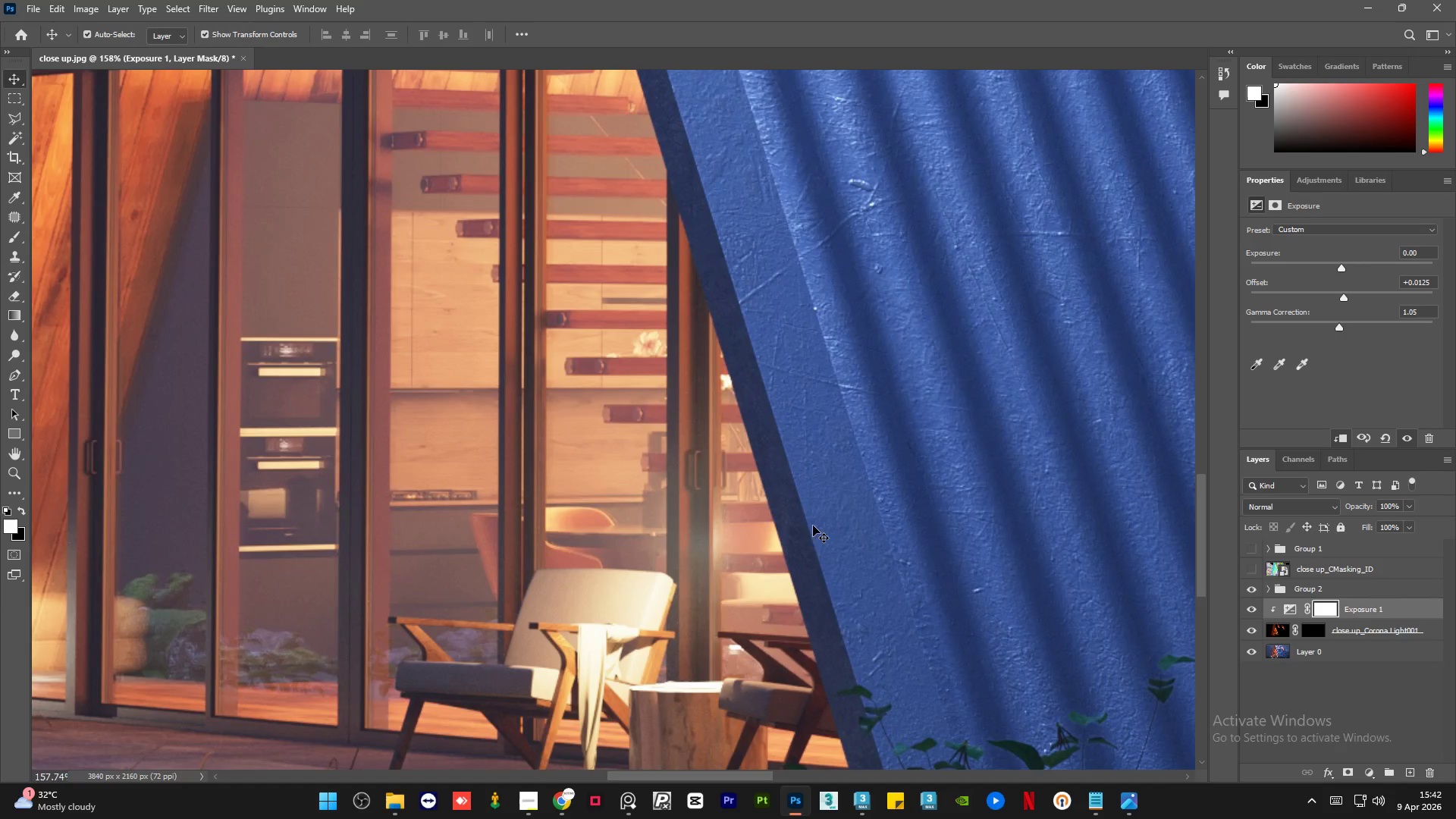 
hold_key(key=AltLeft, duration=1.5)
scroll: coordinate [802, 526], scroll_direction: down, amount: 11.0
 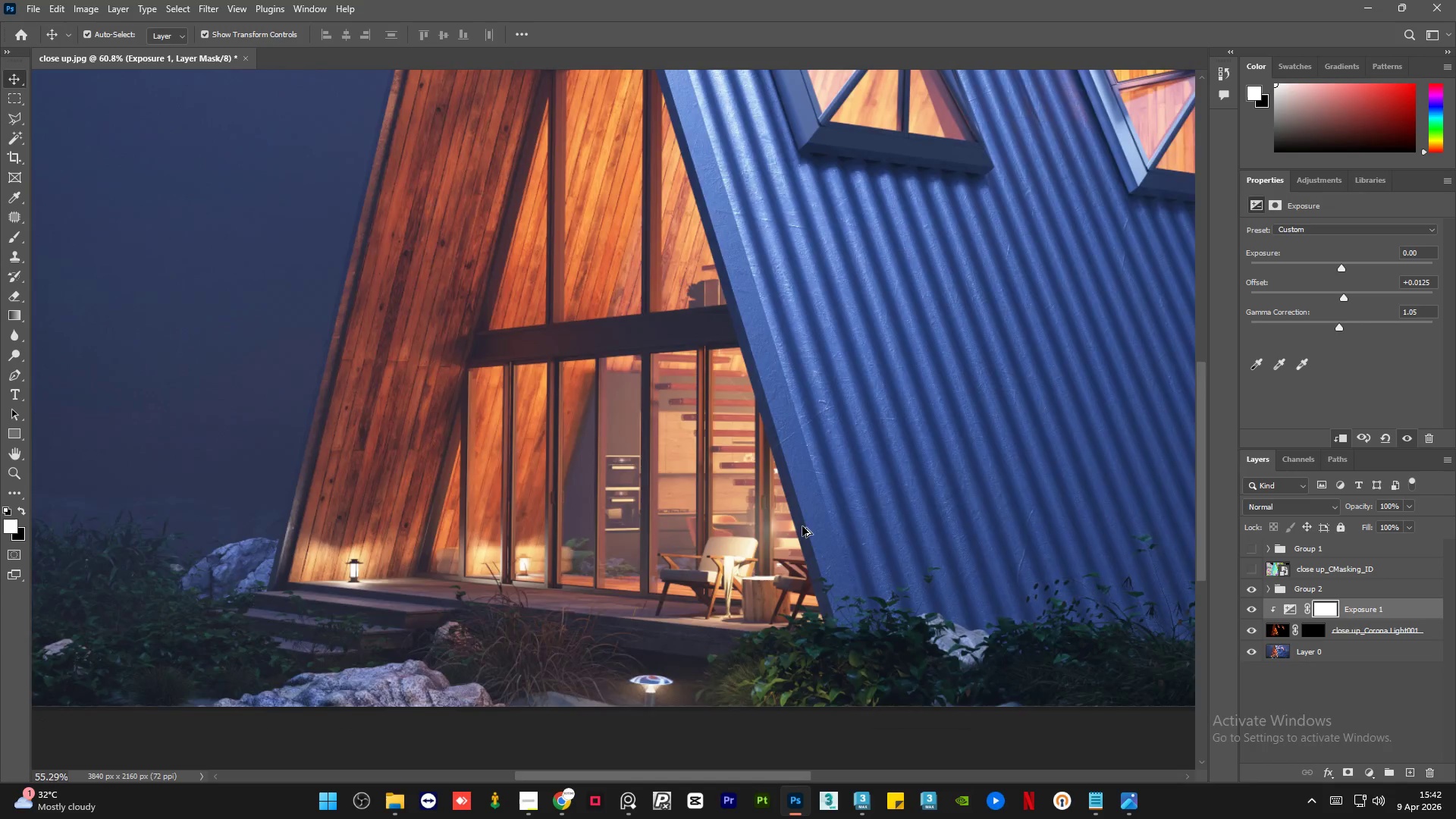 
hold_key(key=AltLeft, duration=1.52)
scroll: coordinate [802, 526], scroll_direction: up, amount: 10.0
 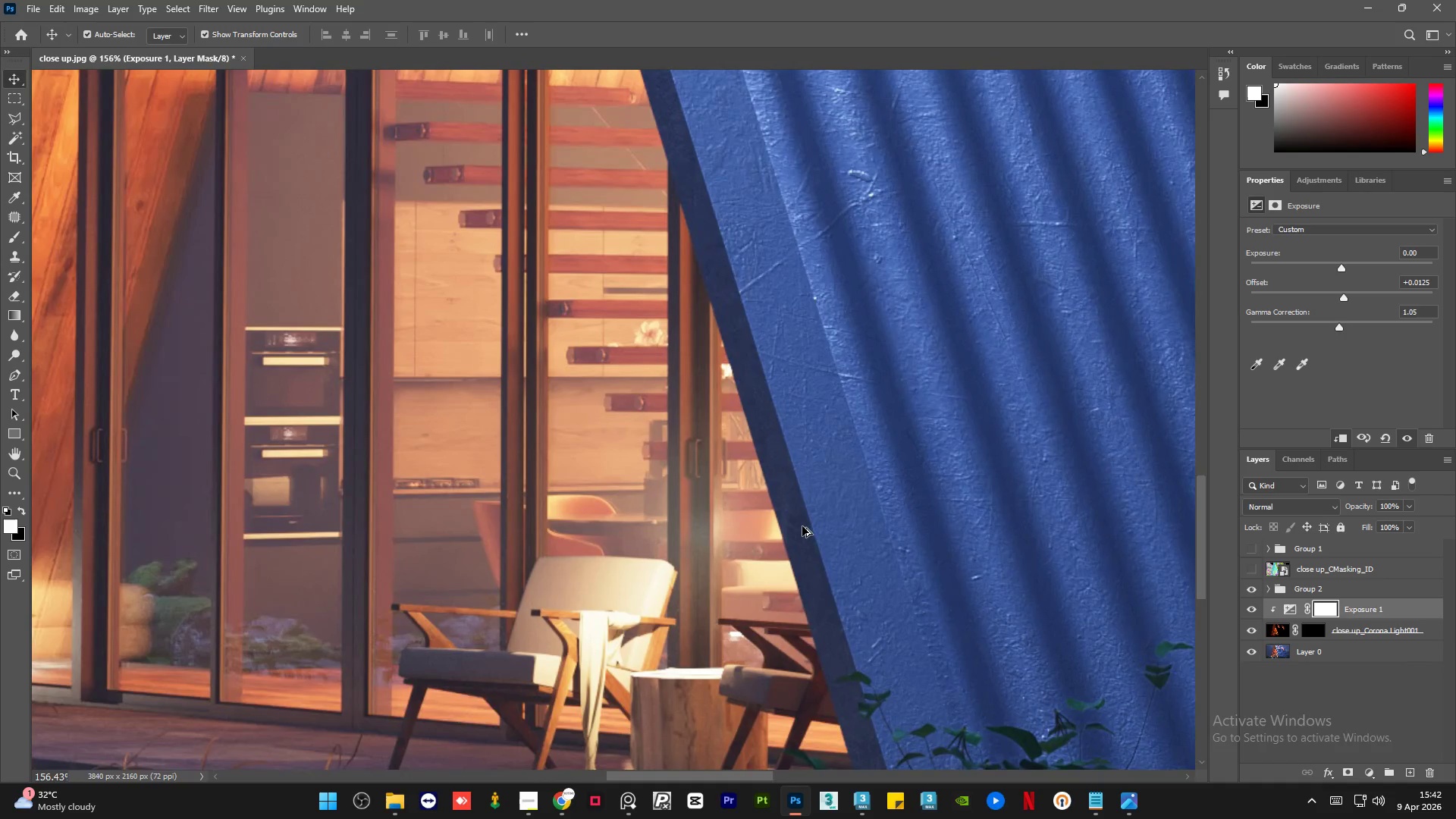 
hold_key(key=AltLeft, duration=1.52)
 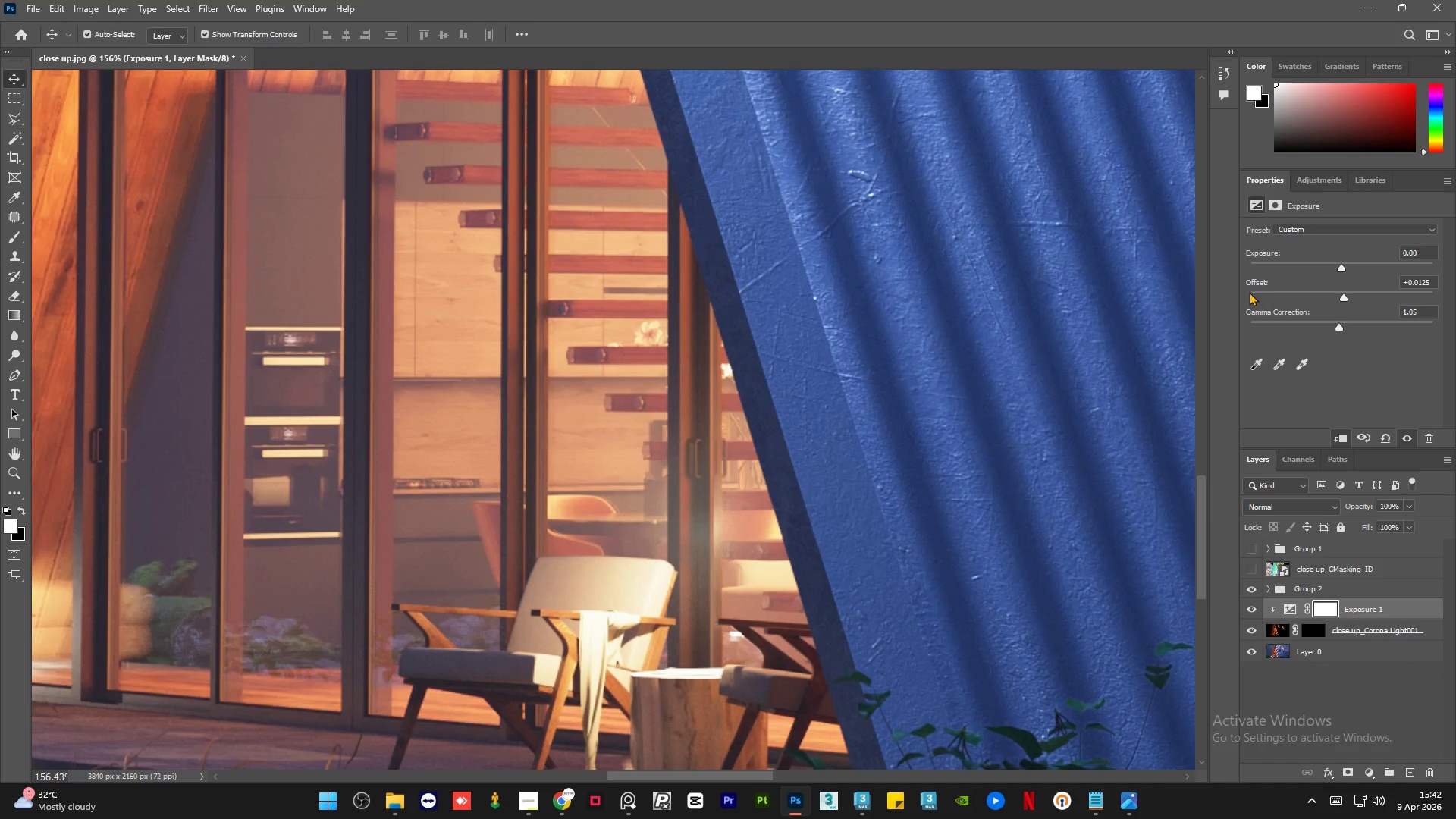 
hold_key(key=AltLeft, duration=0.98)
scroll: coordinate [640, 497], scroll_direction: up, amount: 2.0
 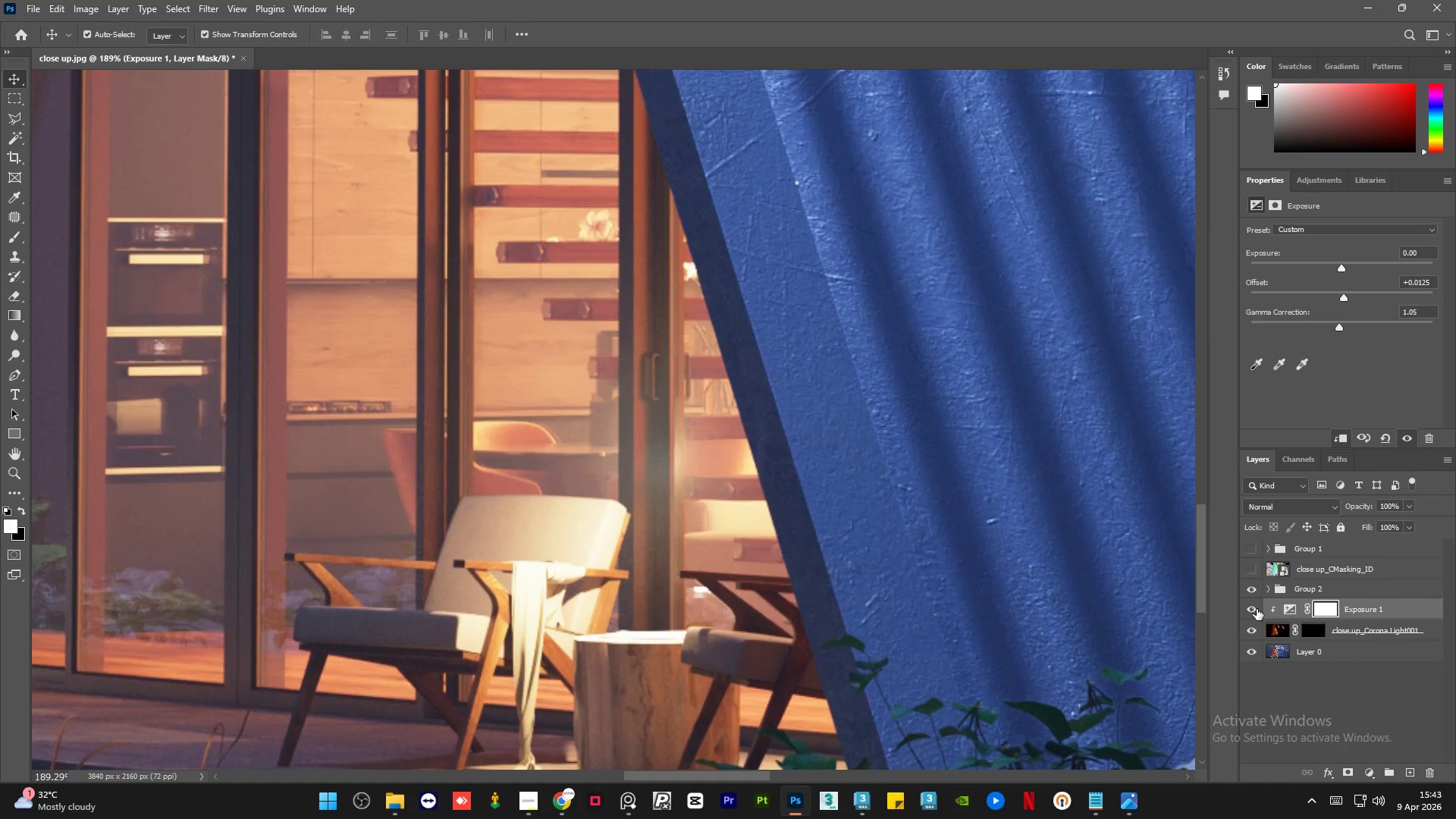 
left_click([1254, 609])
 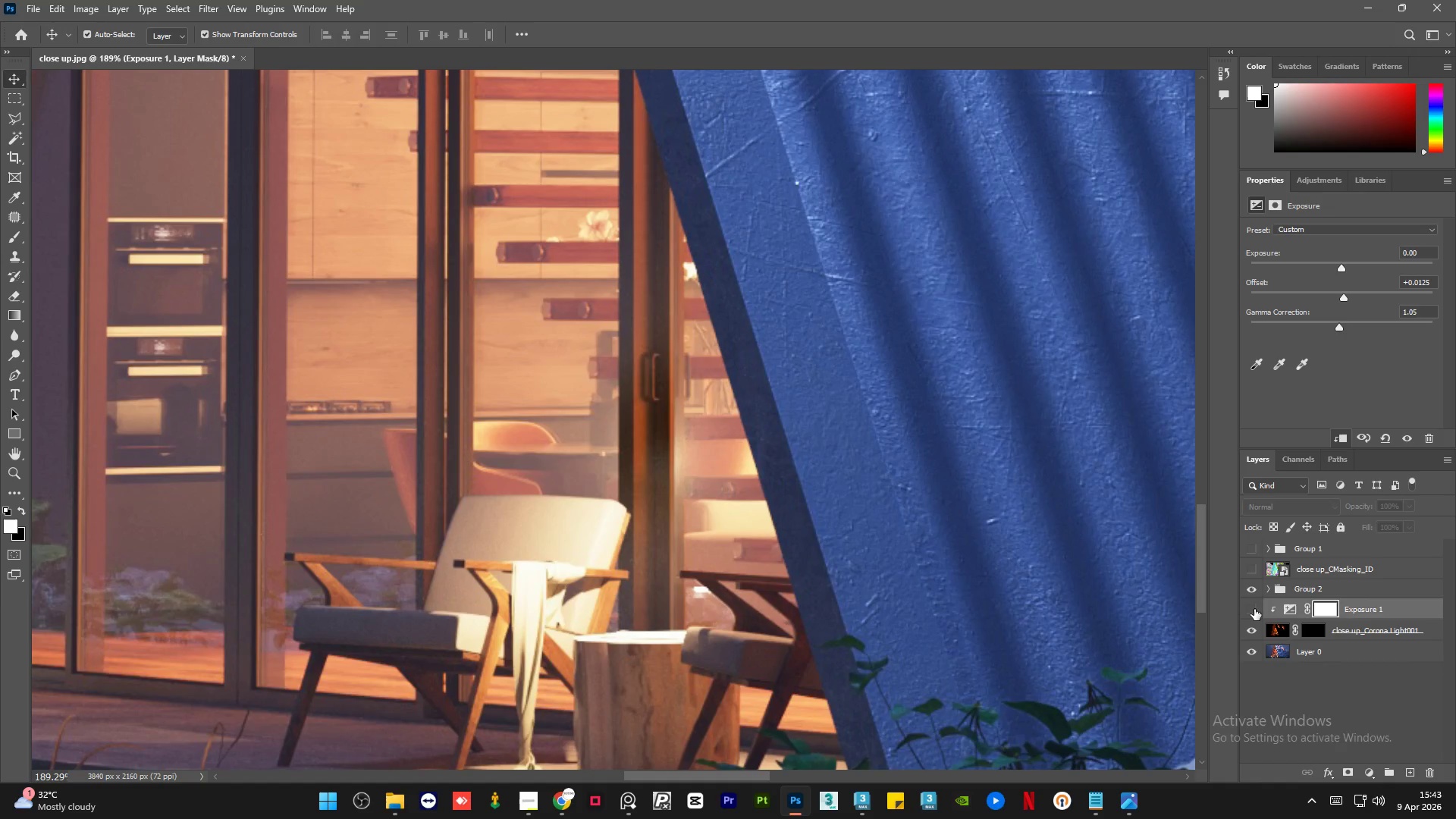 
left_click([1254, 609])
 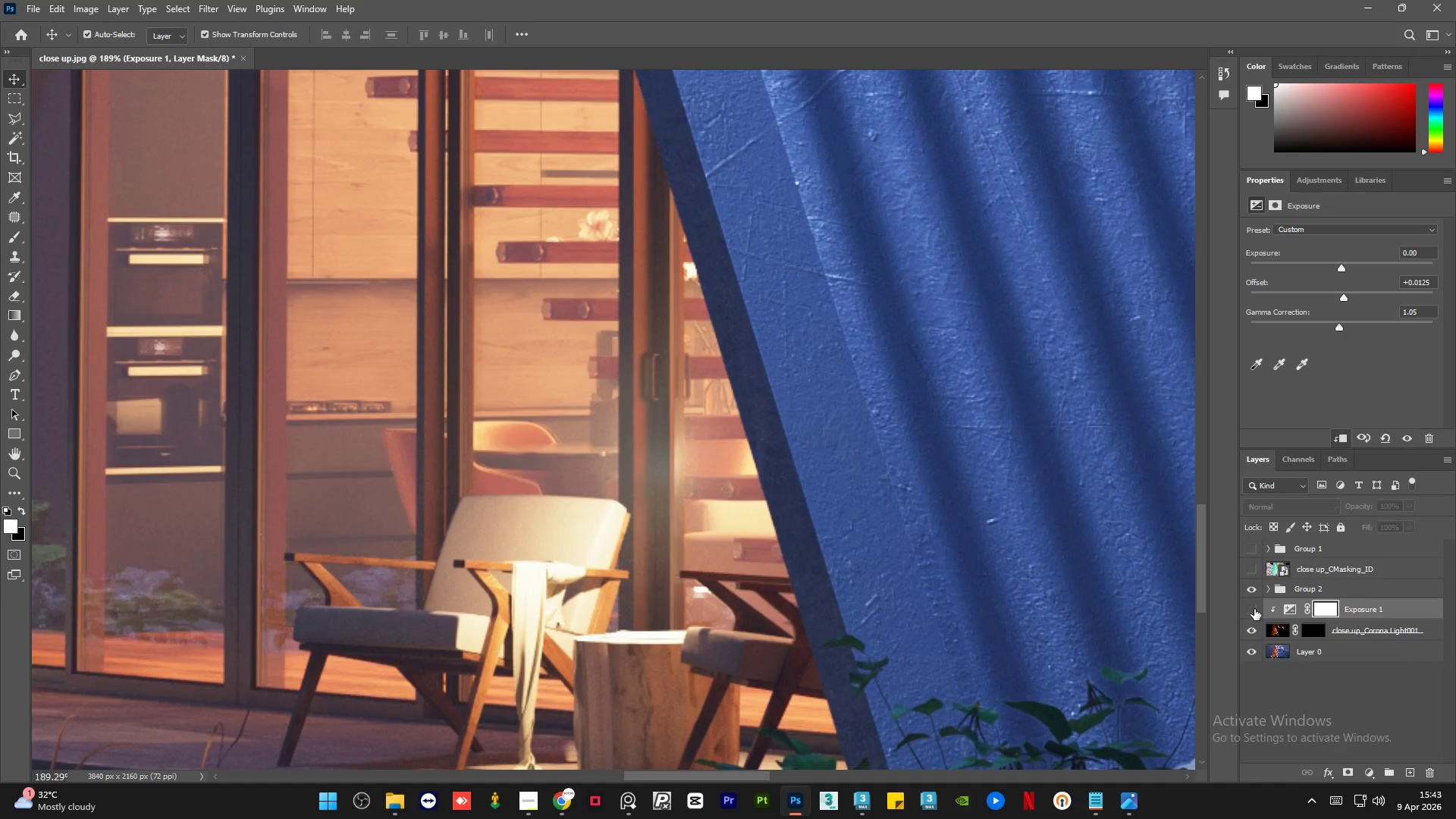 
double_click([1254, 609])
 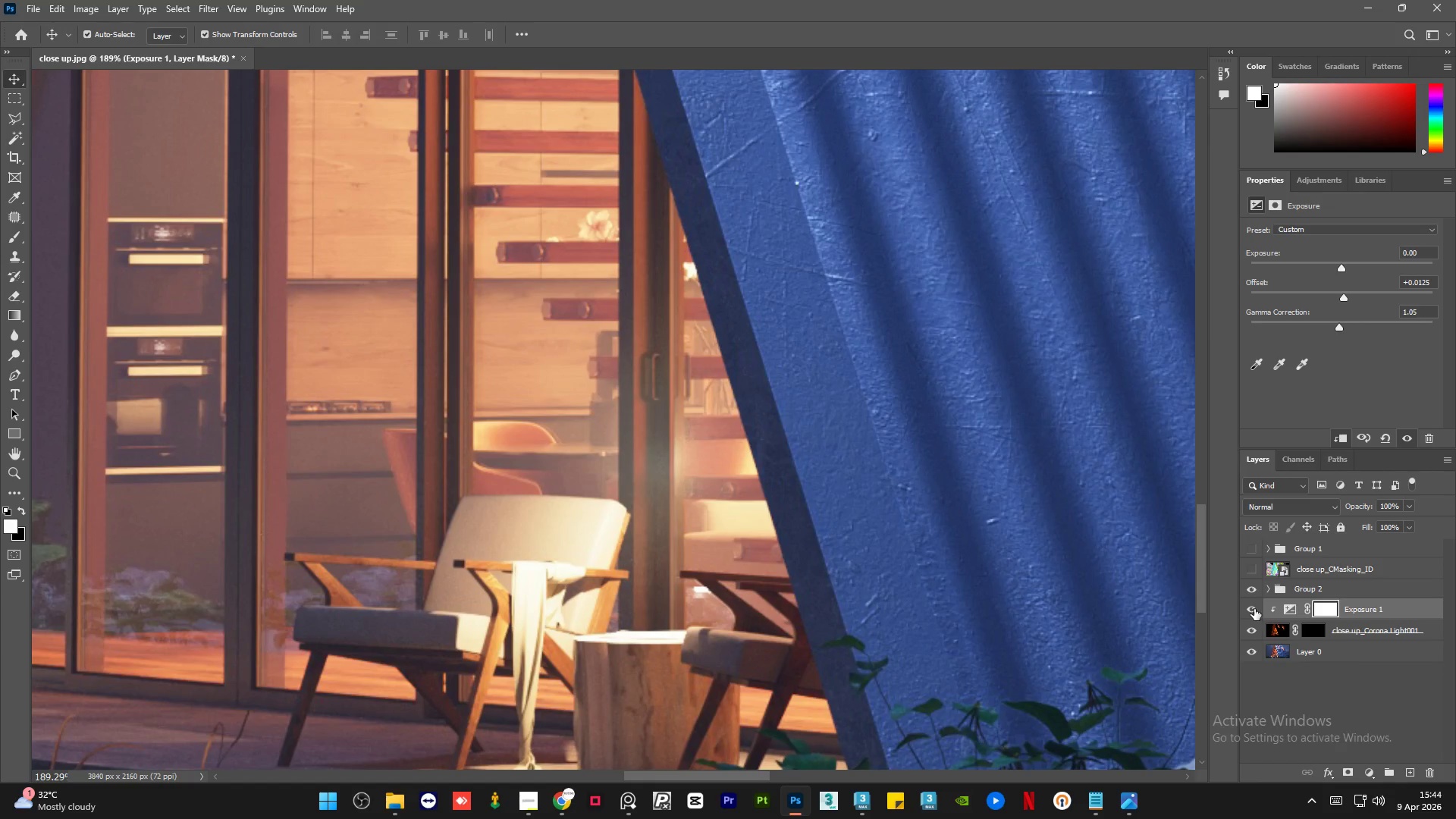 
wait(85.73)
 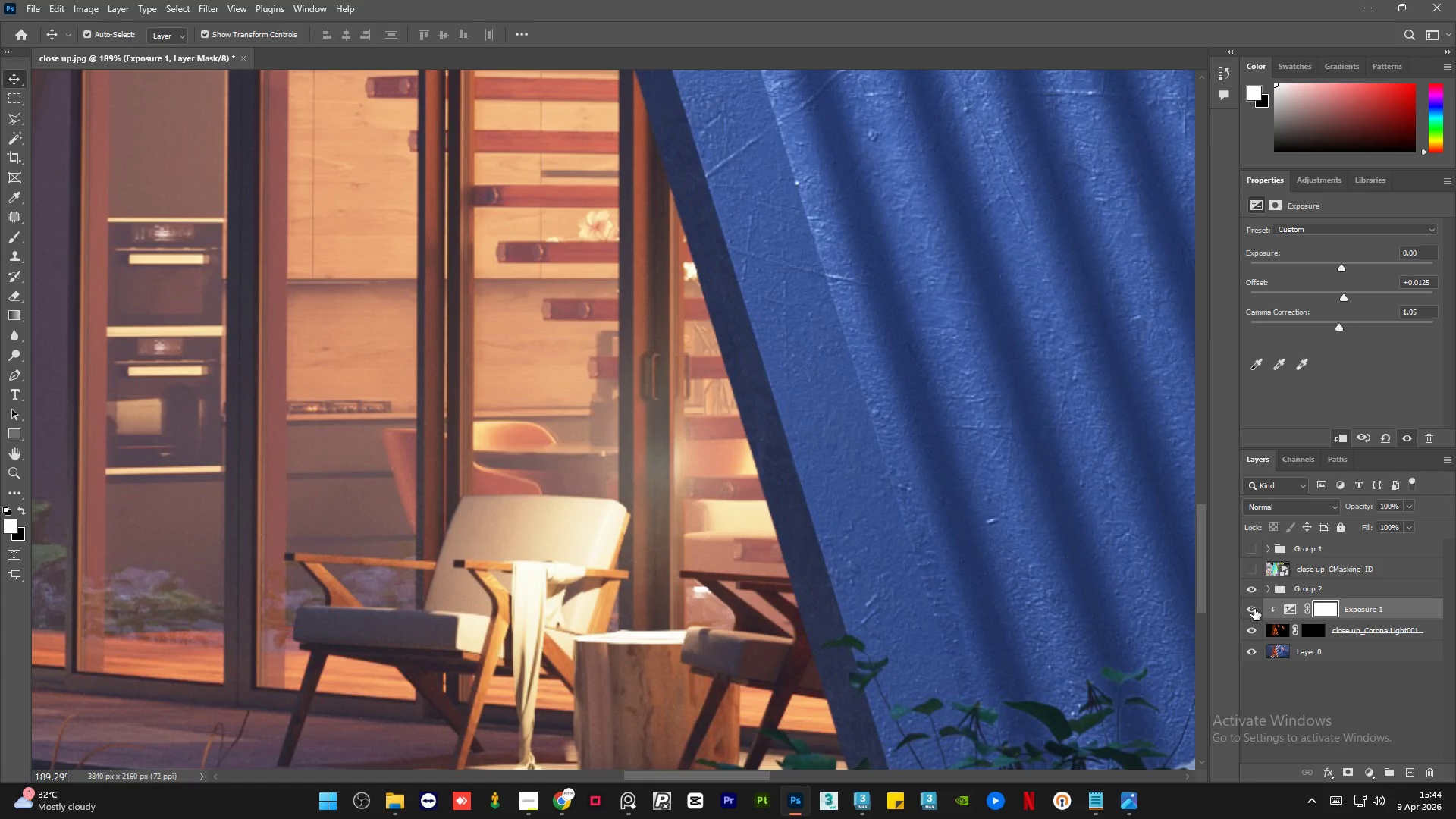 
scroll: coordinate [805, 519], scroll_direction: down, amount: 1.0
 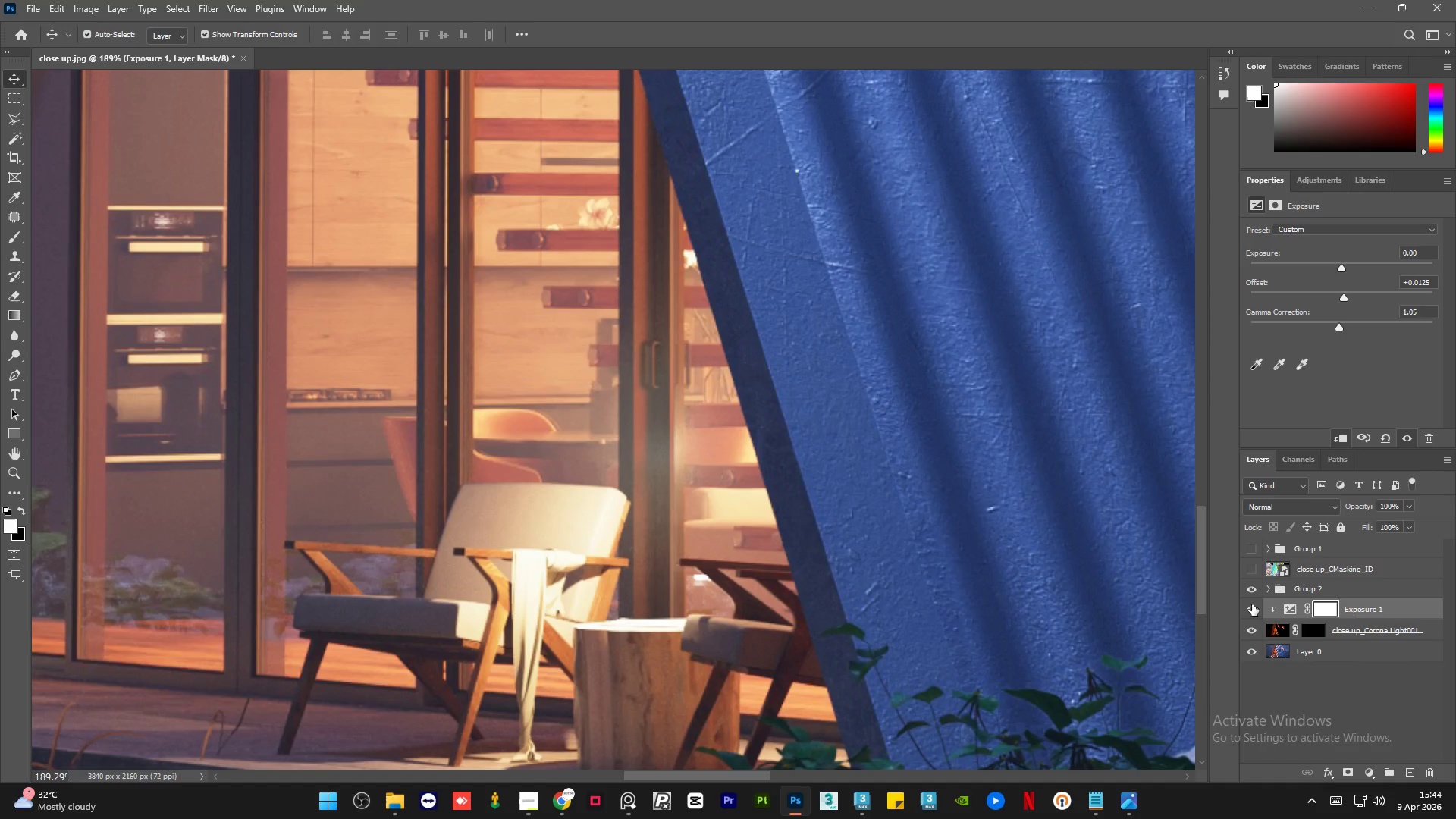 
left_click([1252, 605])
 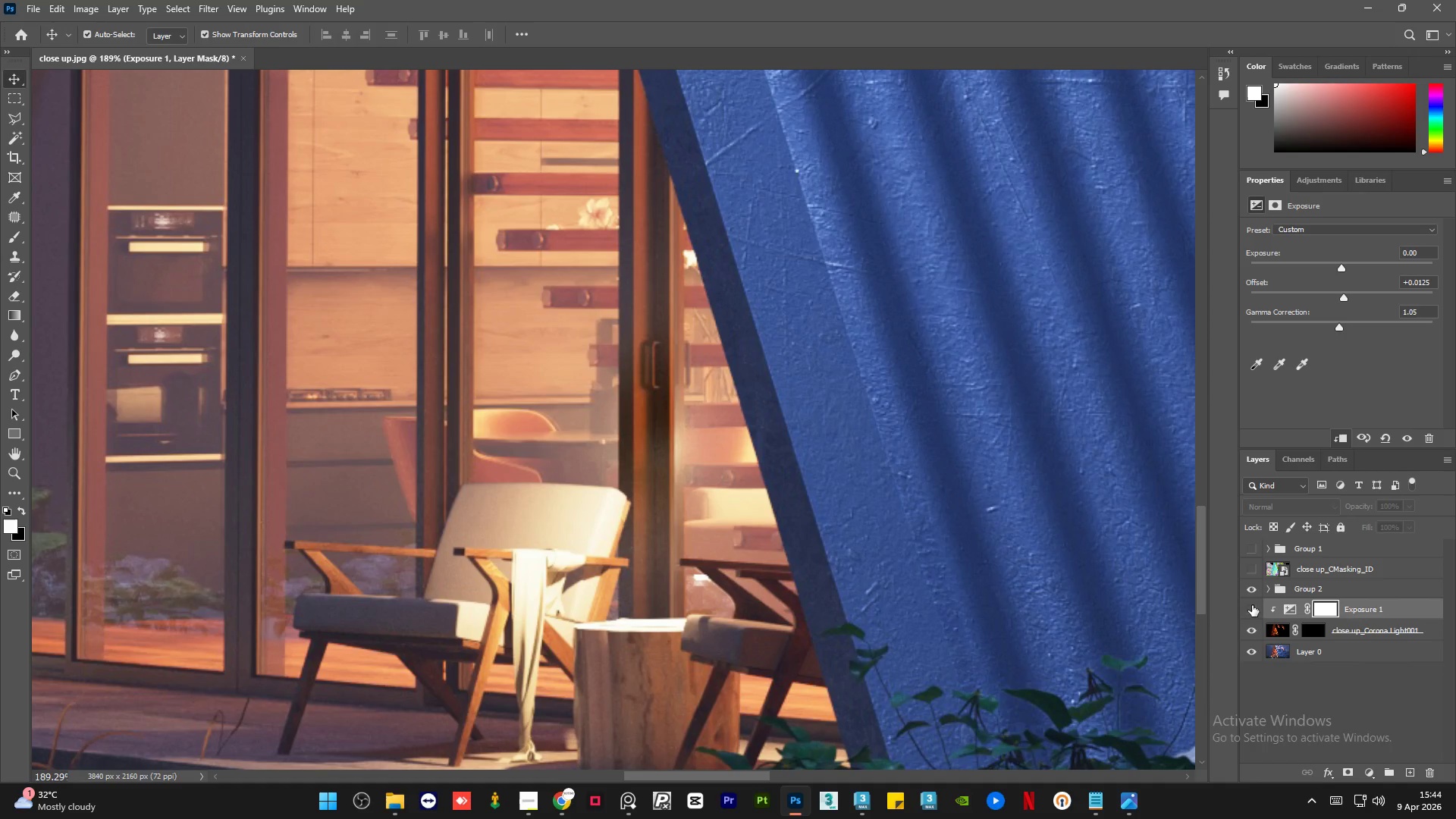 
left_click([1252, 605])
 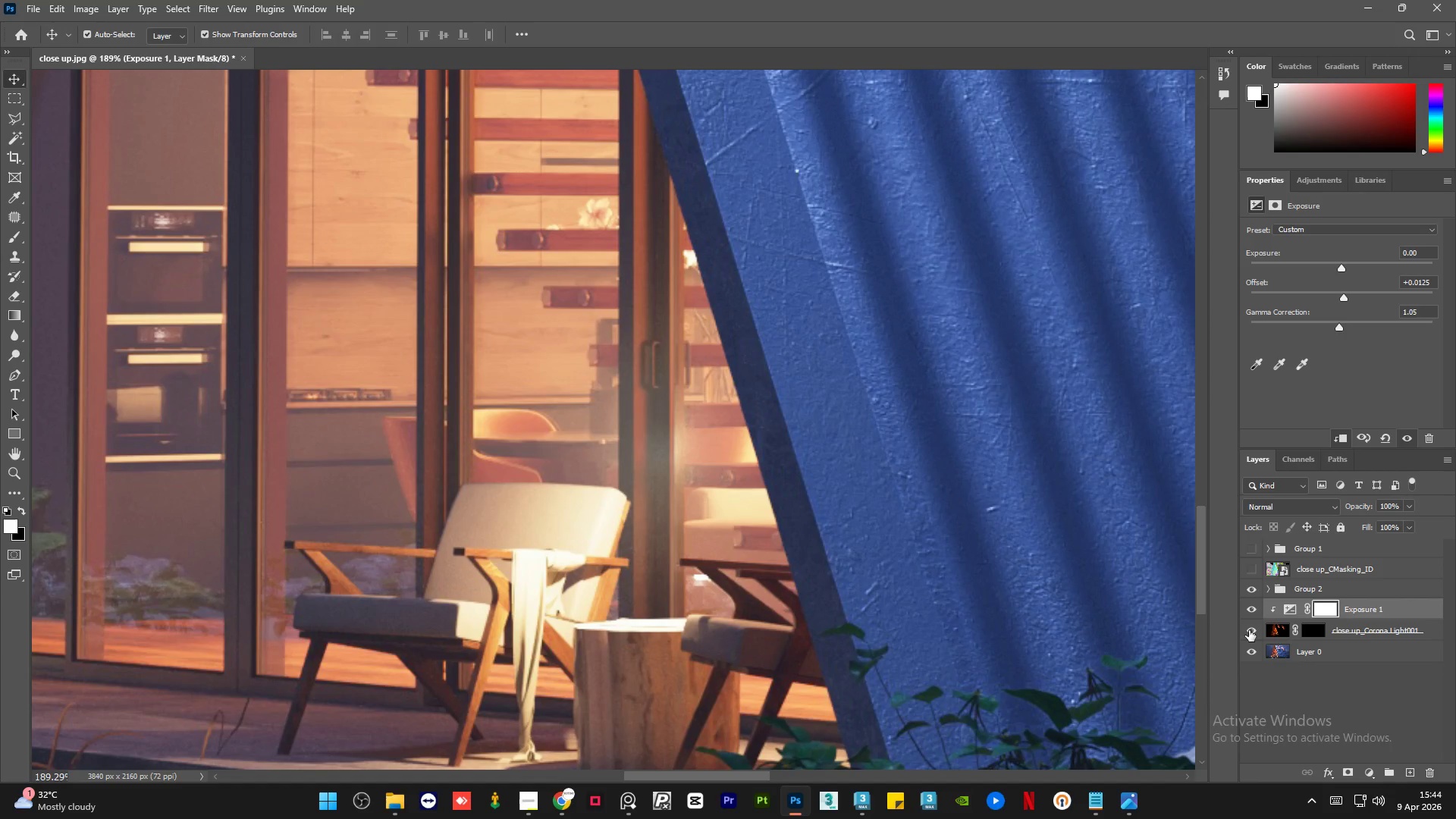 
left_click([1249, 630])
 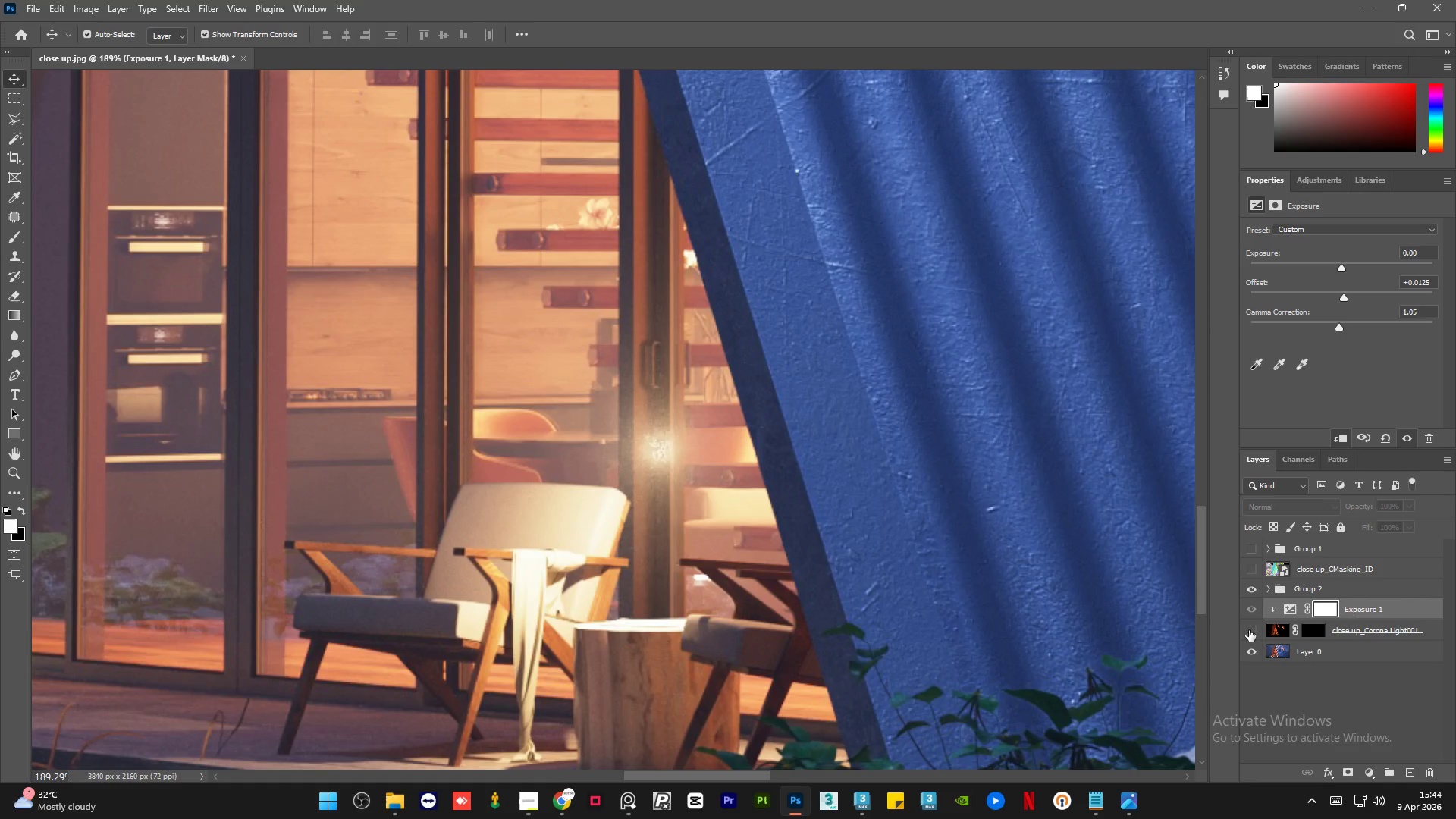 
left_click([1249, 630])
 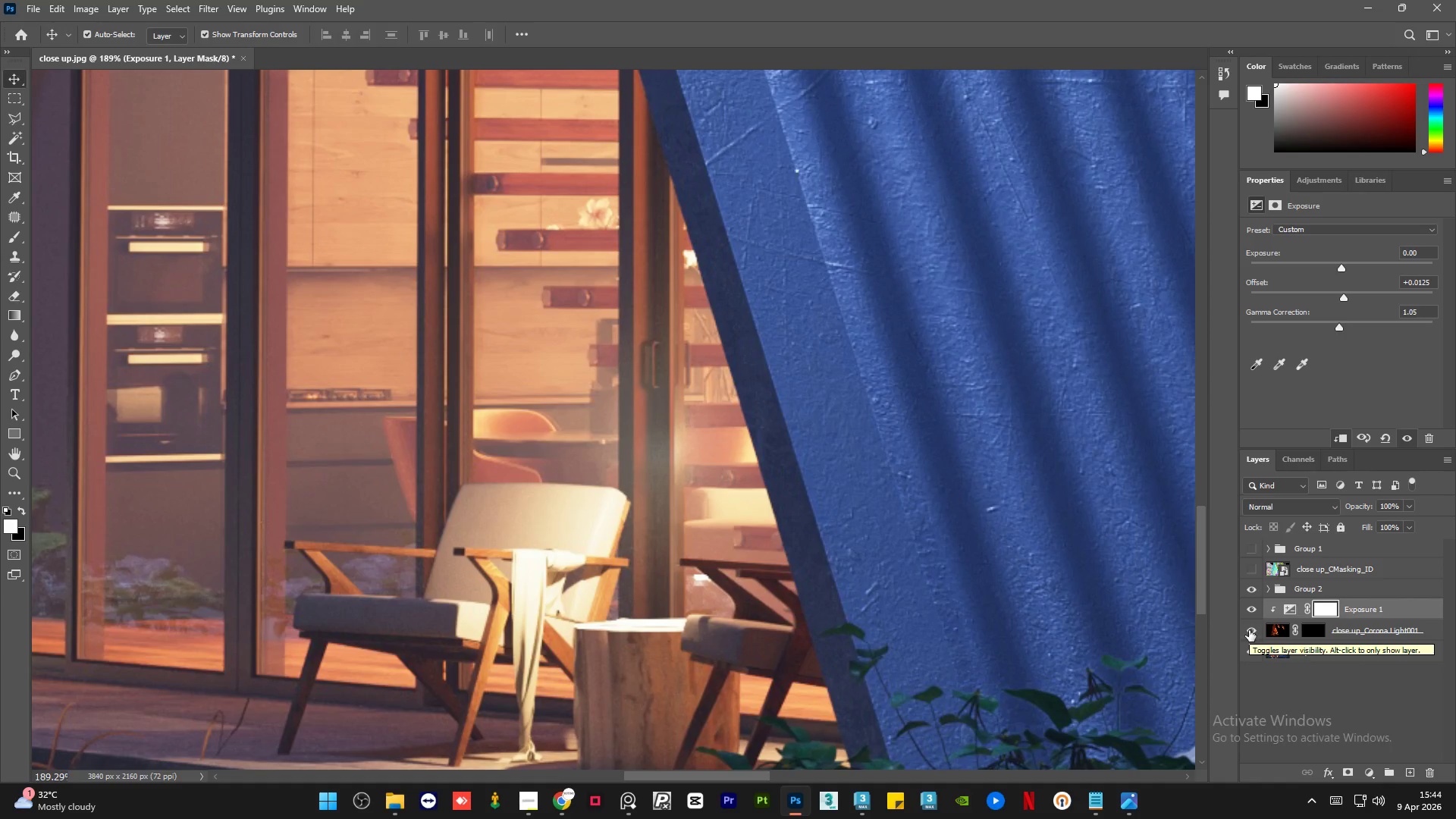 
left_click([1250, 605])
 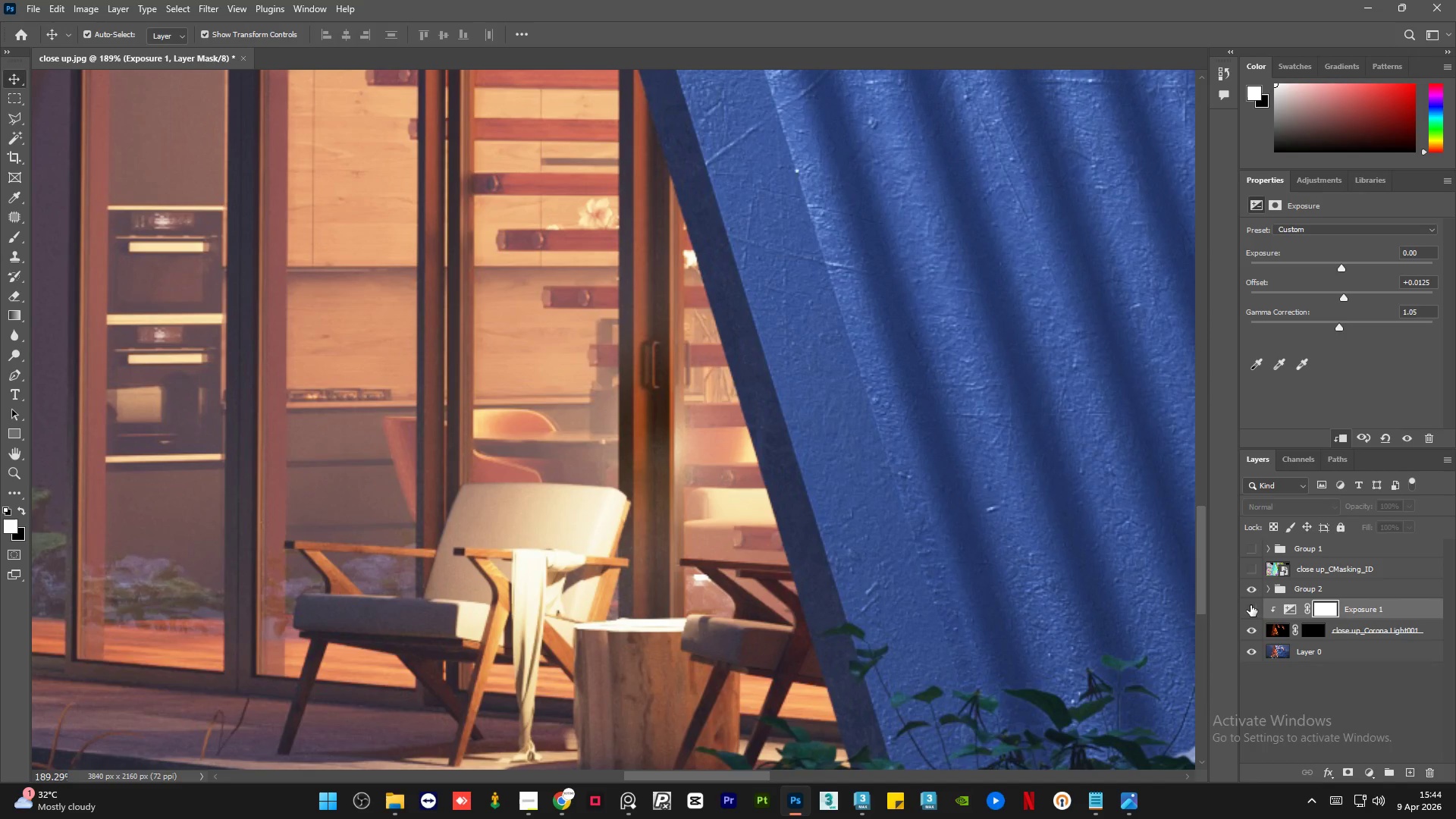 
left_click([1250, 605])
 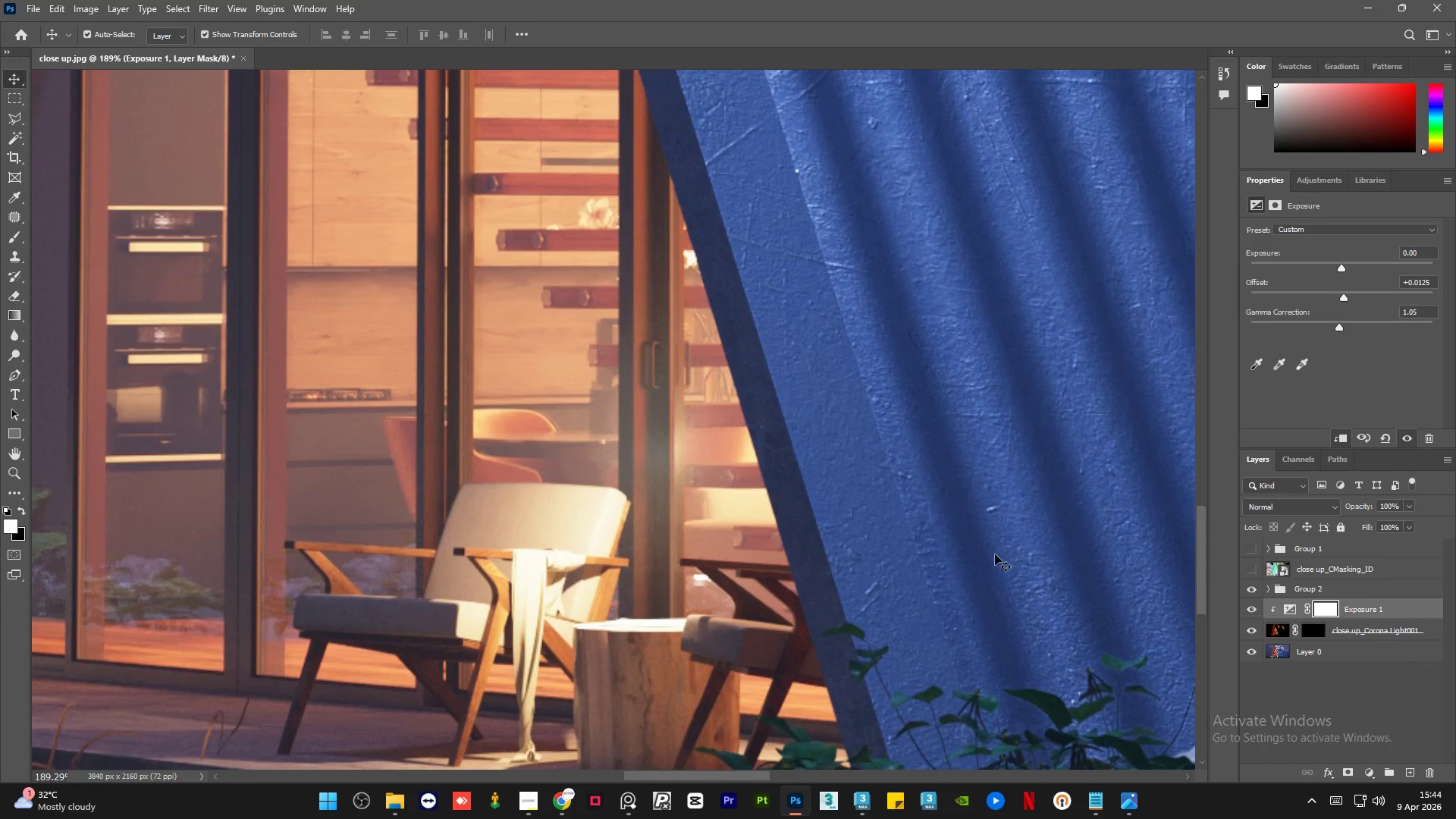 
hold_key(key=AltLeft, duration=1.5)
 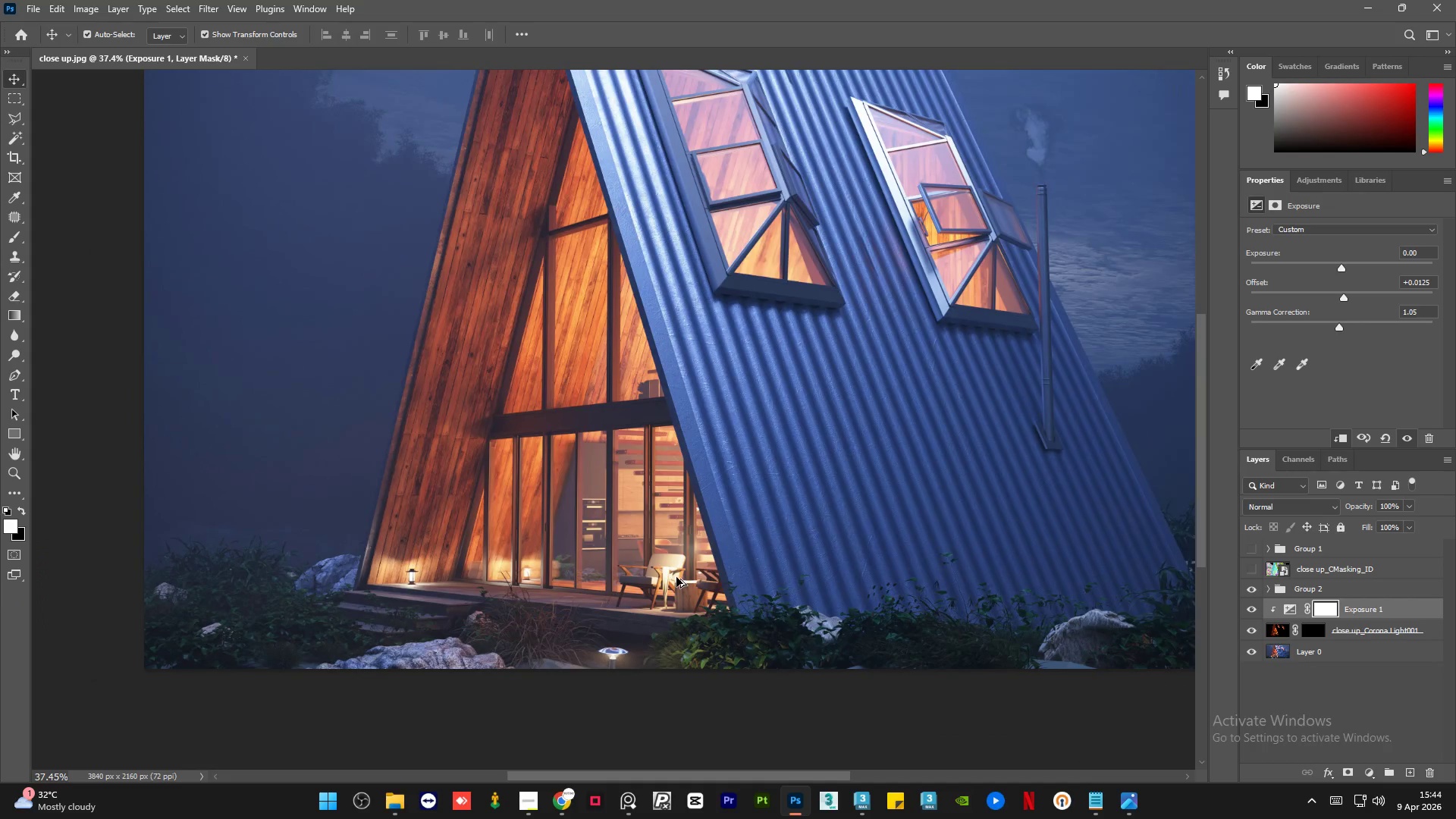 
hold_key(key=AltLeft, duration=0.91)
 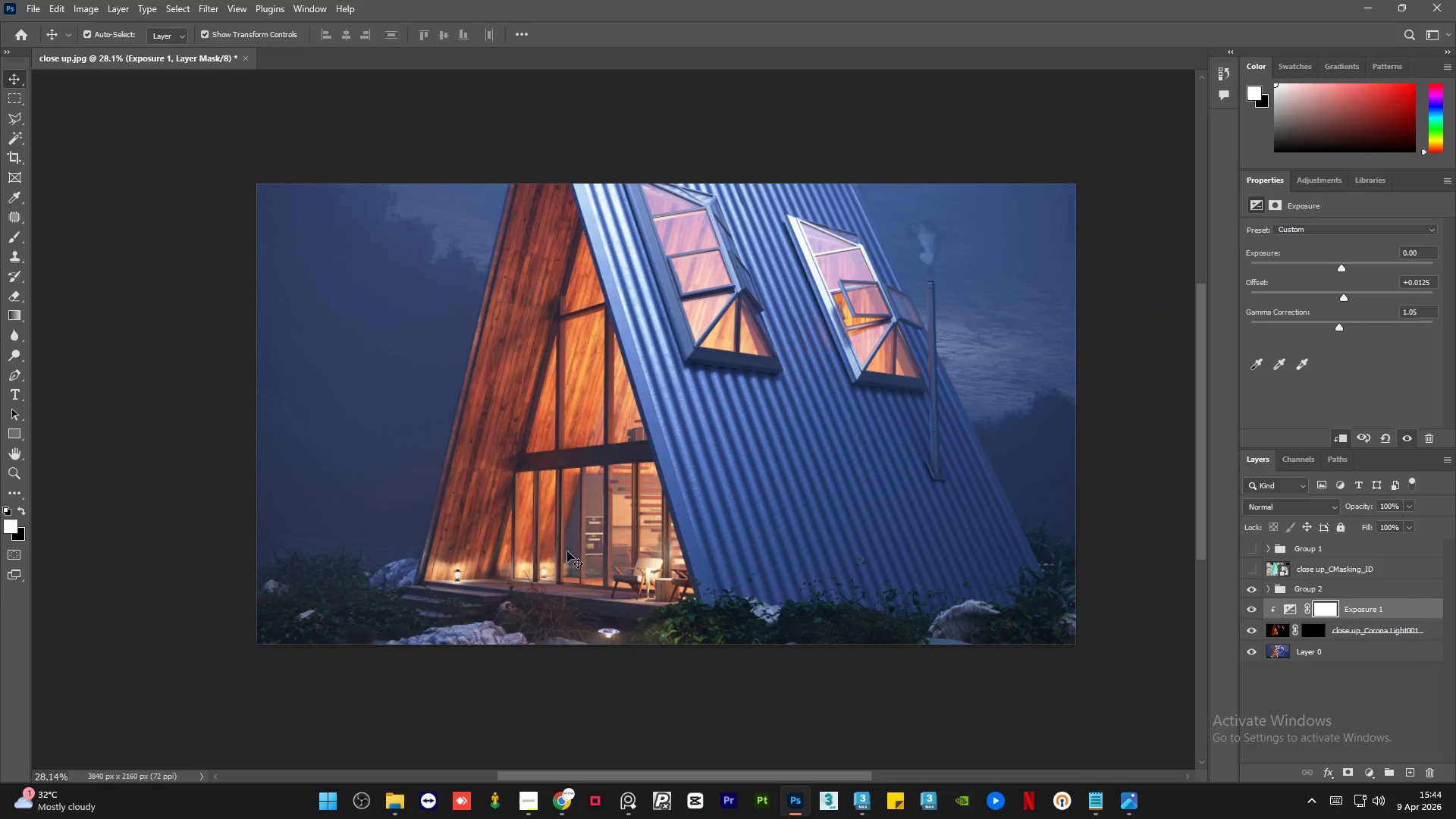 
hold_key(key=AltLeft, duration=2.17)
 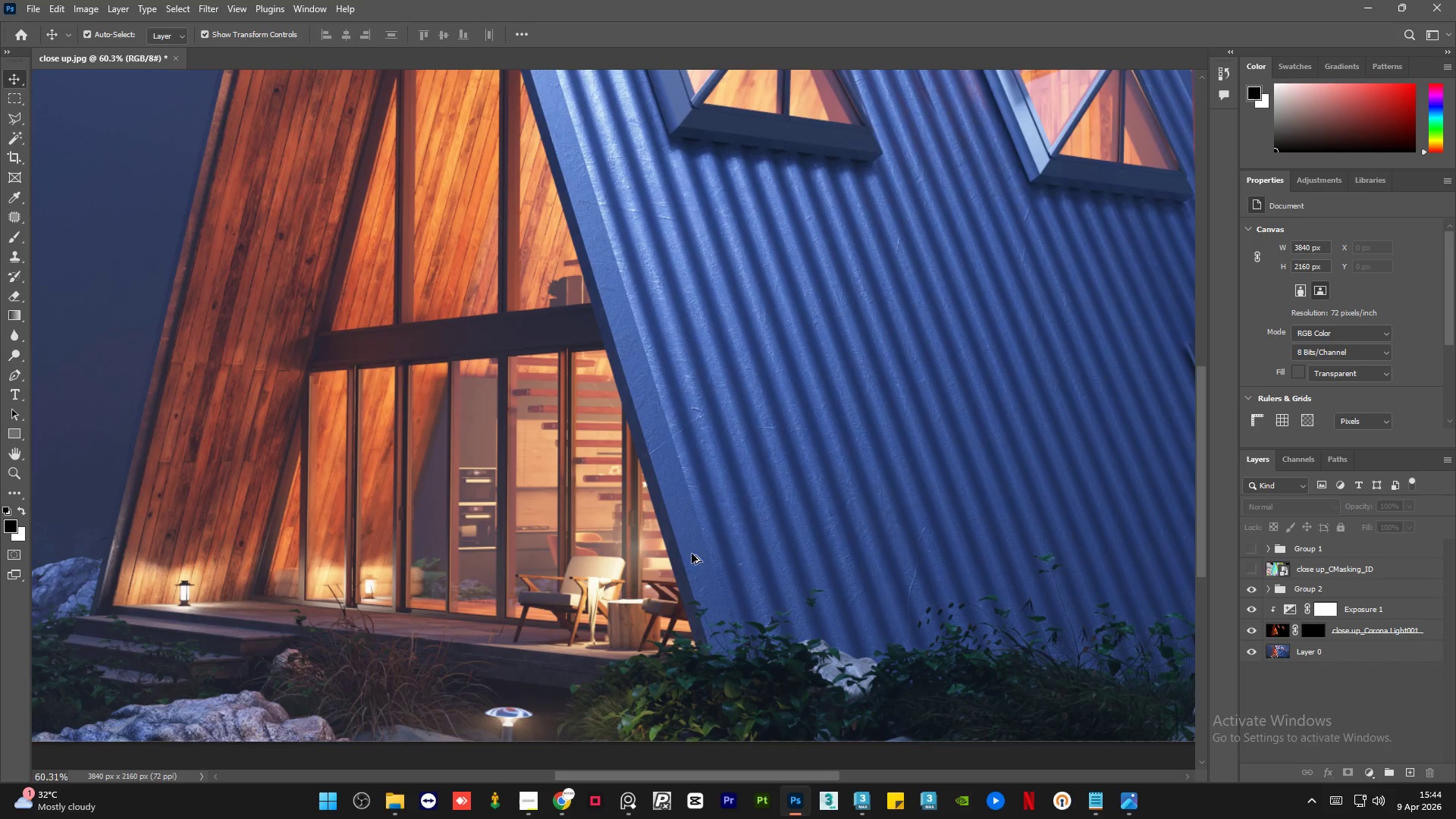 
scroll: coordinate [563, 572], scroll_direction: down, amount: 20.0
 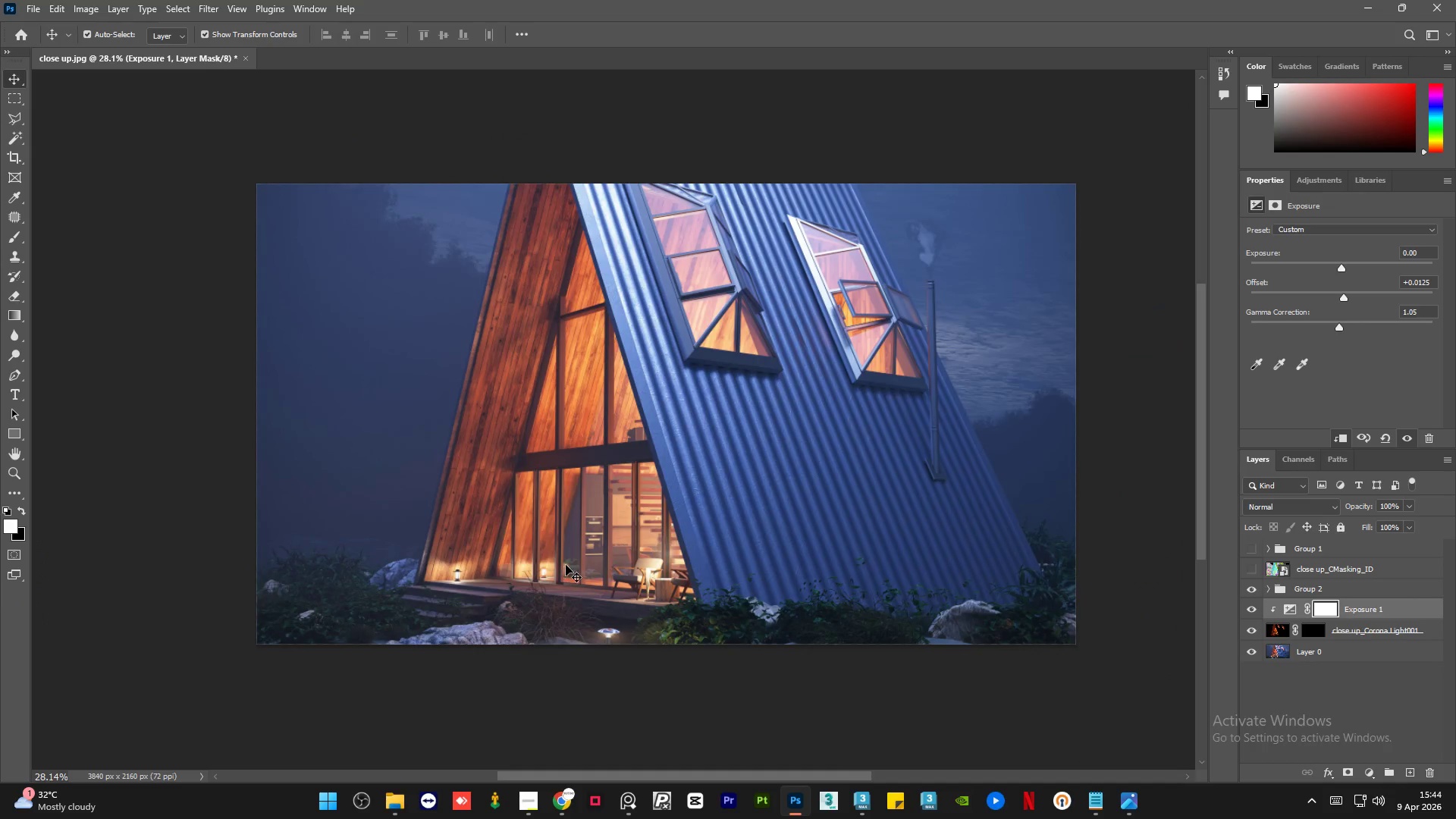 
left_click([111, 228])
 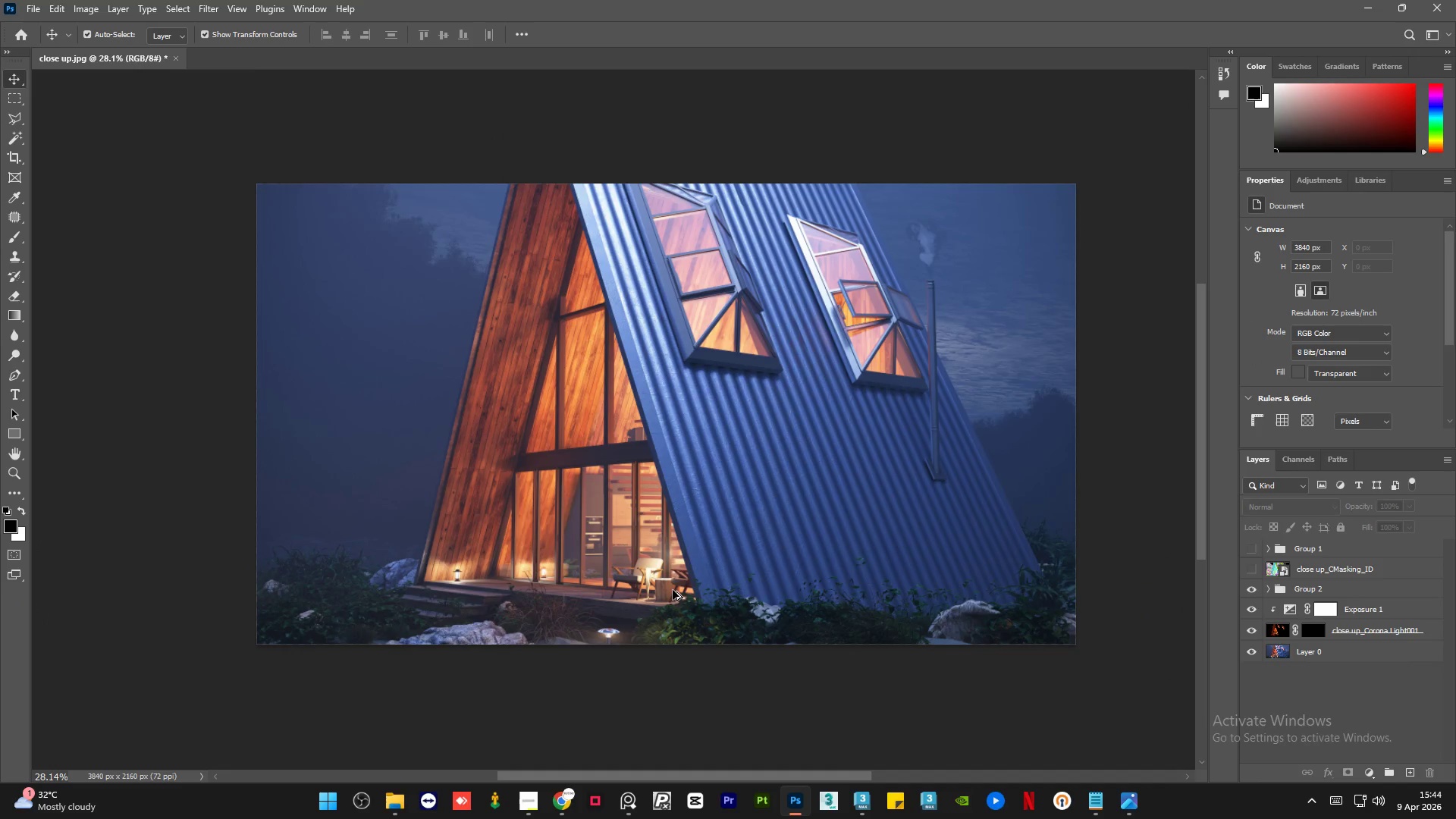 
hold_key(key=AltLeft, duration=1.34)
scroll: coordinate [617, 552], scroll_direction: up, amount: 17.0
 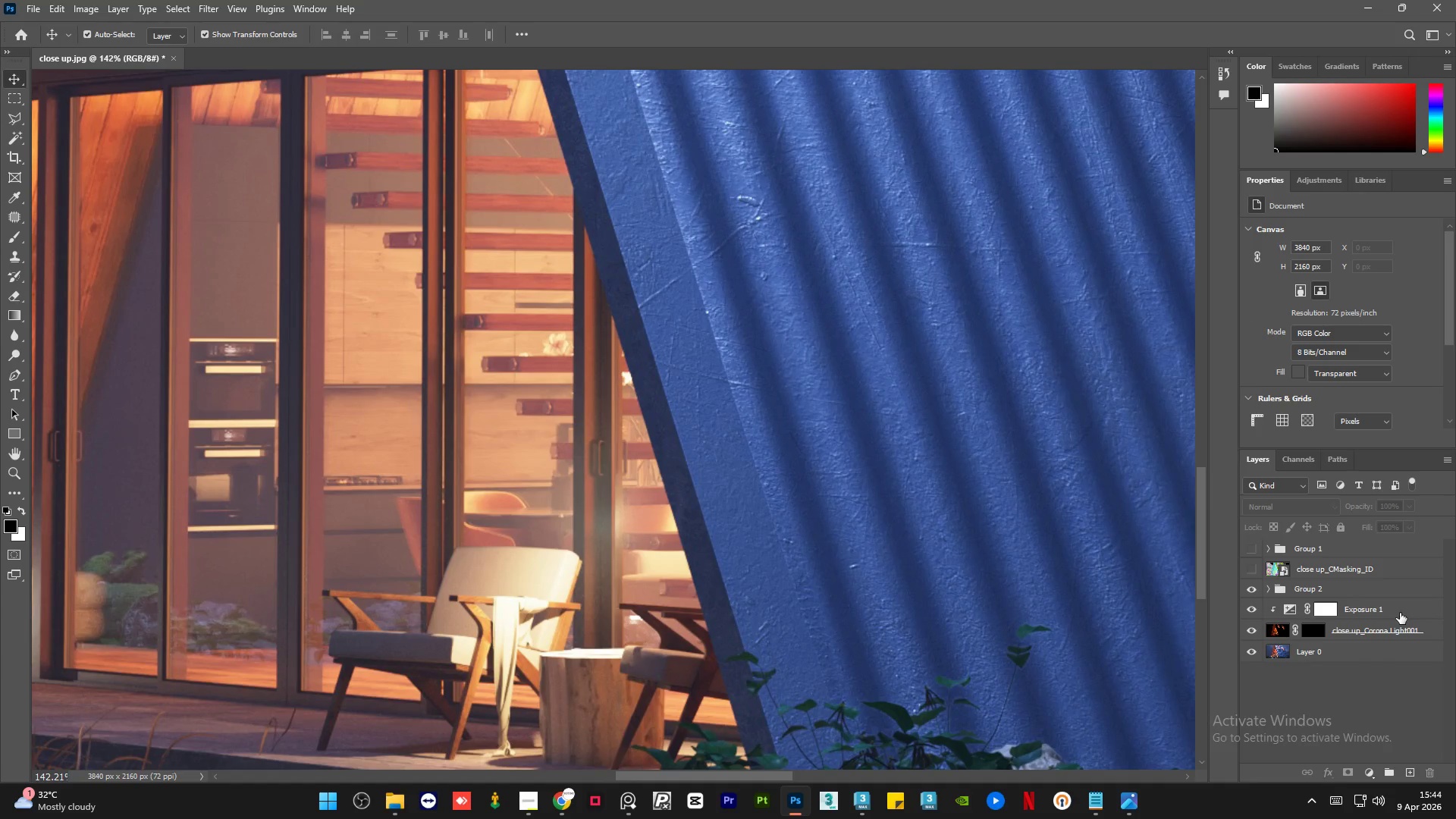 
left_click([1400, 613])
 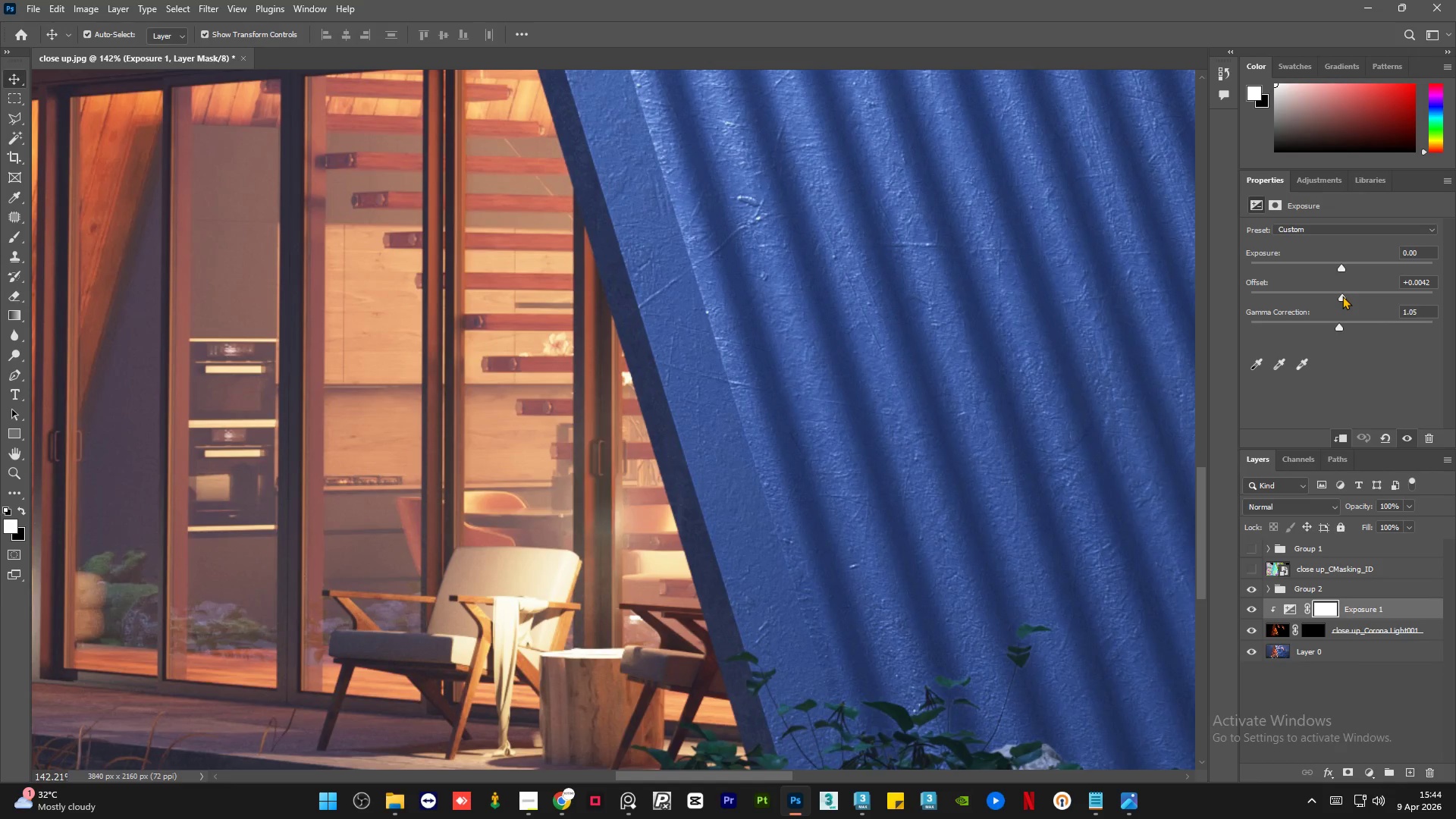 
wait(8.53)
 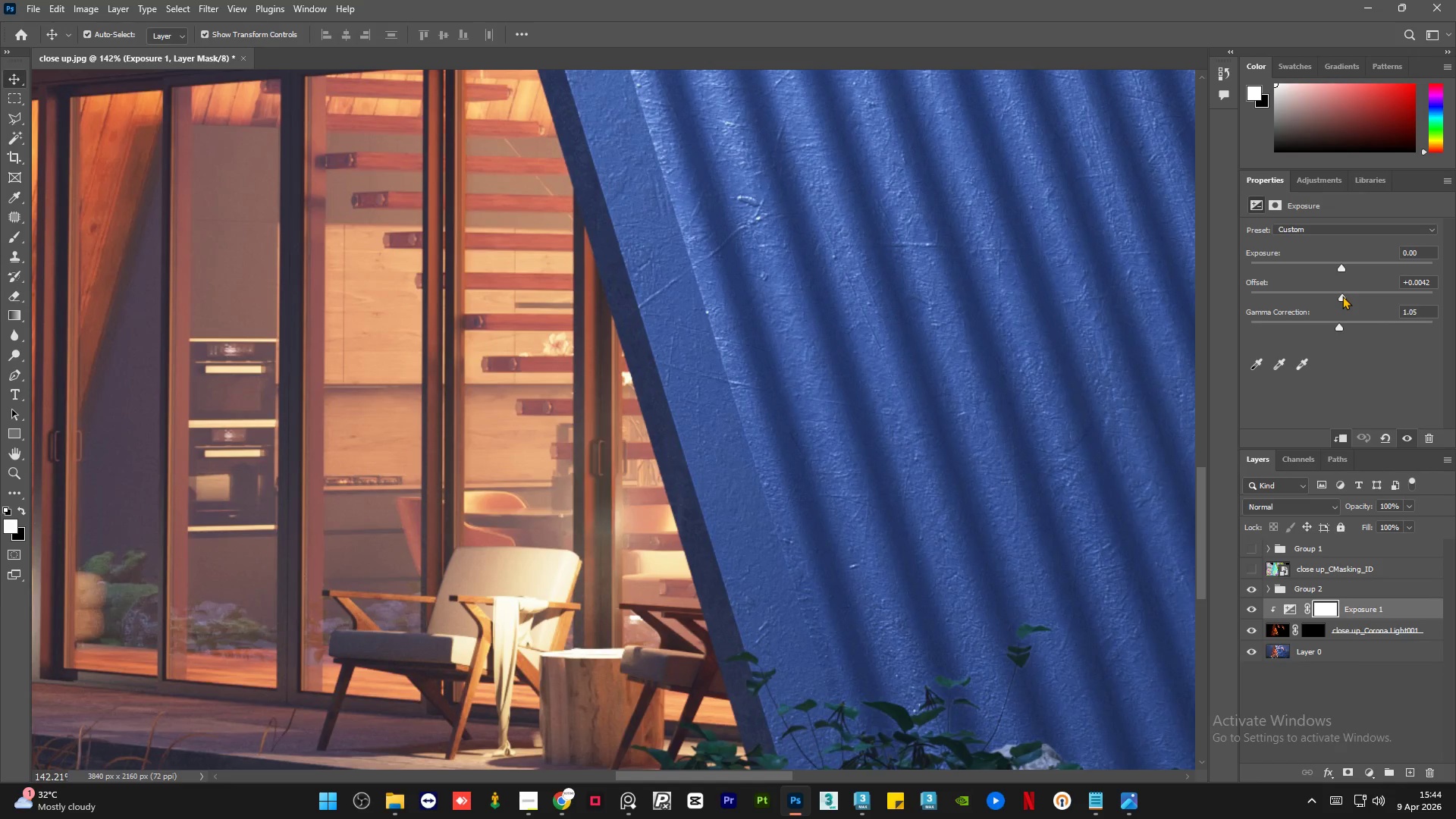 
hold_key(key=AltLeft, duration=1.5)
scroll: coordinate [974, 546], scroll_direction: down, amount: 6.0
 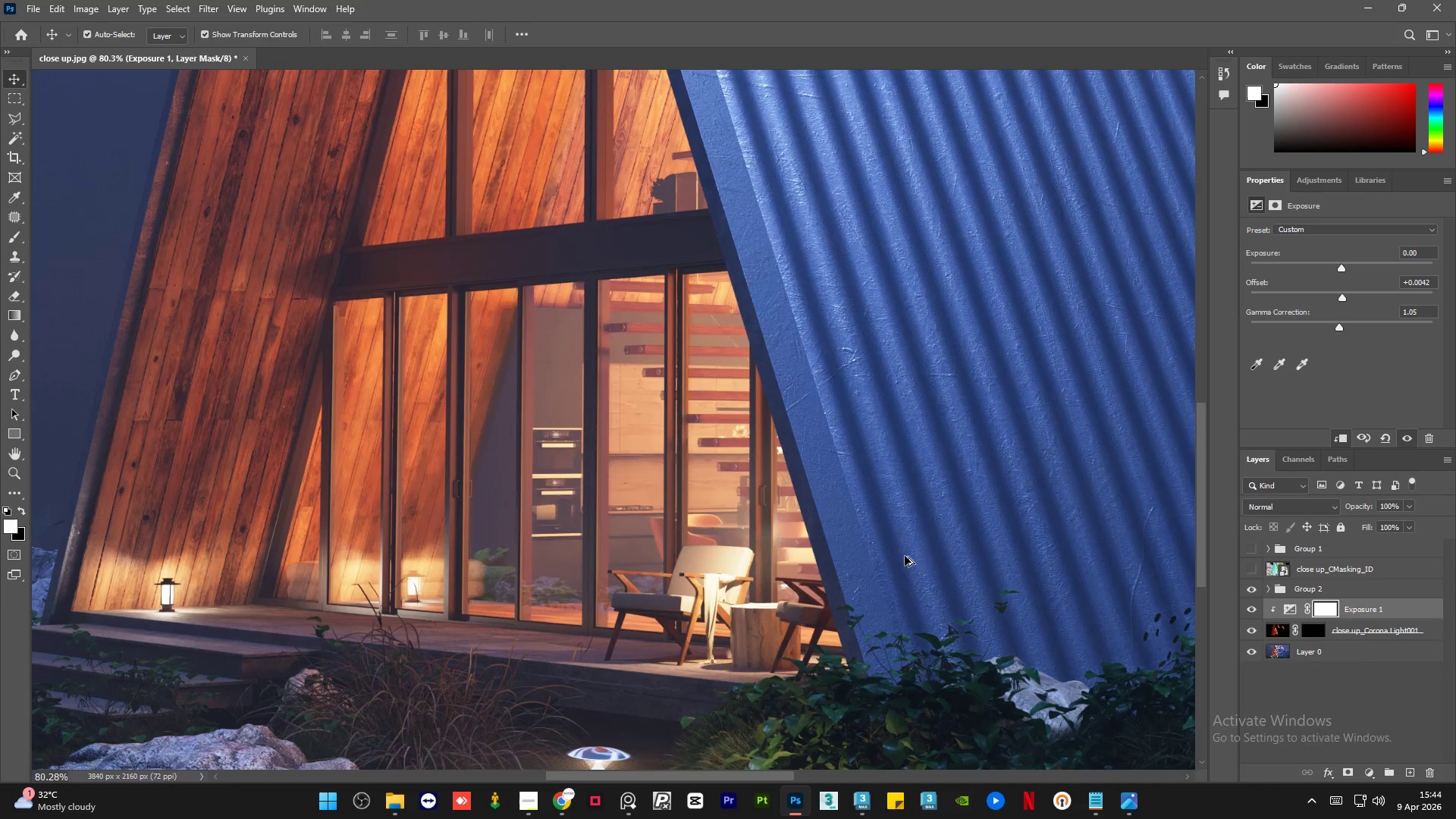 
hold_key(key=AltLeft, duration=1.52)
 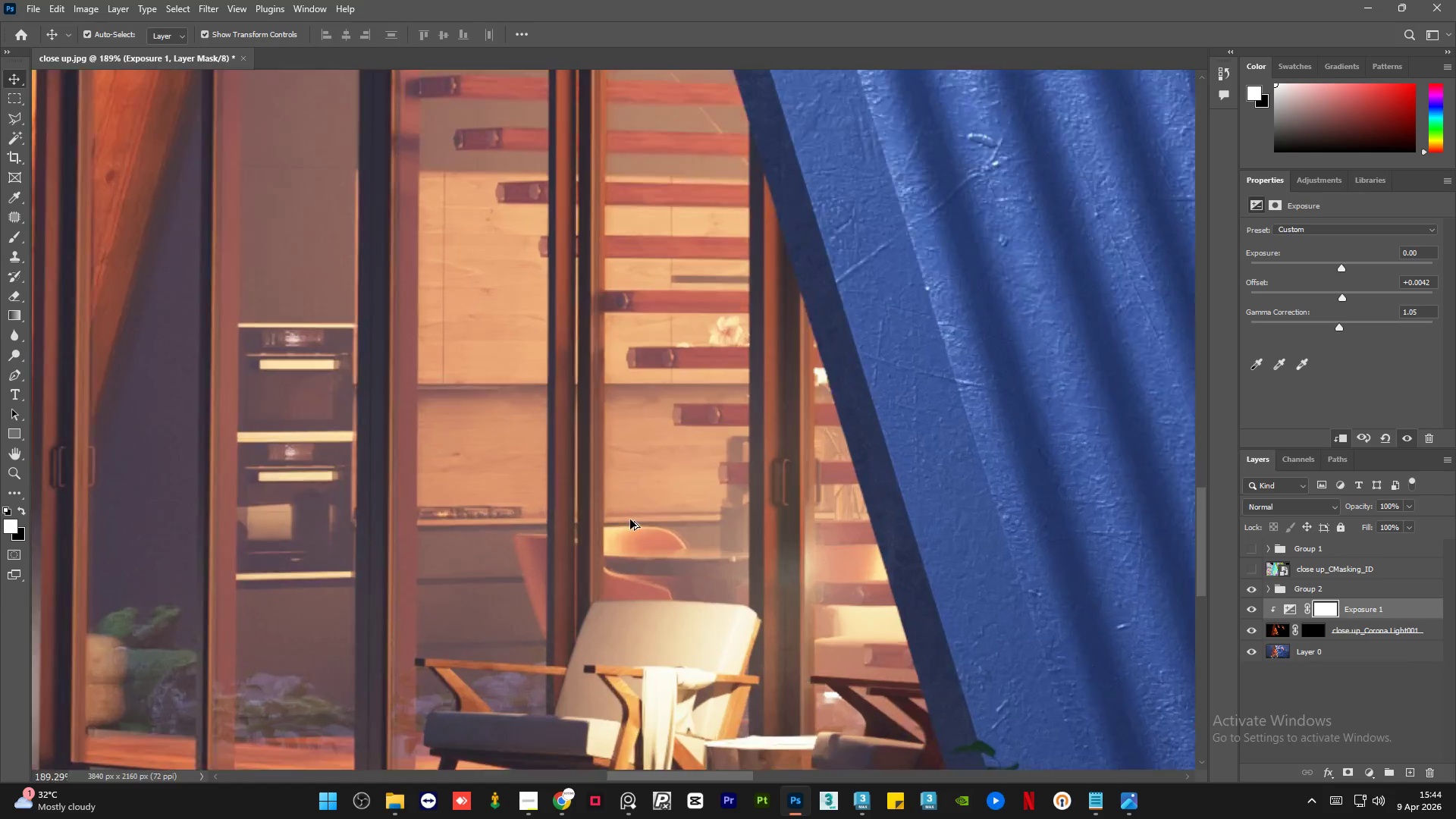 
scroll: coordinate [710, 552], scroll_direction: down, amount: 6.0
 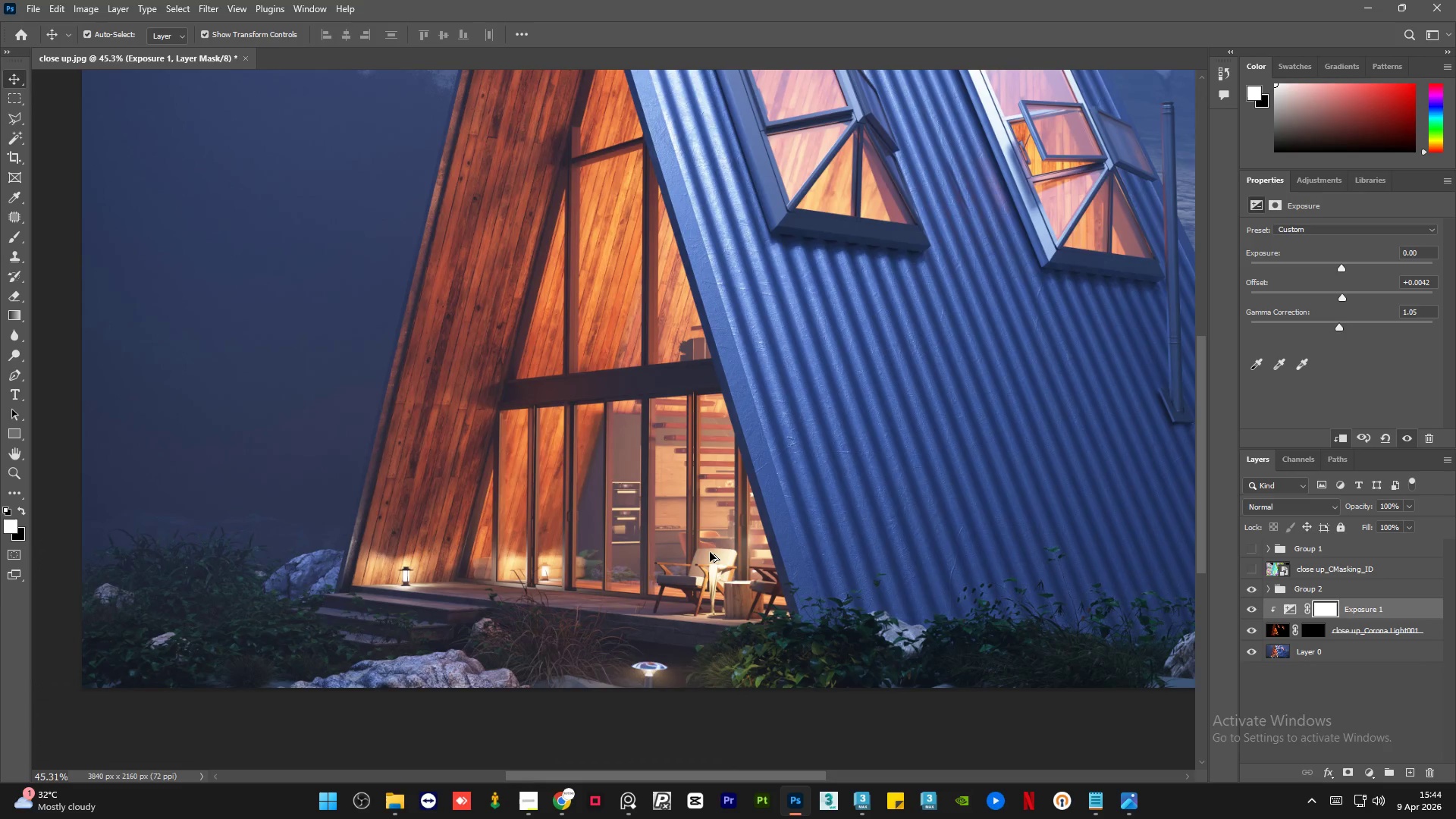 
hold_key(key=AltLeft, duration=1.52)
 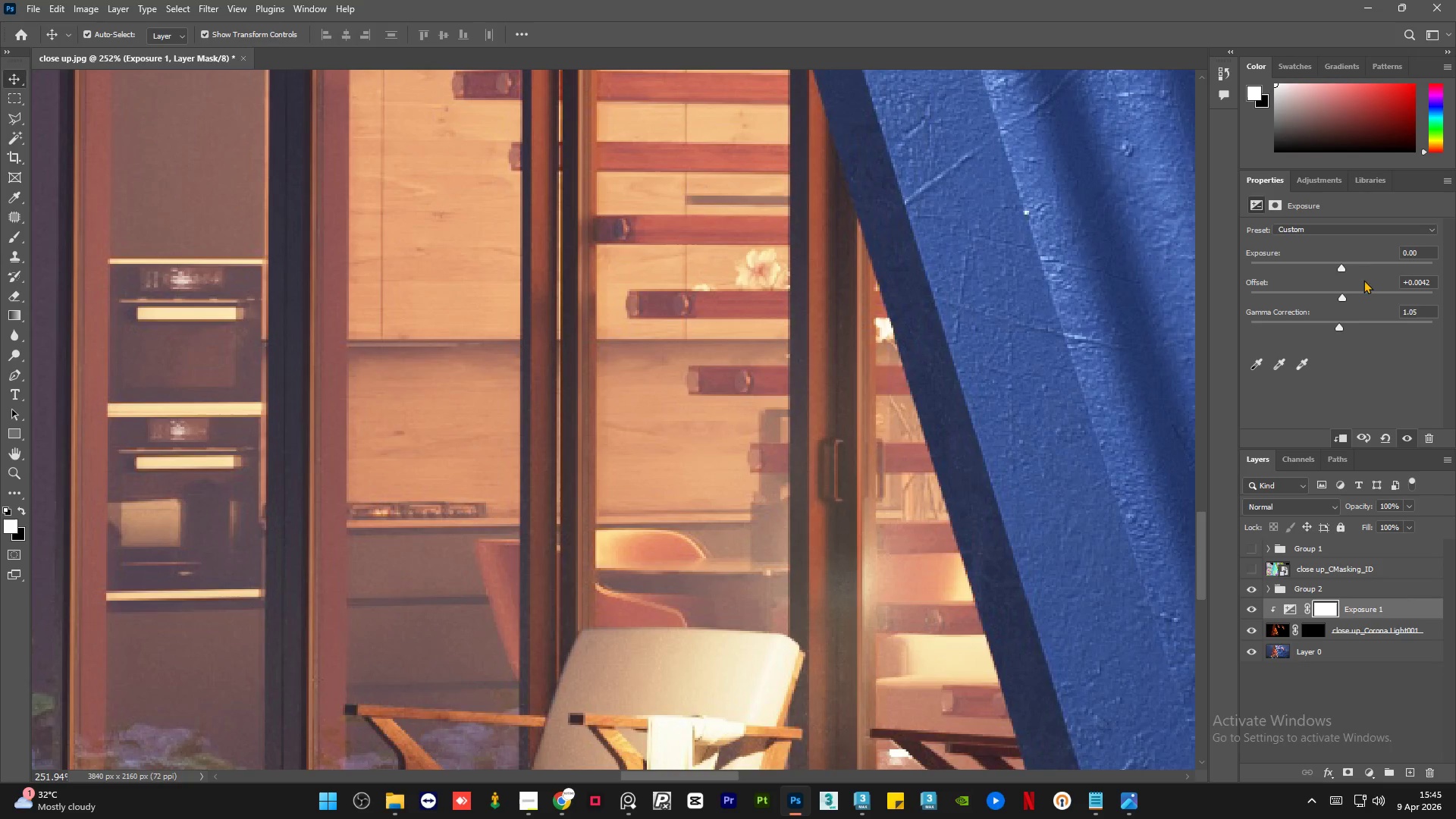 
scroll: coordinate [630, 519], scroll_direction: up, amount: 18.0
 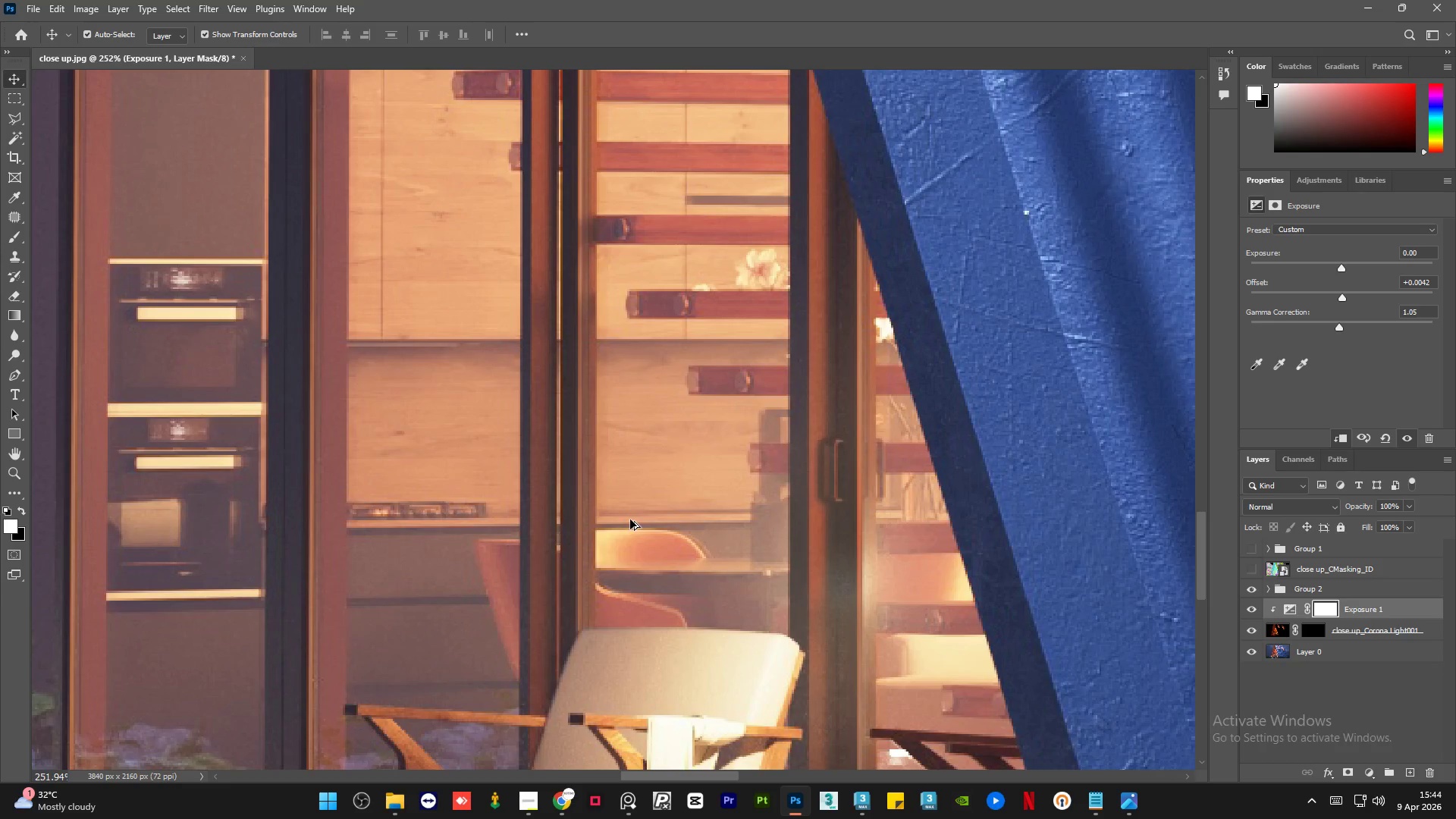 
hold_key(key=AltLeft, duration=7.75)
left_click_drag(start_coordinate=[1338, 268], to_coordinate=[1348, 268])
 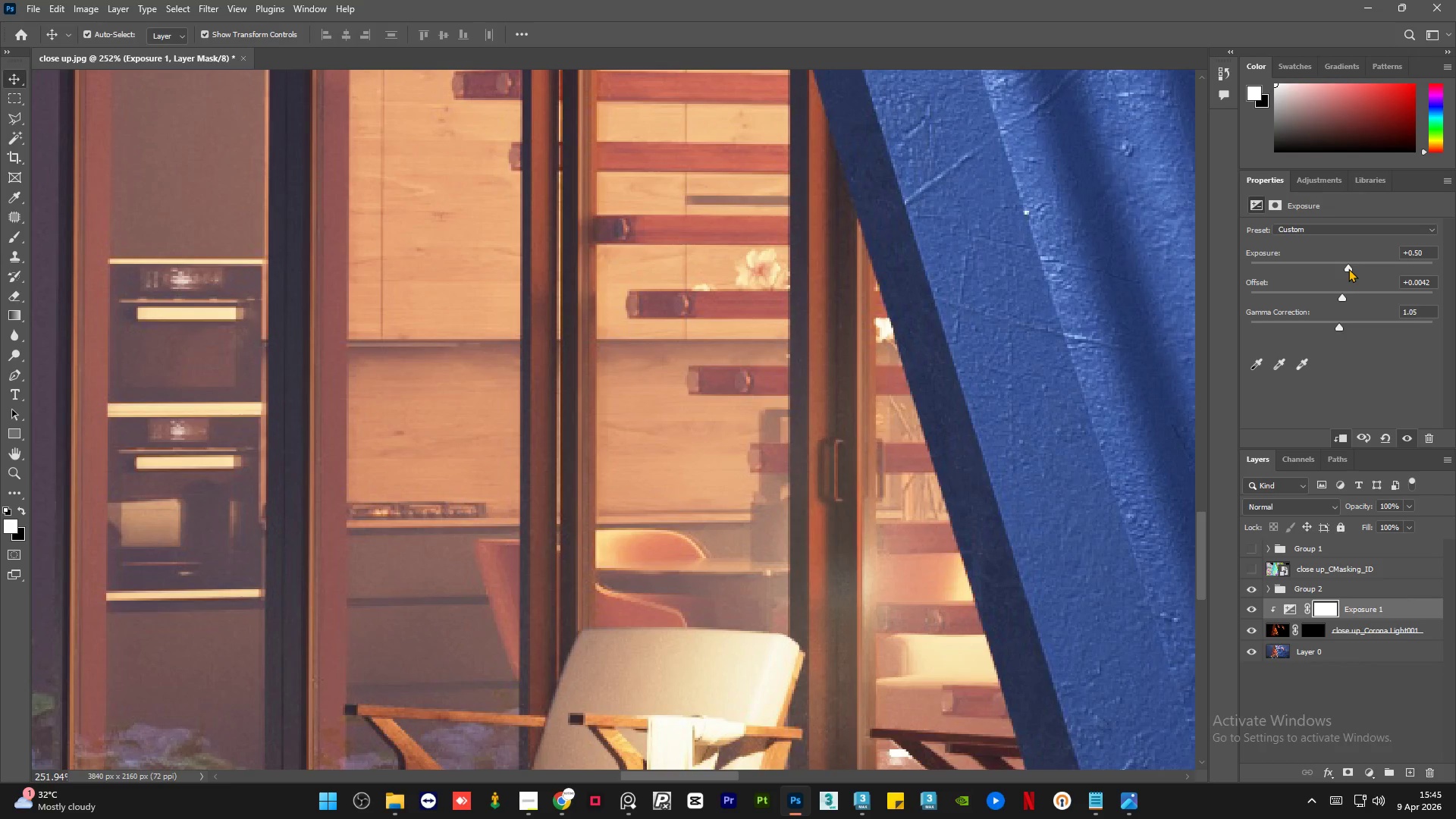 
key(Control+Z)
 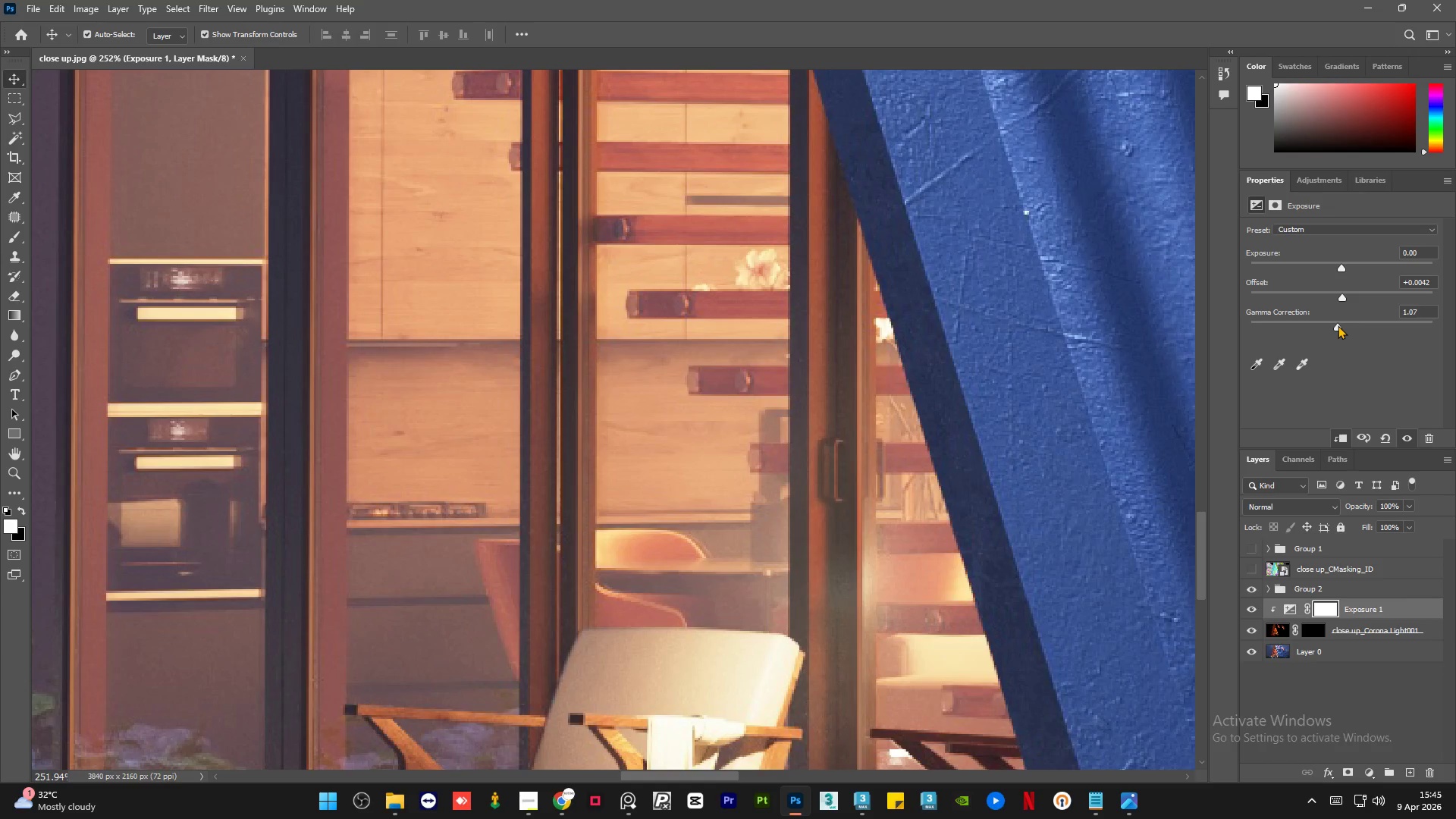 
hold_key(key=AltLeft, duration=1.5)
hold_key(key=AltLeft, duration=0.36)
scroll: coordinate [551, 500], scroll_direction: down, amount: 16.0
 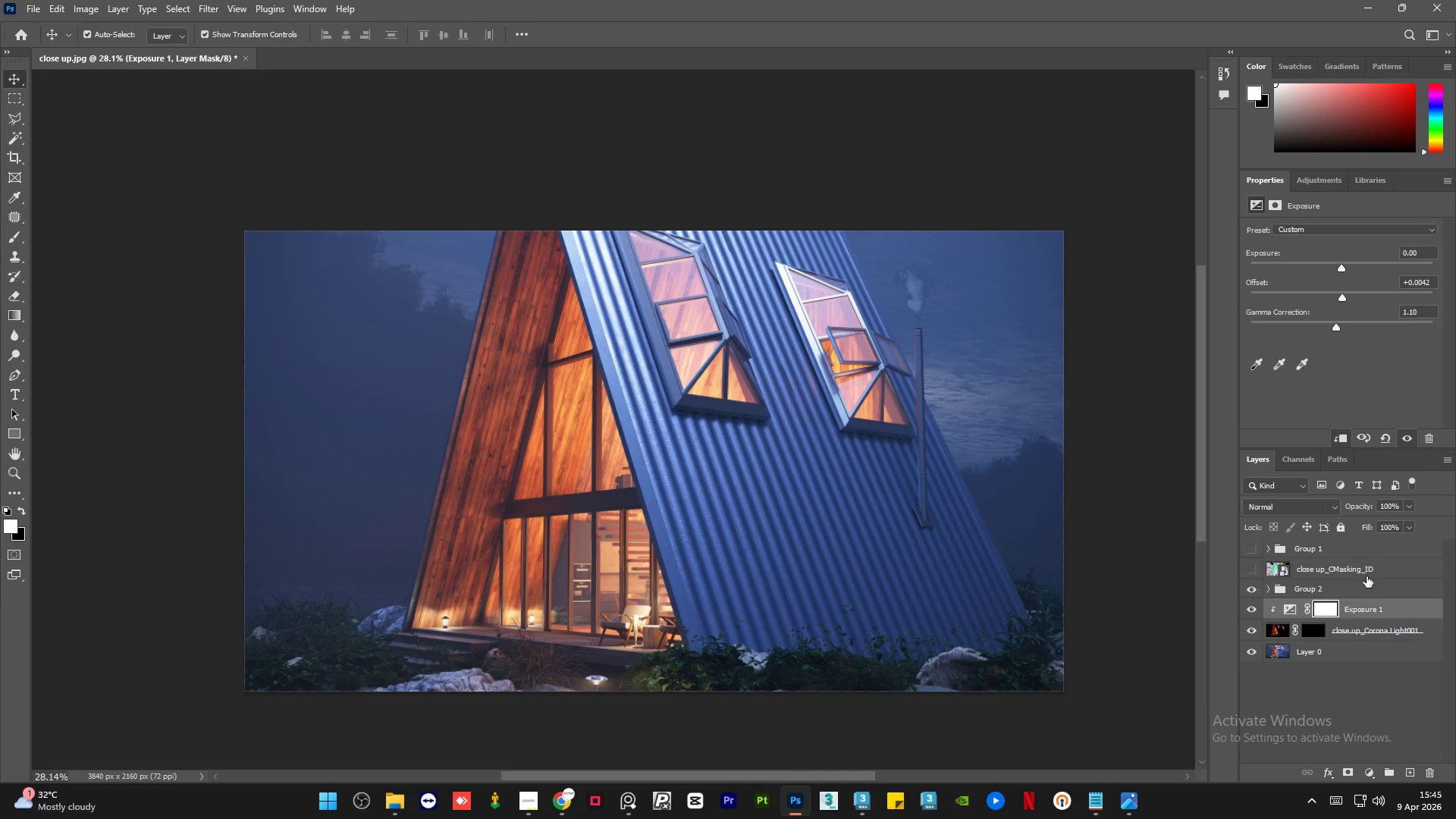 
hold_key(key=ControlLeft, duration=0.31)
left_click([1404, 623])
 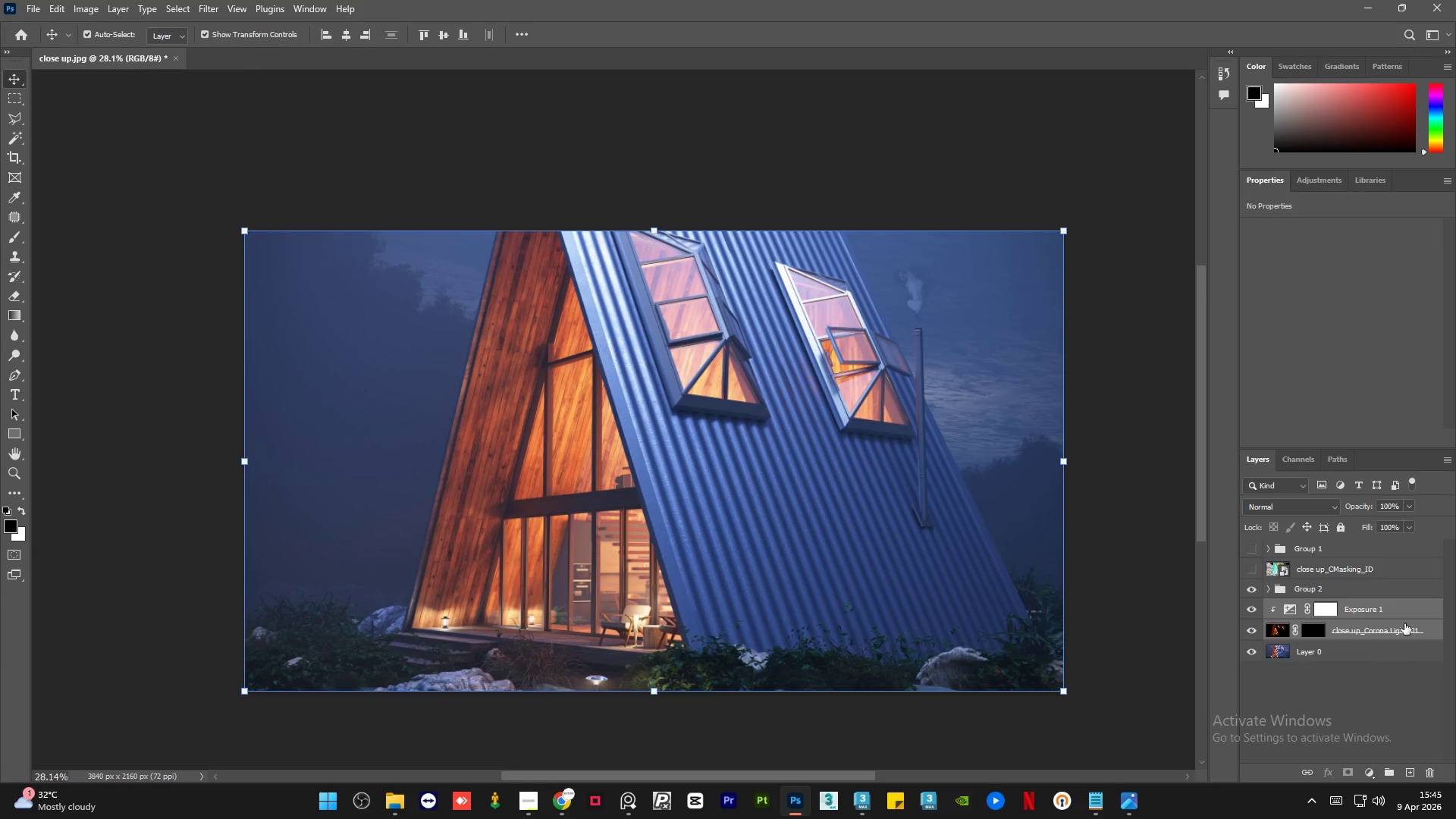 
key(Control+E)
 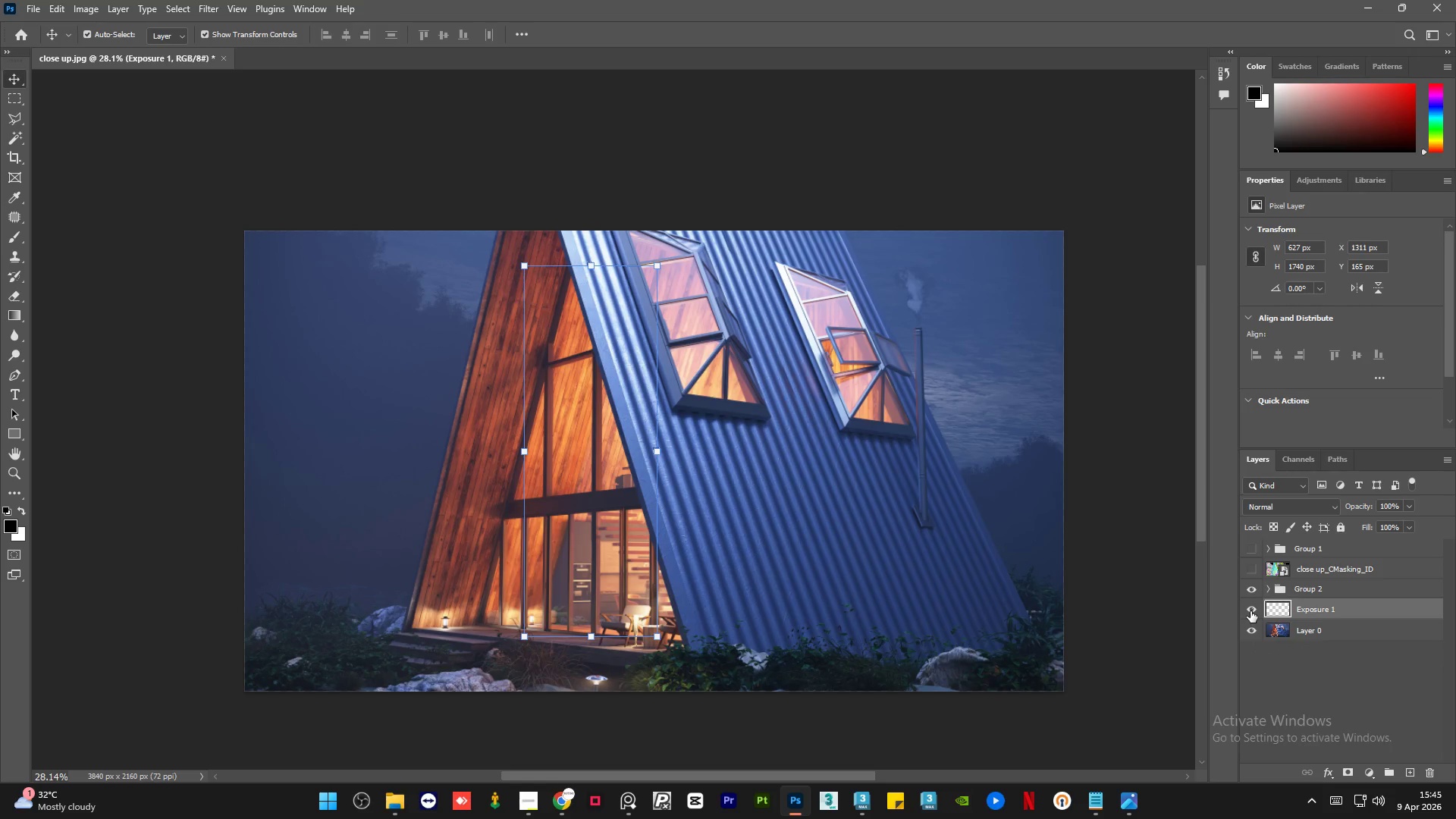 
left_click([1250, 611])
 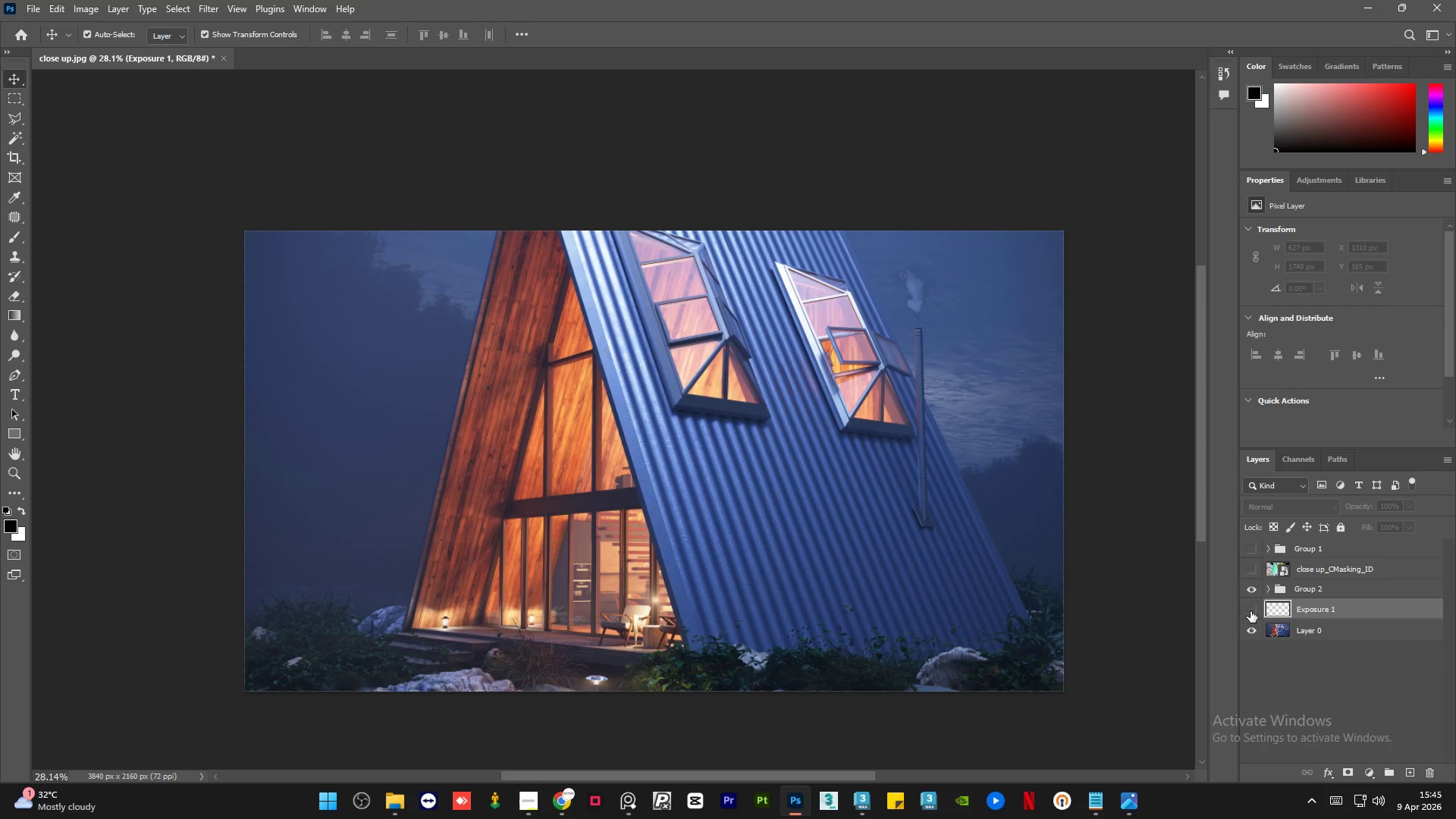 
left_click([1250, 611])
 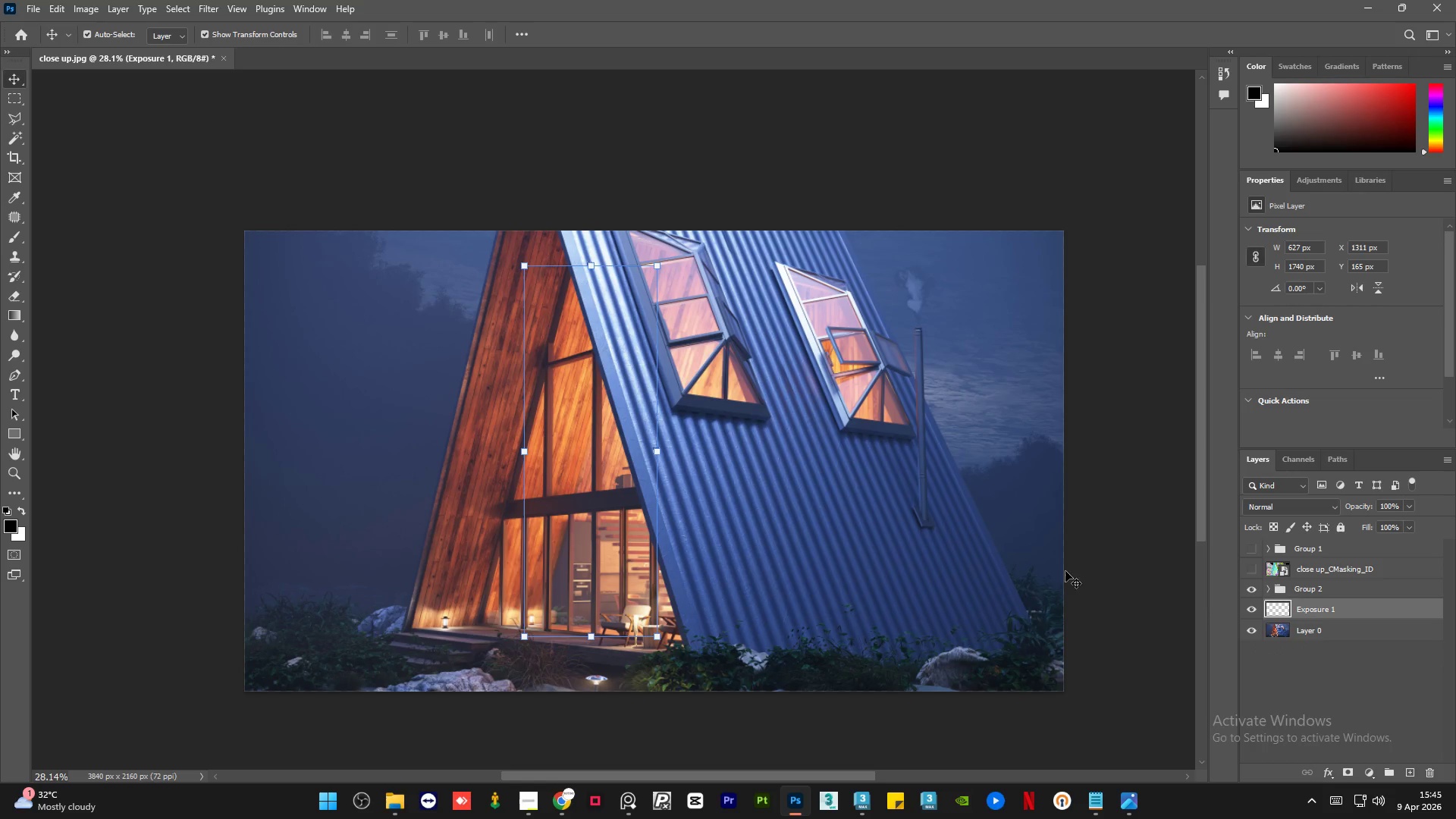 
left_click([1130, 557])
 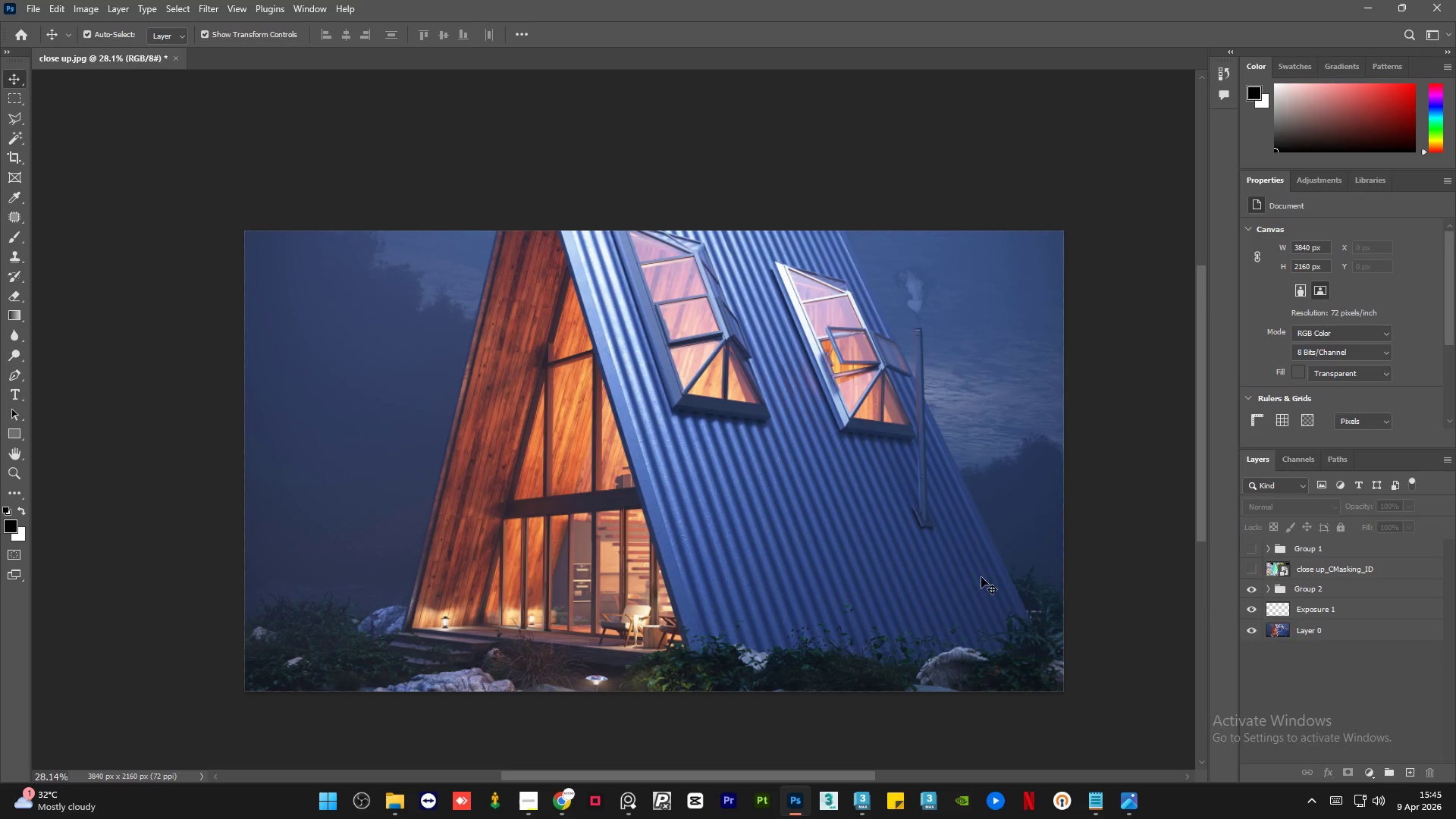 
hold_key(key=AltLeft, duration=1.5)
 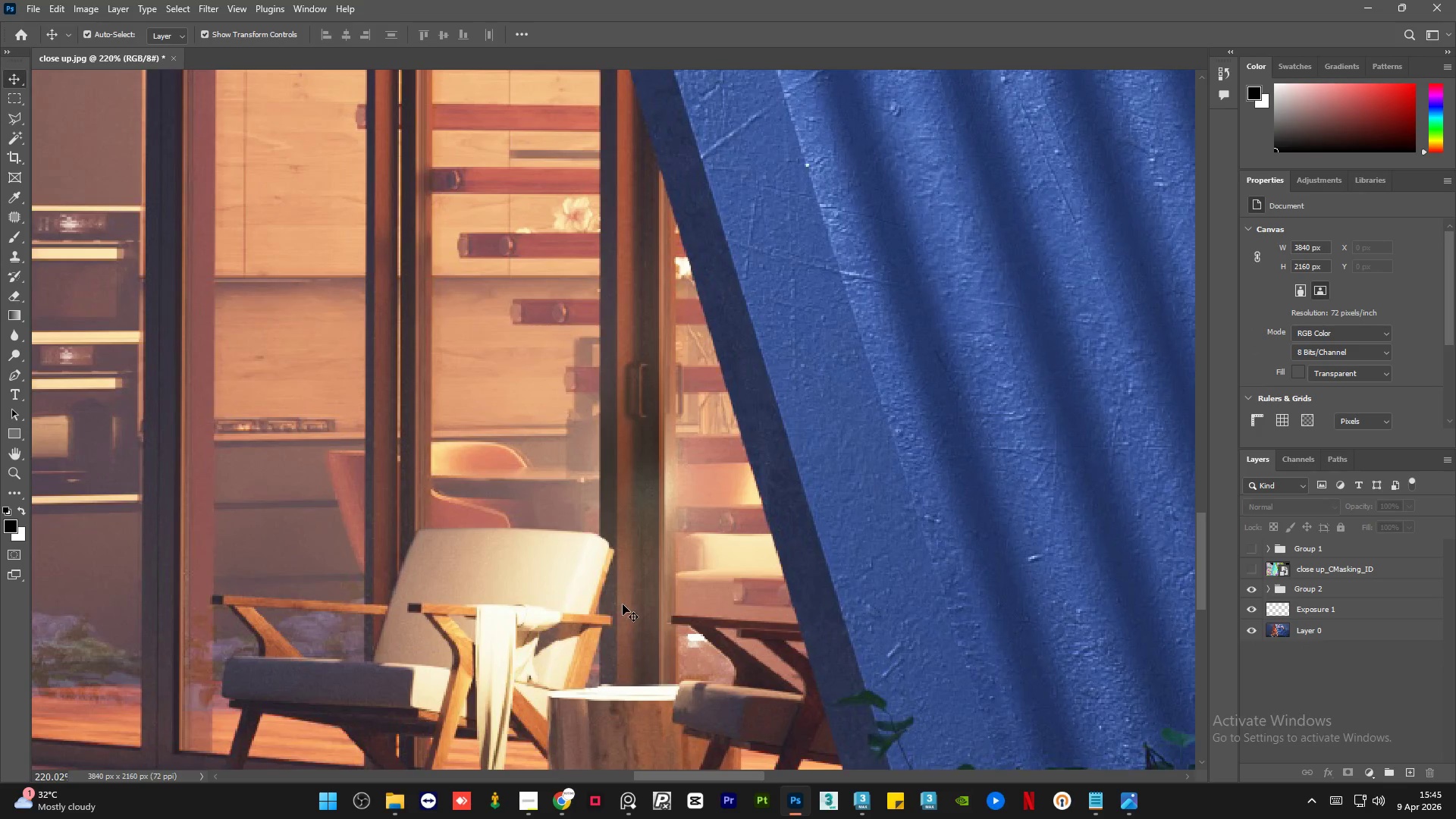 
key(Alt+AltLeft)
 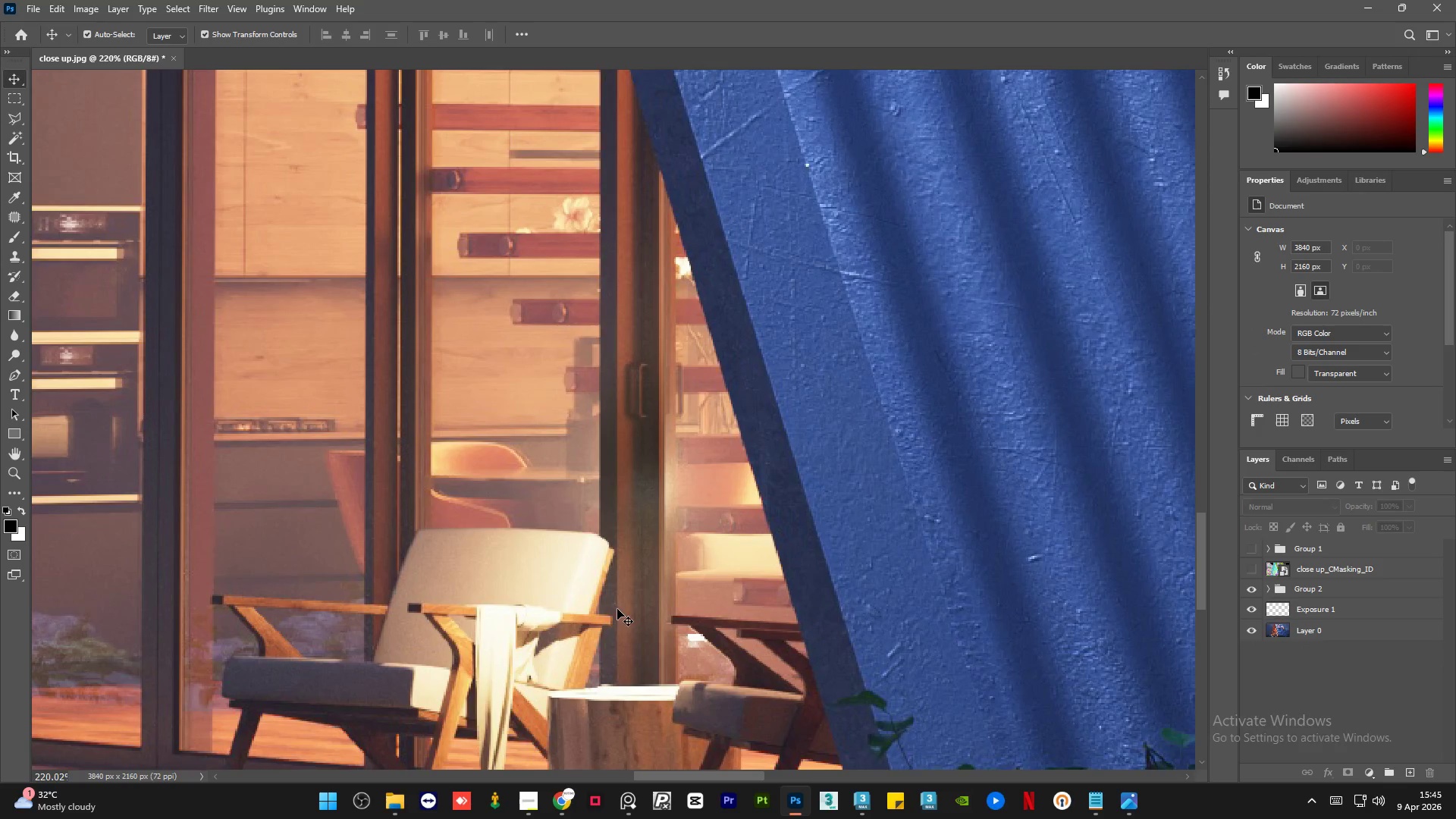 
key(Alt+AltLeft)
 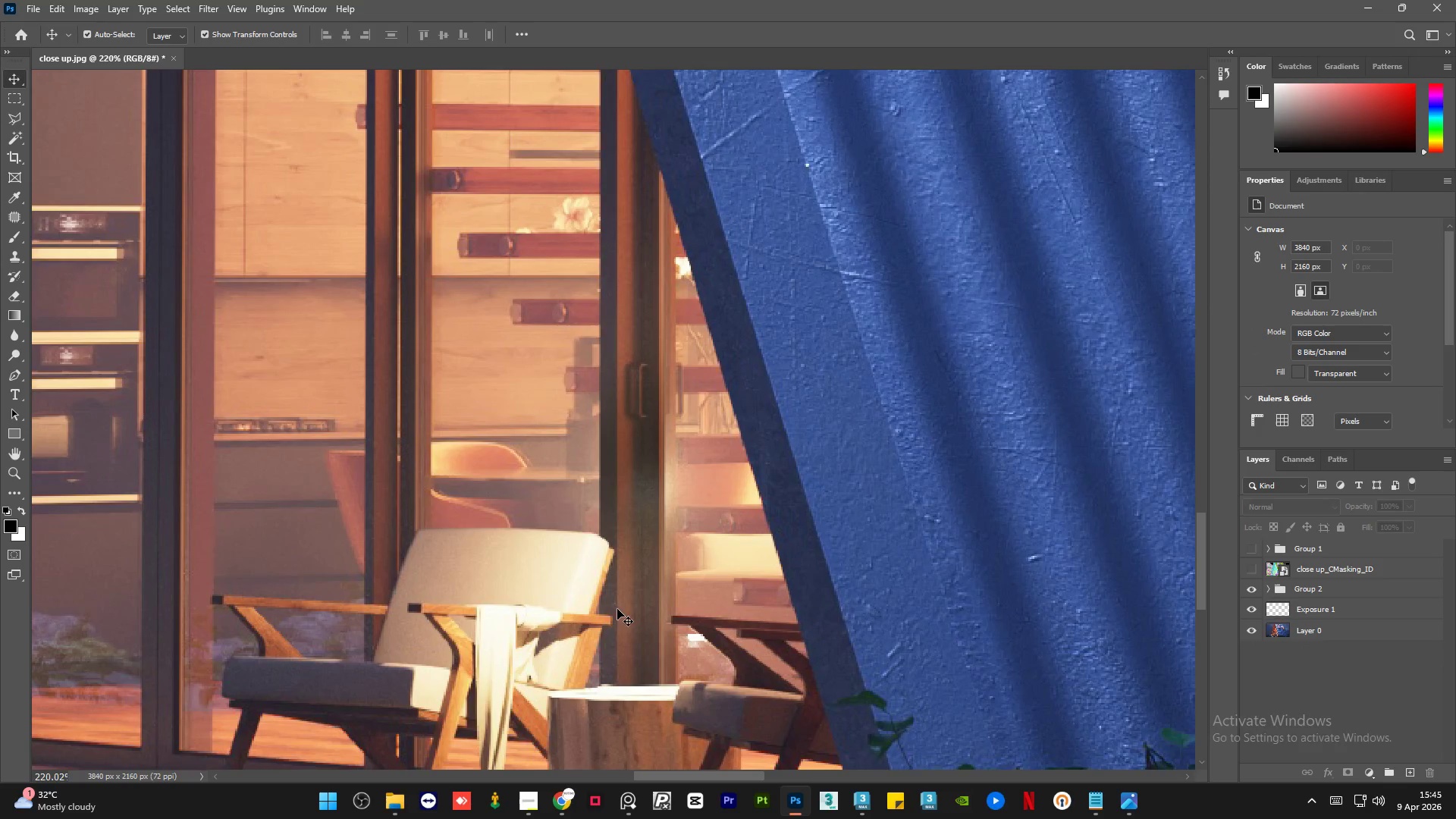 
key(Alt+AltLeft)
 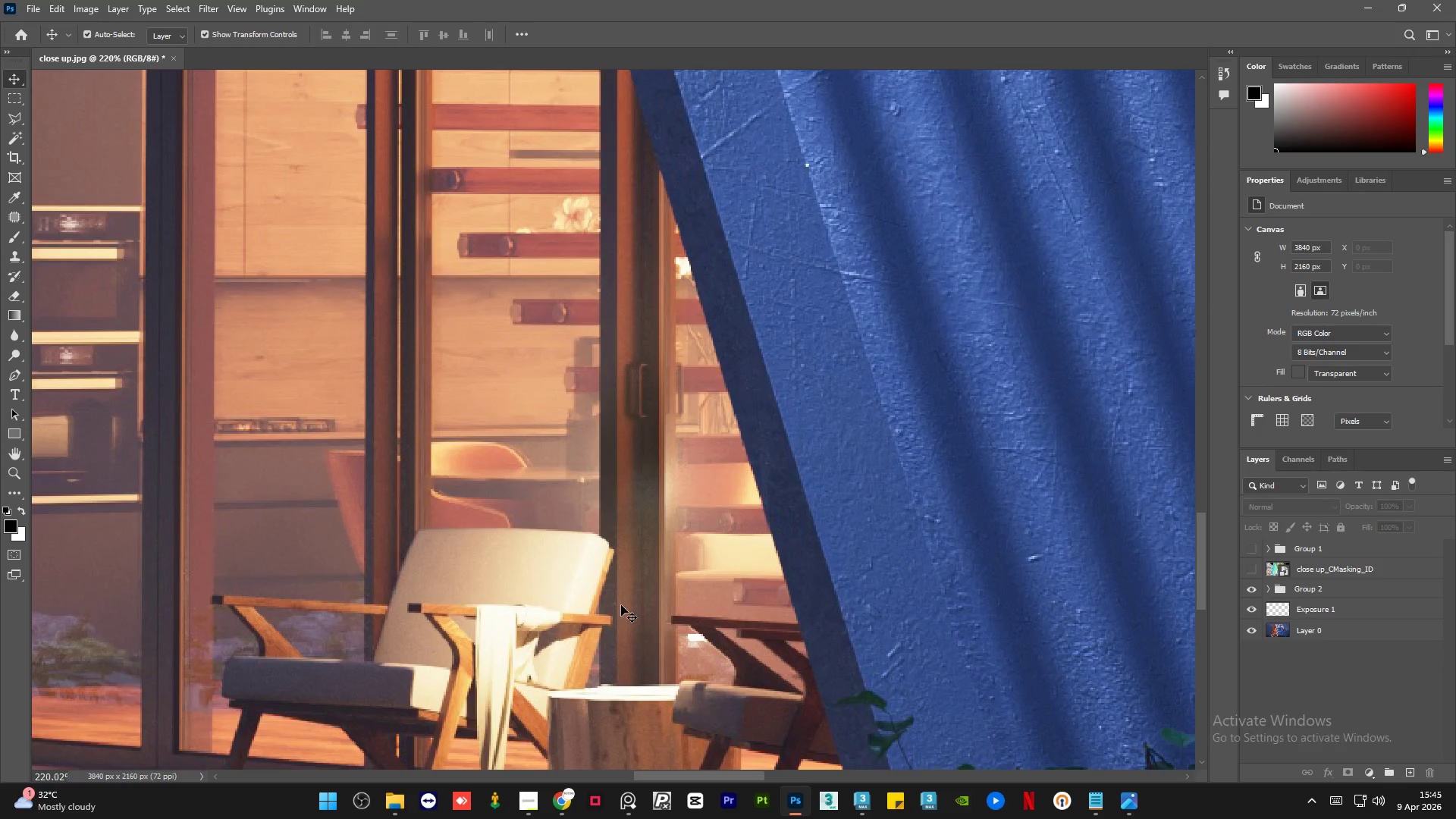 
key(Alt+AltLeft)
 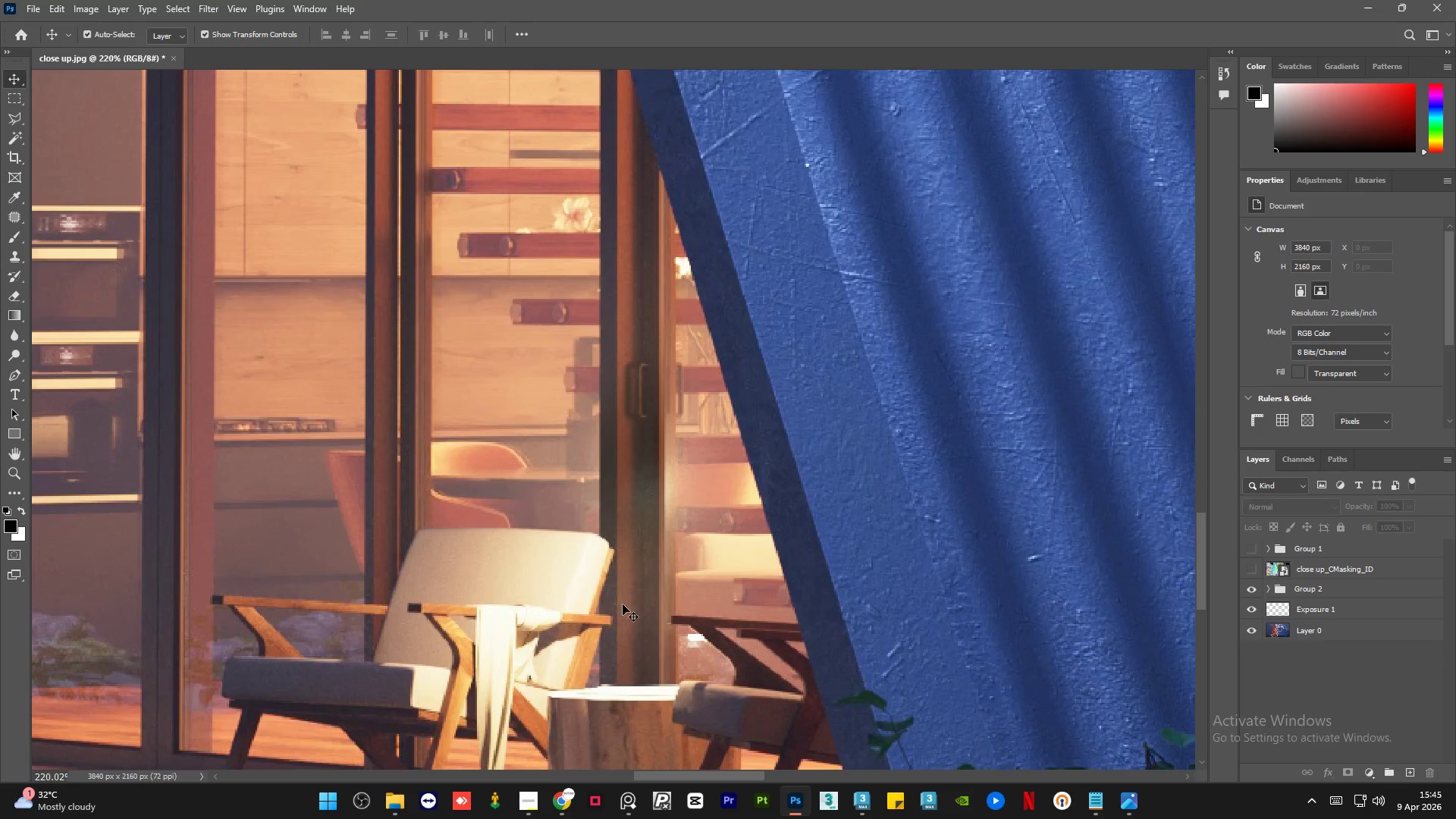 
scroll: coordinate [616, 611], scroll_direction: up, amount: 21.0
 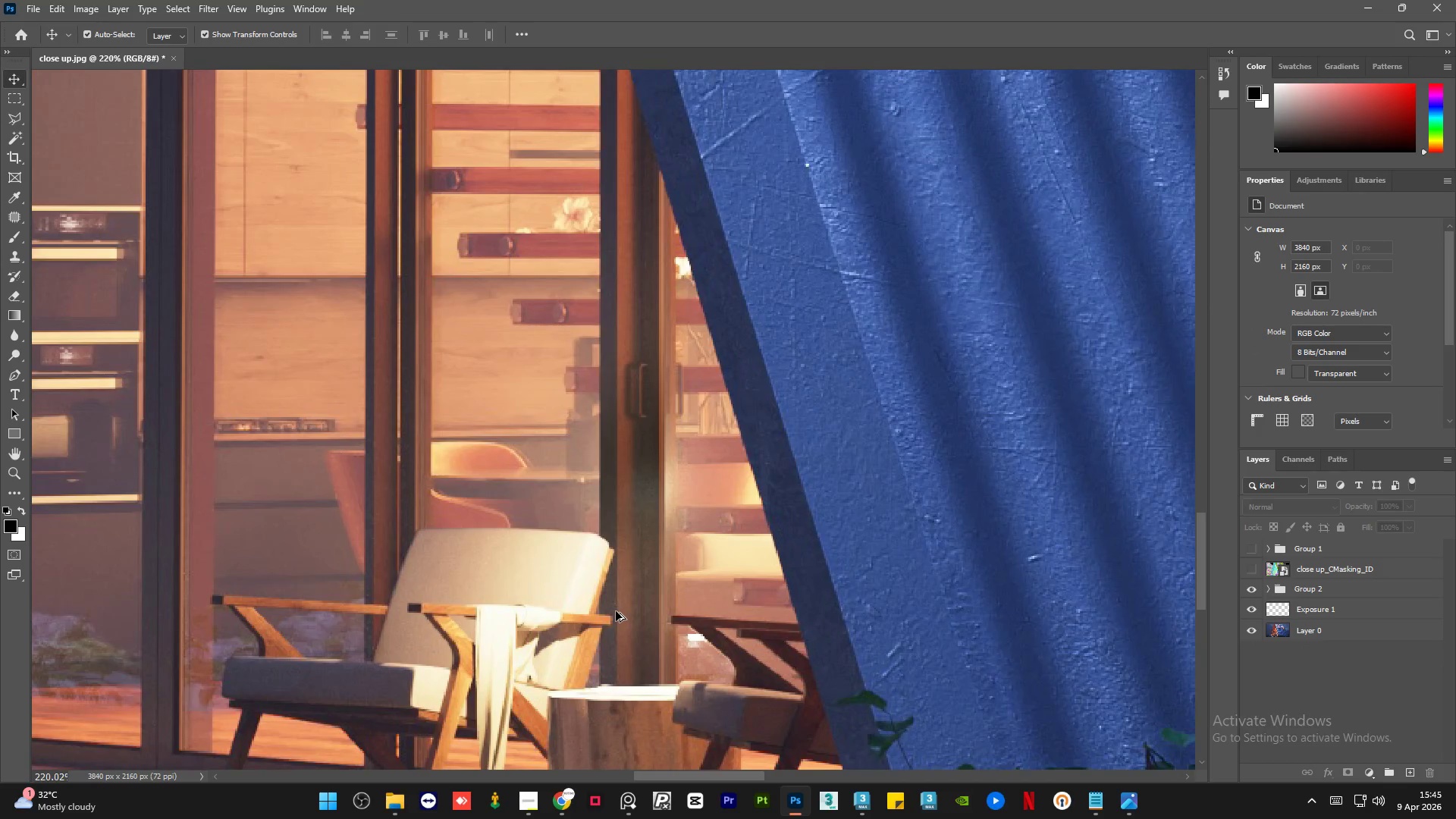 
key(Control+Z)
 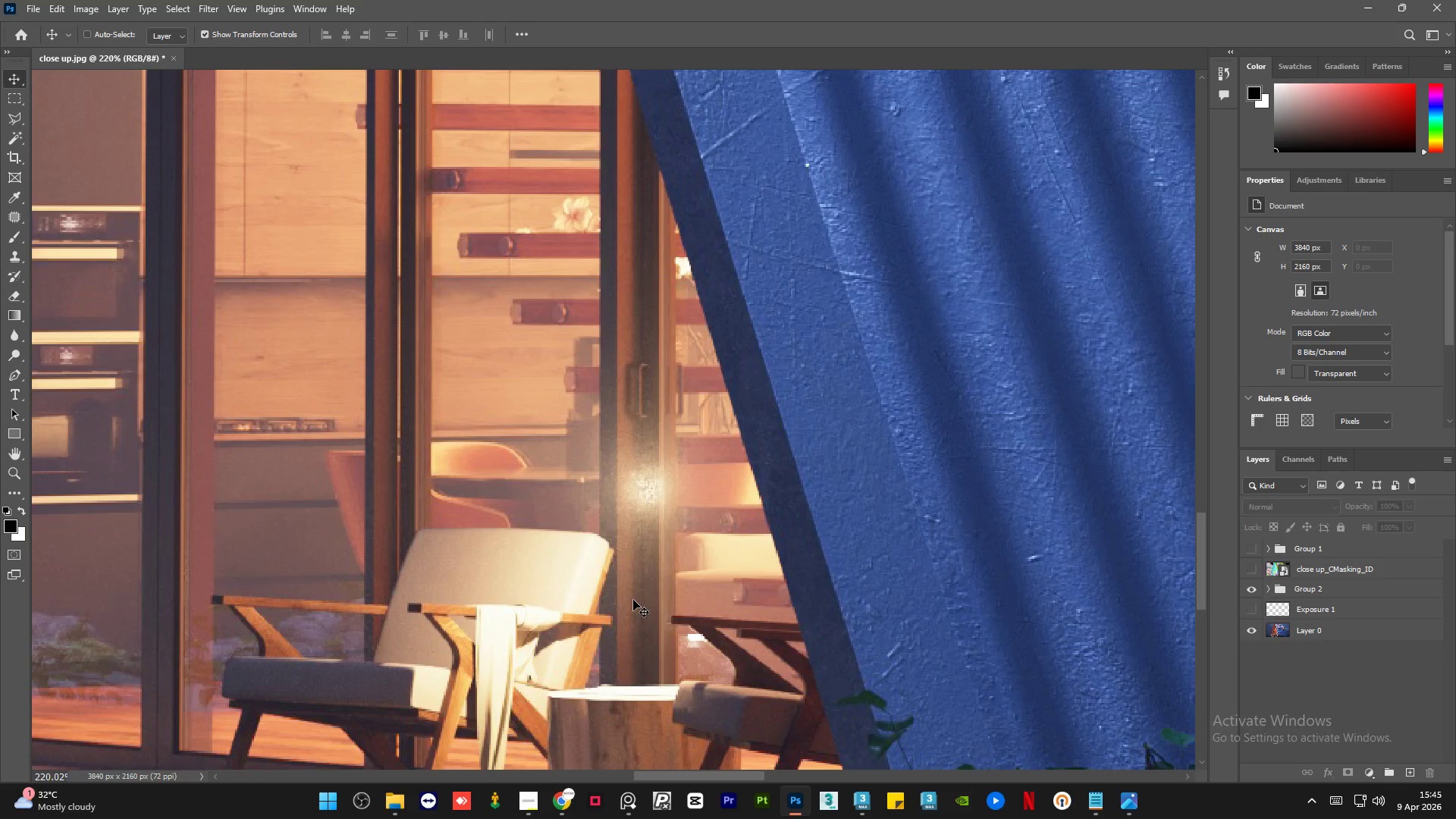 
key(Control+Z)
 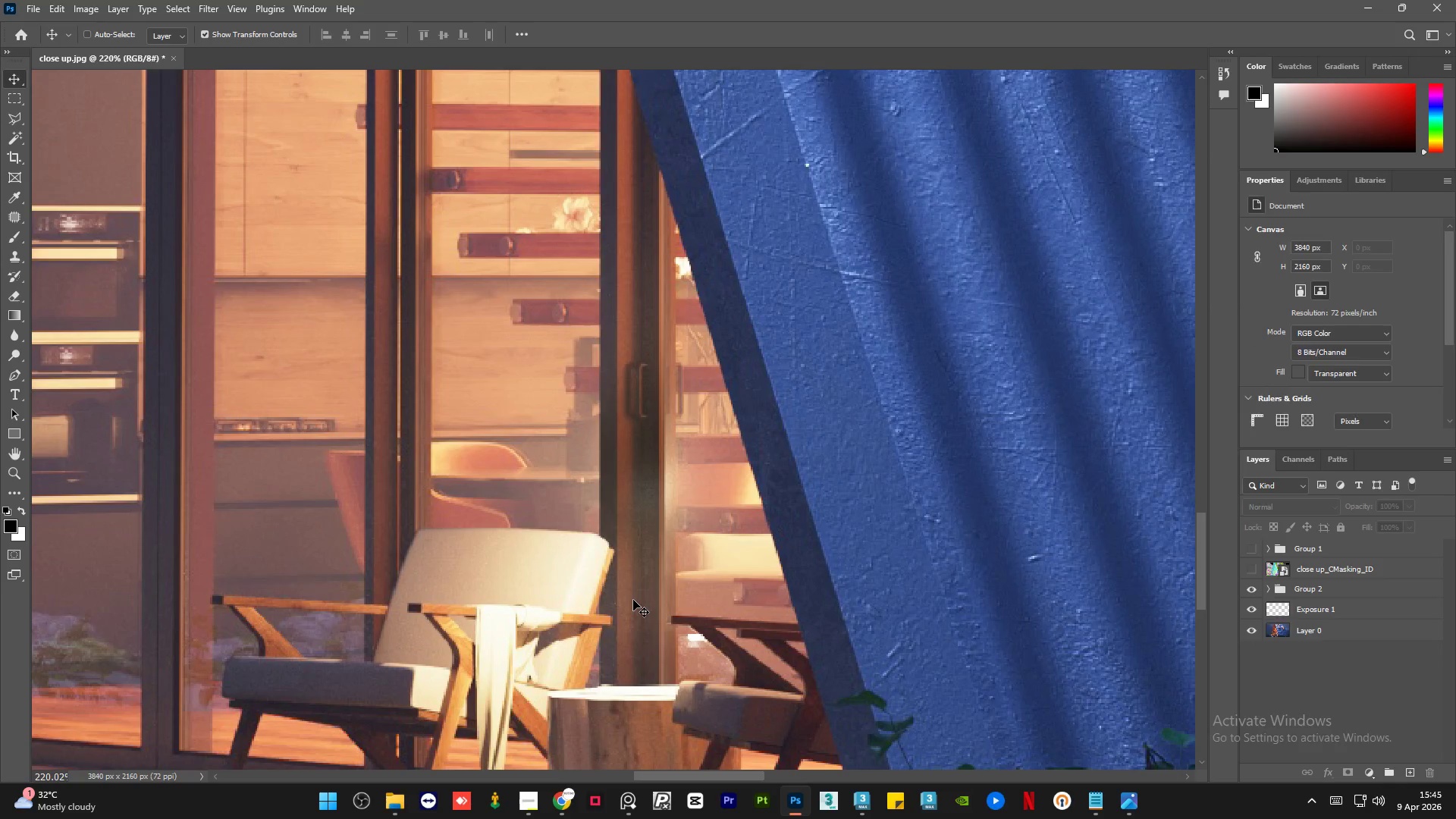 
key(Control+Z)
 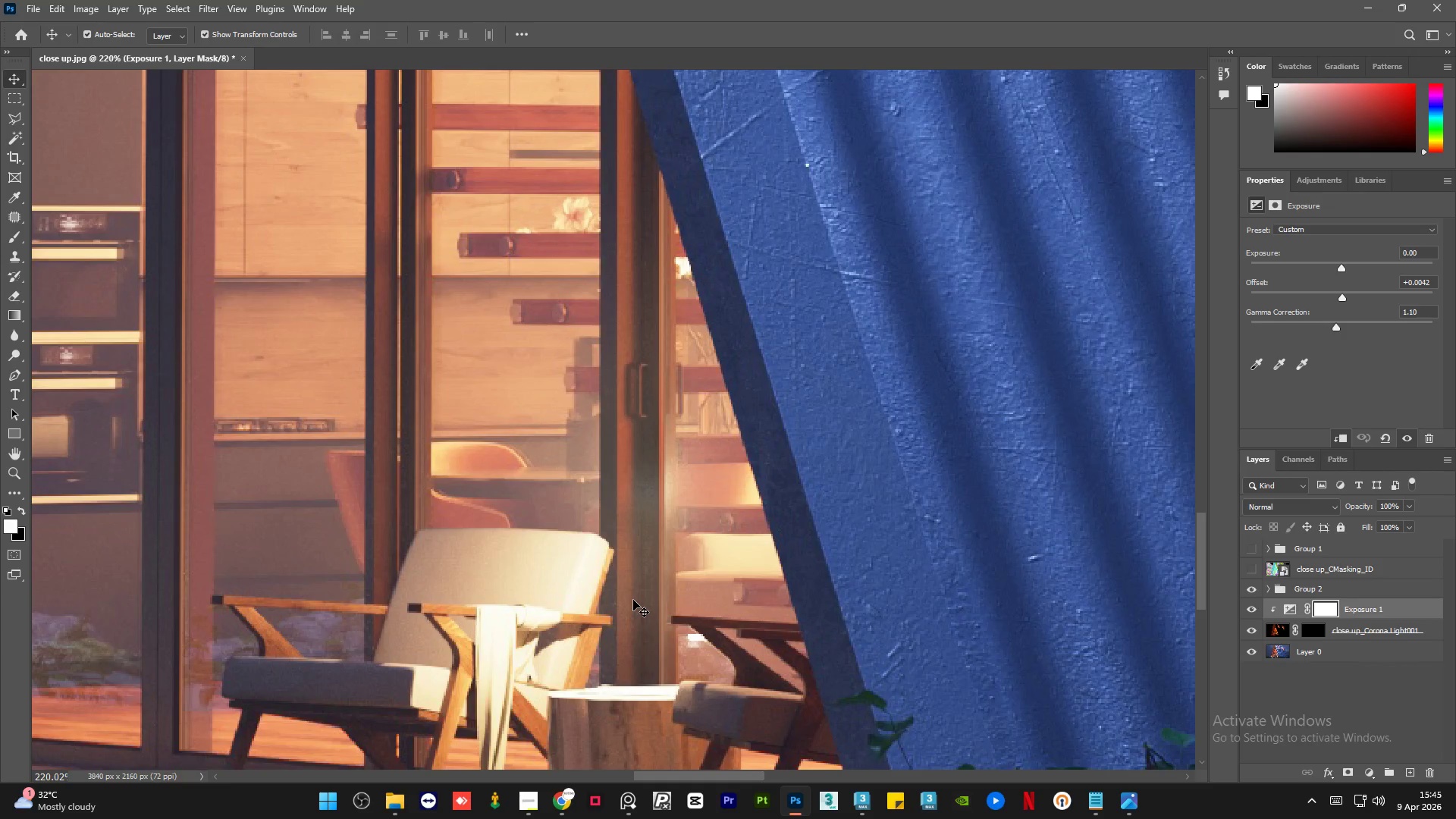 
hold_key(key=AltLeft, duration=1.5)
 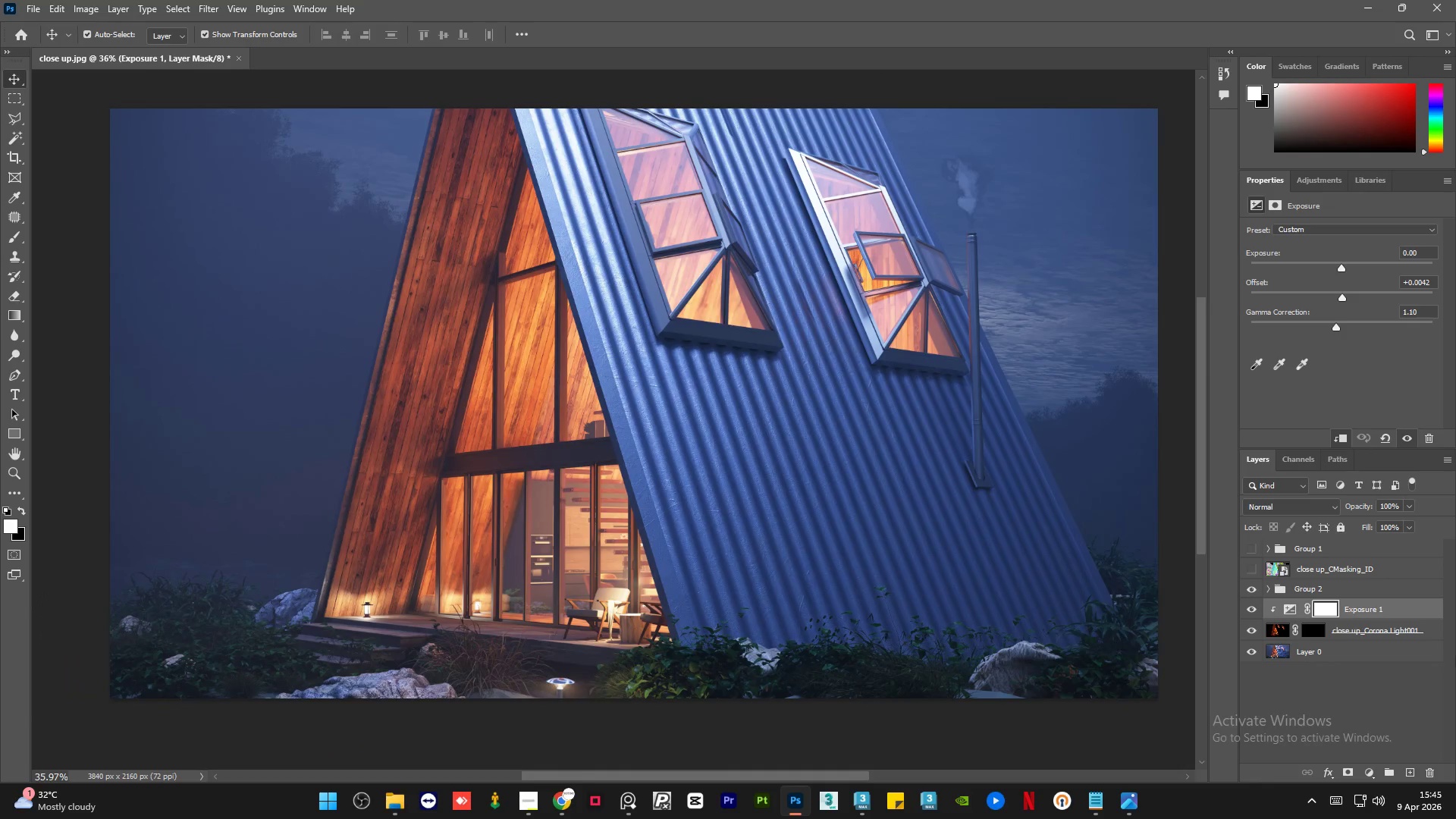 
key(Alt+AltLeft)
 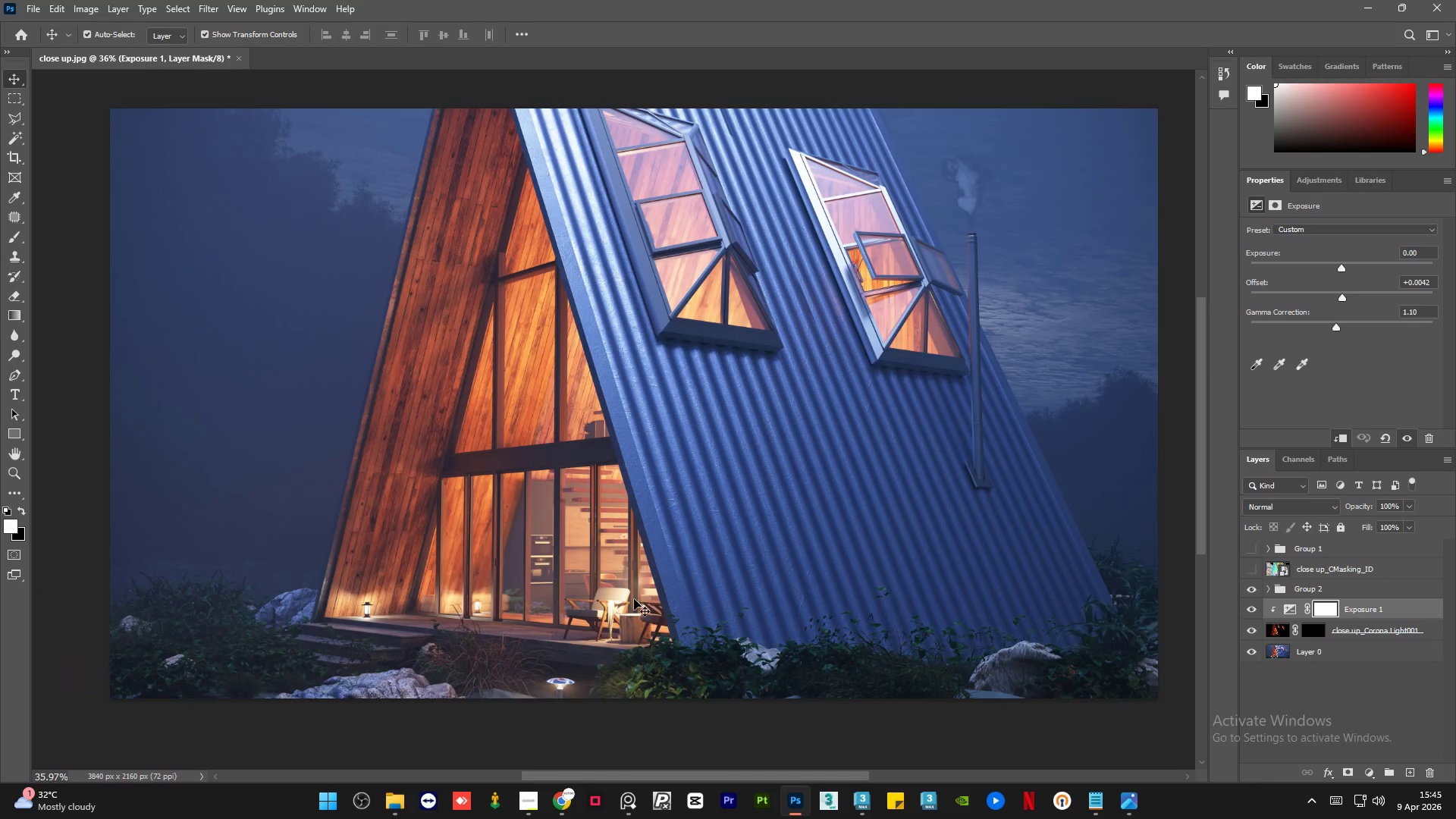 
key(Alt+AltLeft)
 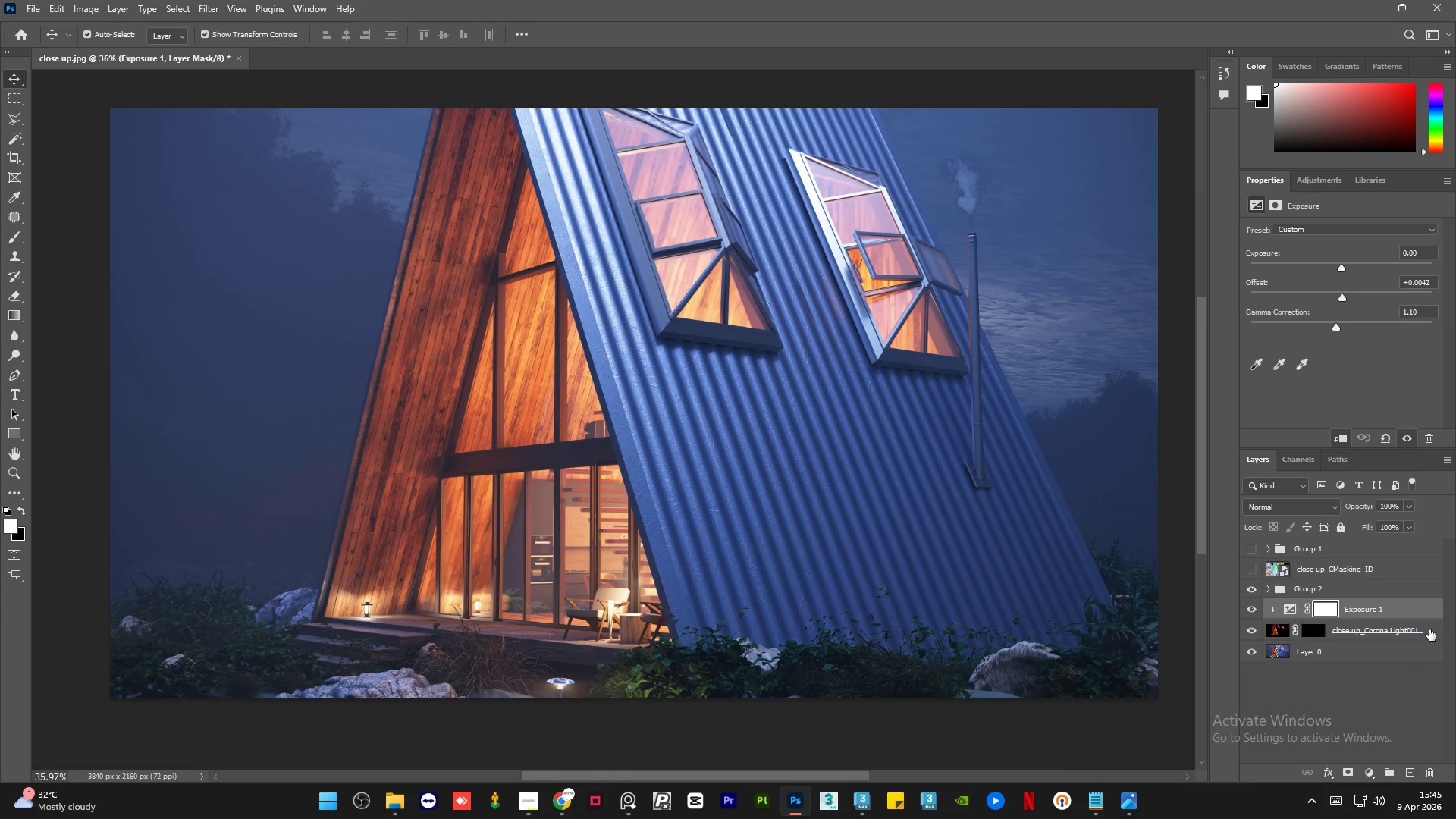 
scroll: coordinate [634, 599], scroll_direction: down, amount: 19.0
 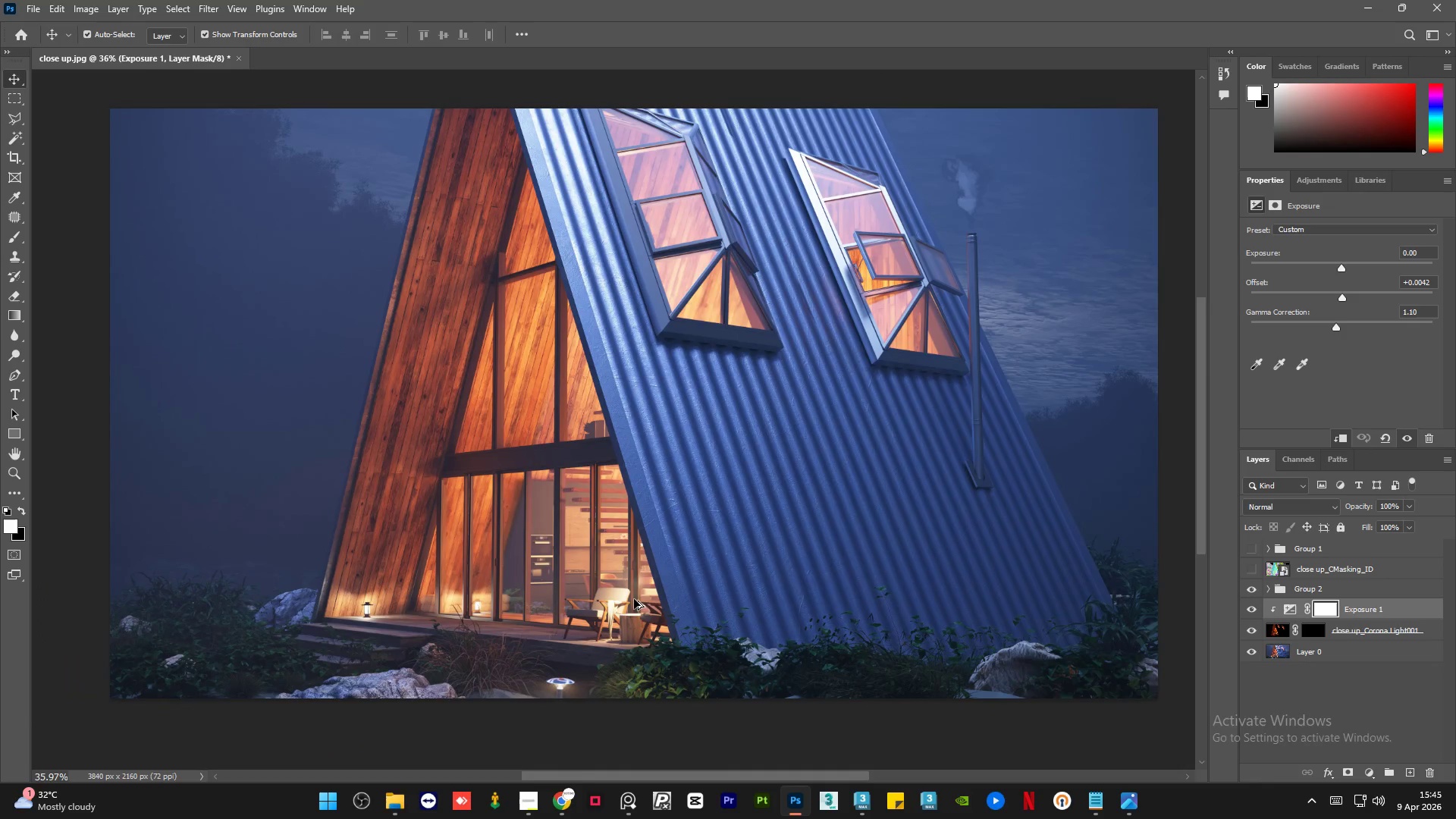 
left_click([1429, 629])
 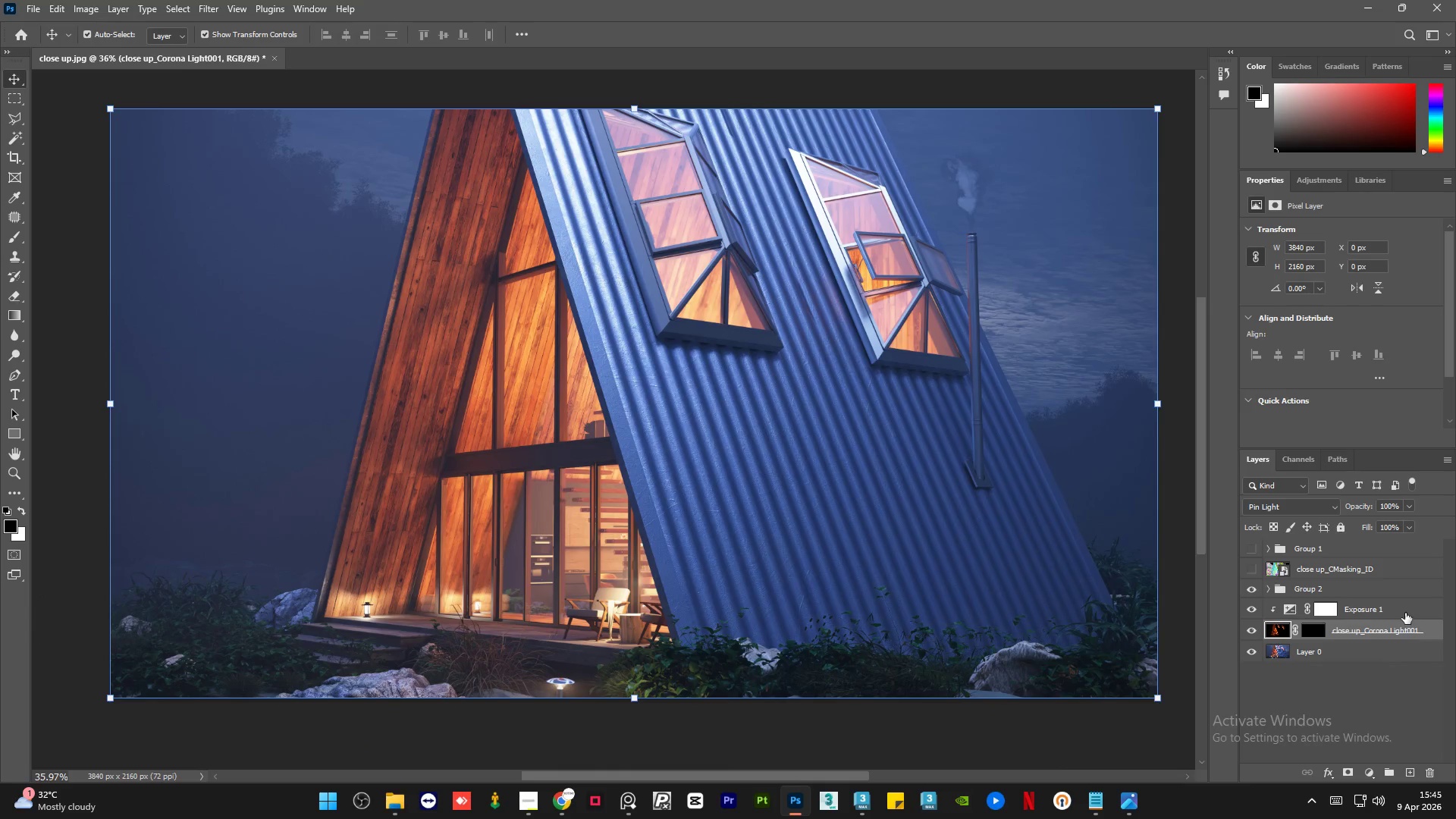 
hold_key(key=ControlLeft, duration=0.39)
left_click([1408, 611])
 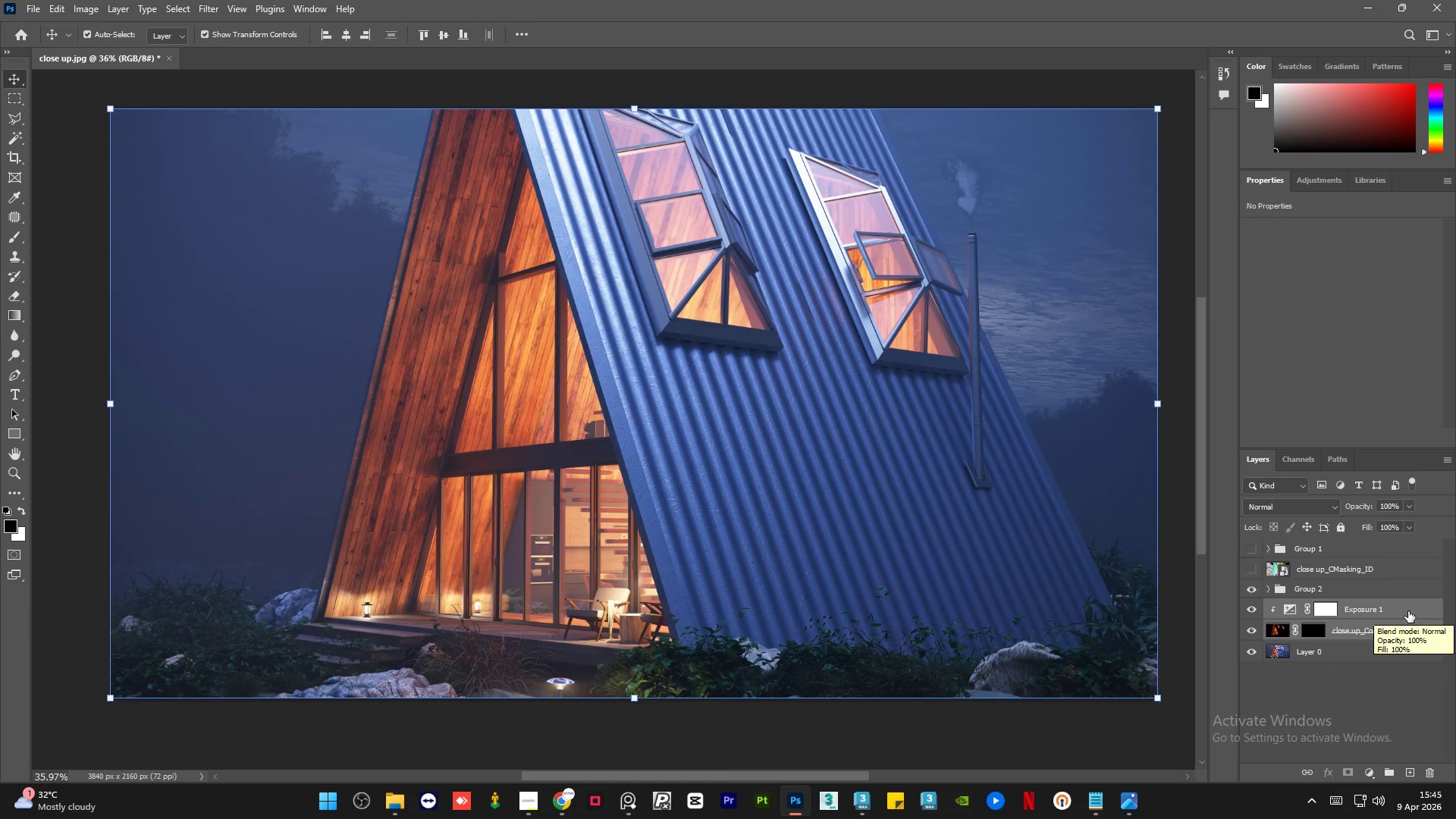 
key(Control+G)
 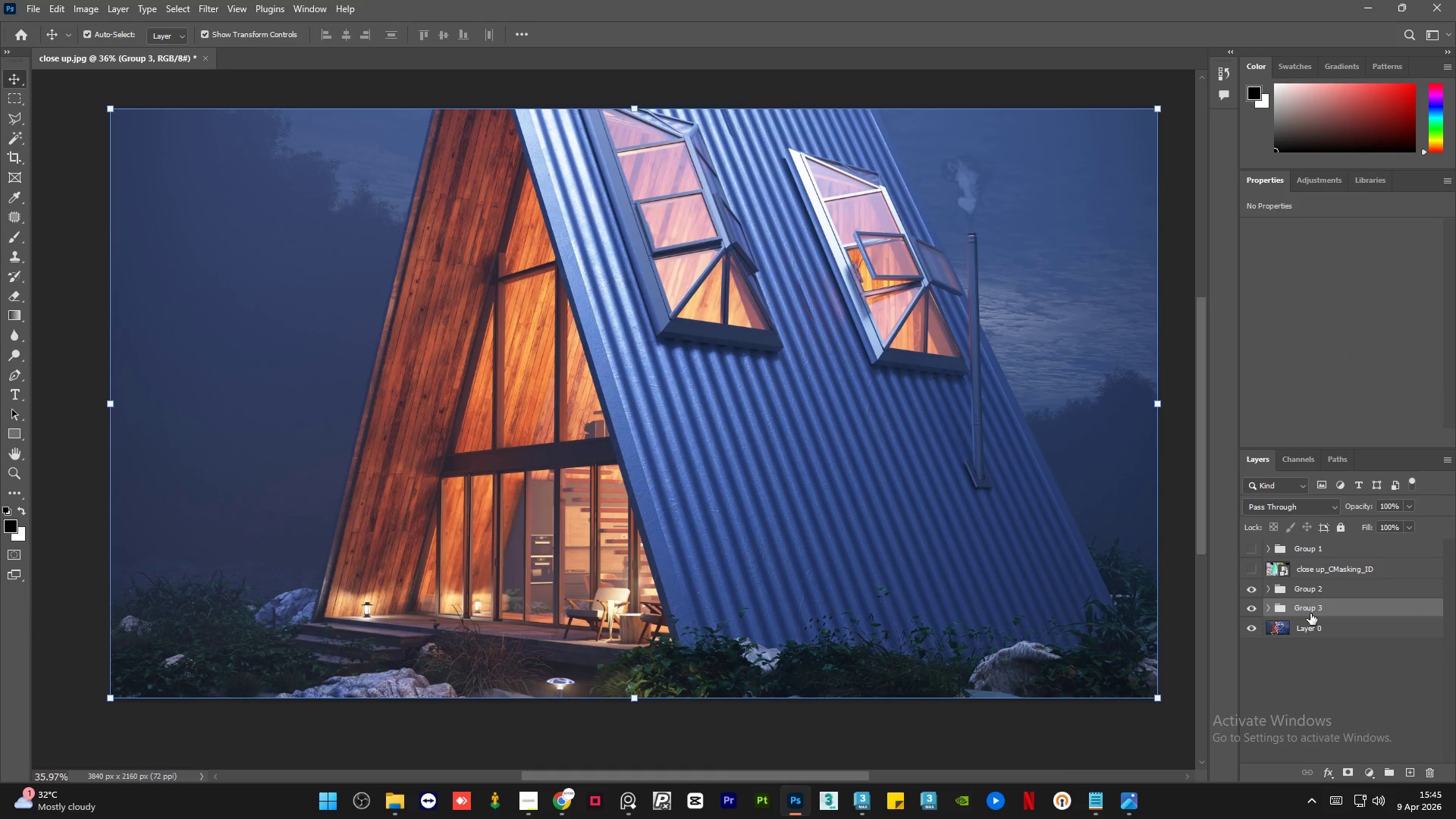 
double_click([1310, 613])
 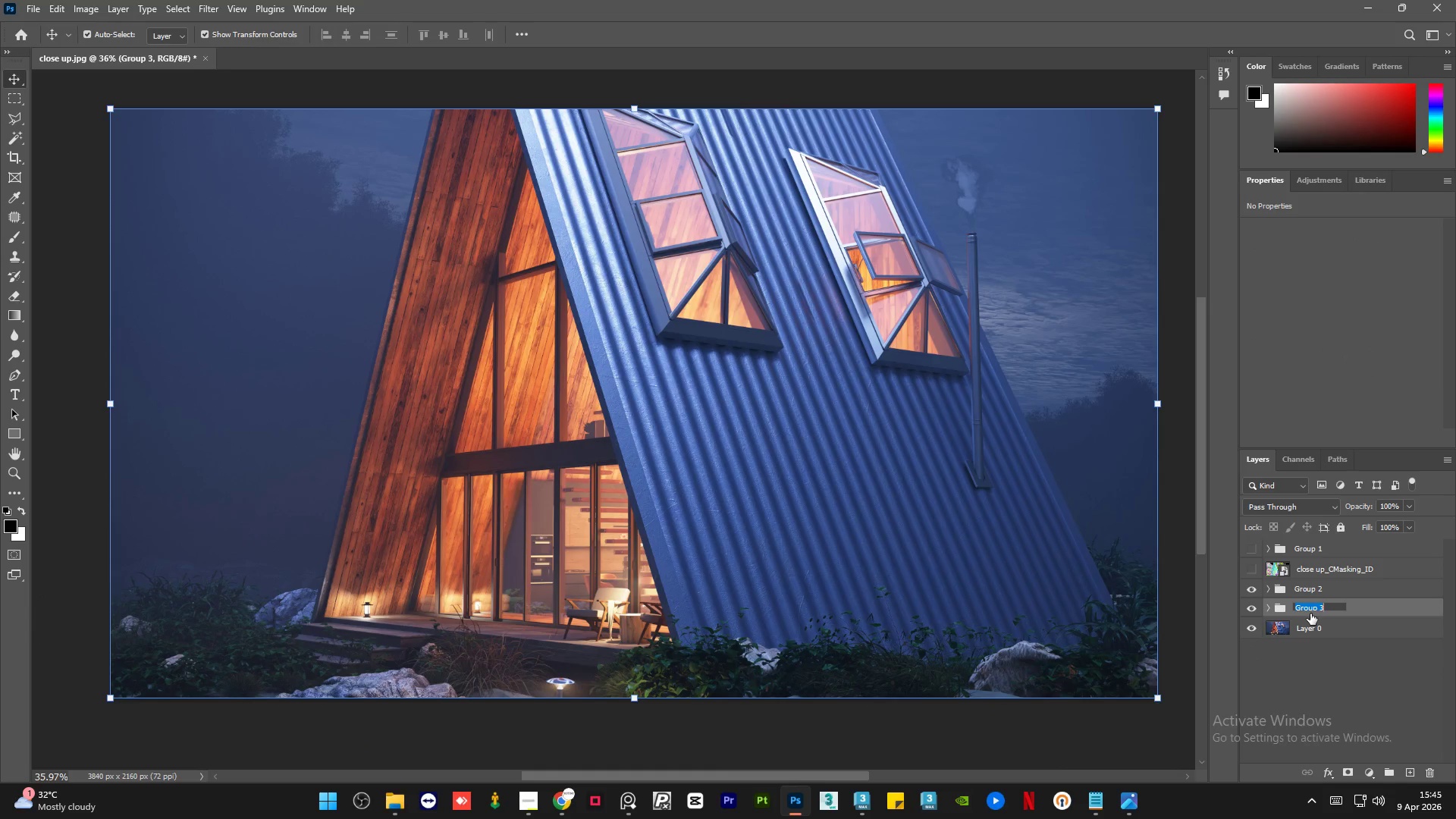 
type(lig)
 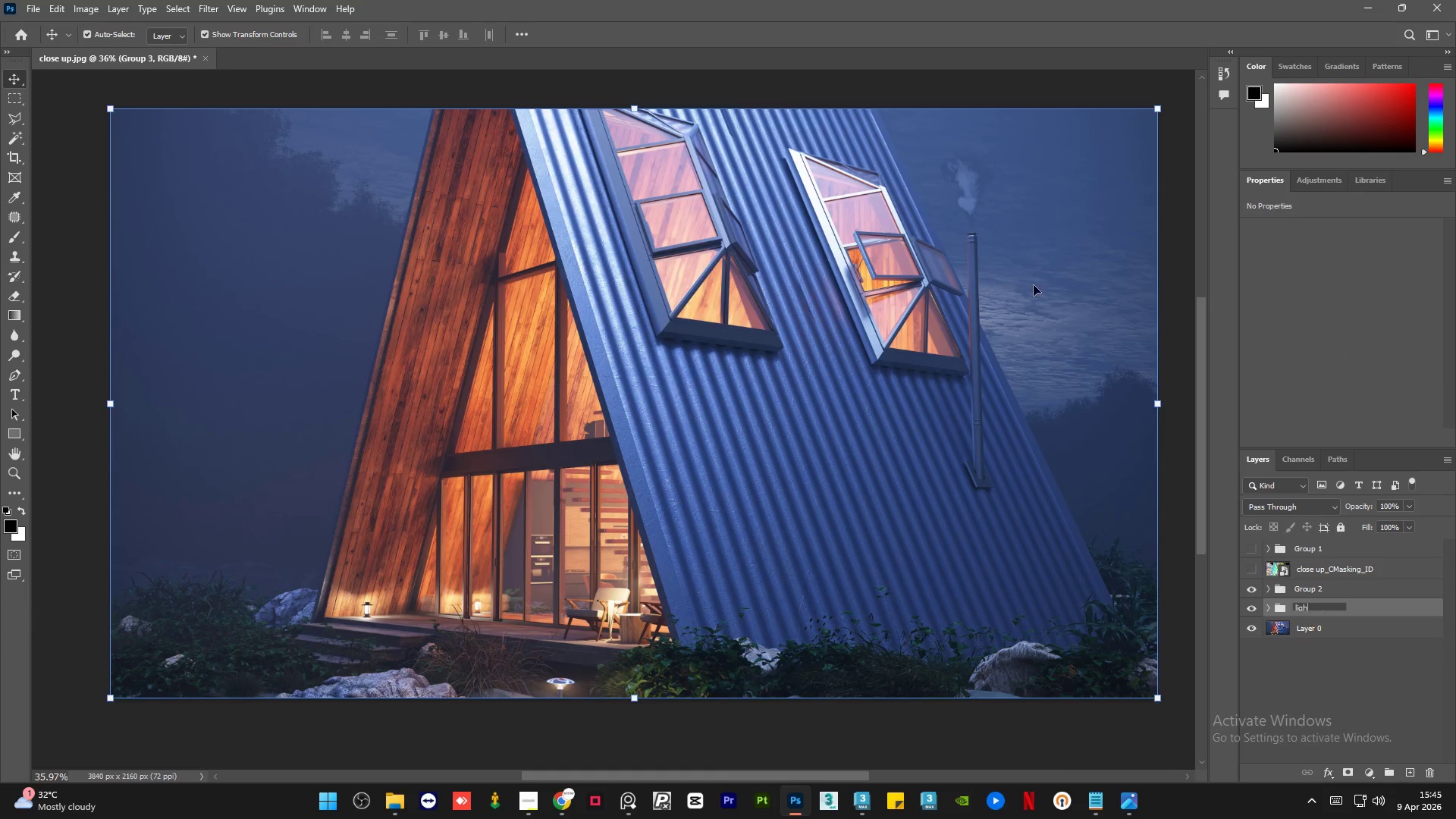 
type(ht correction)
 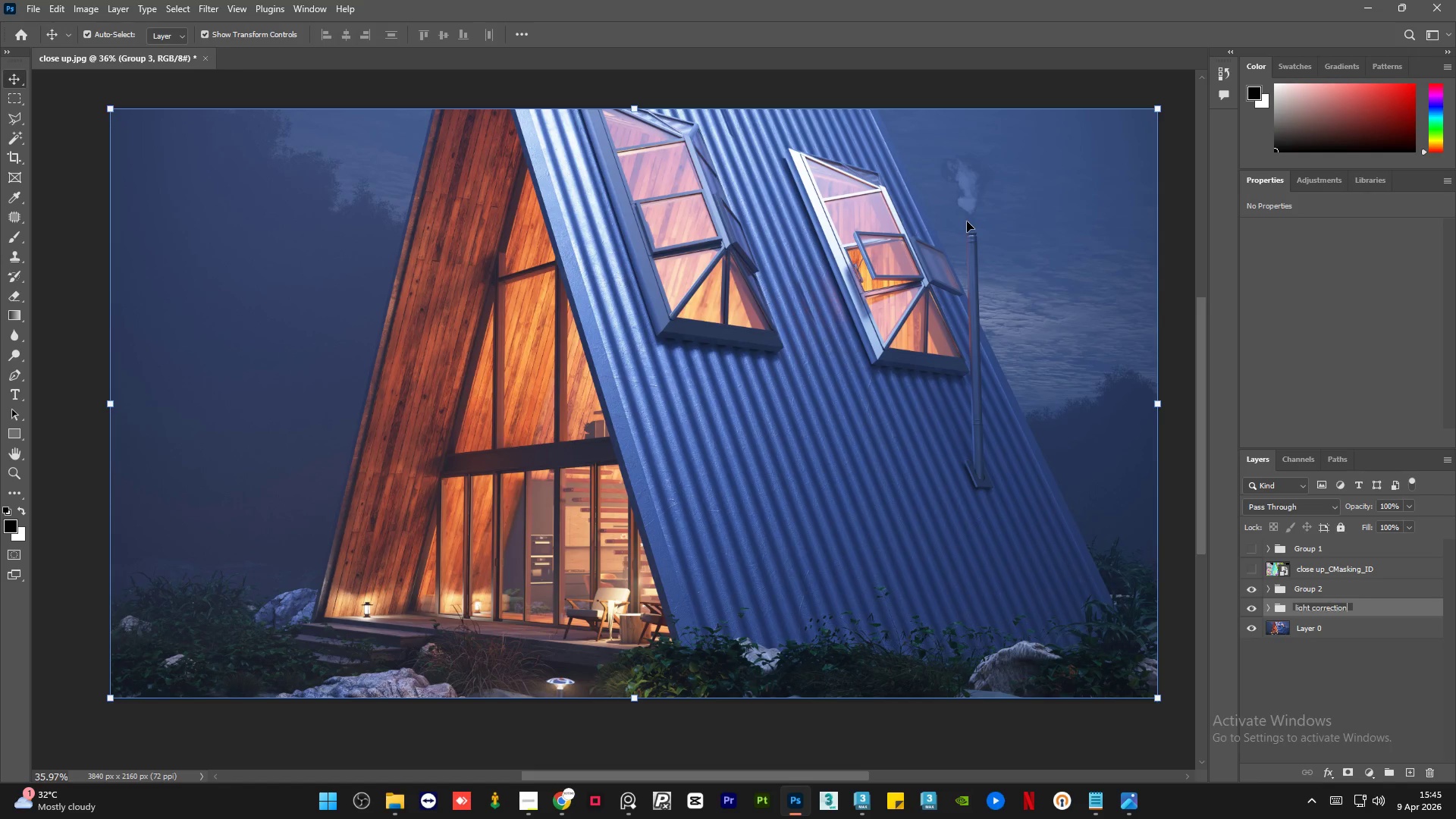 
key(Enter)
 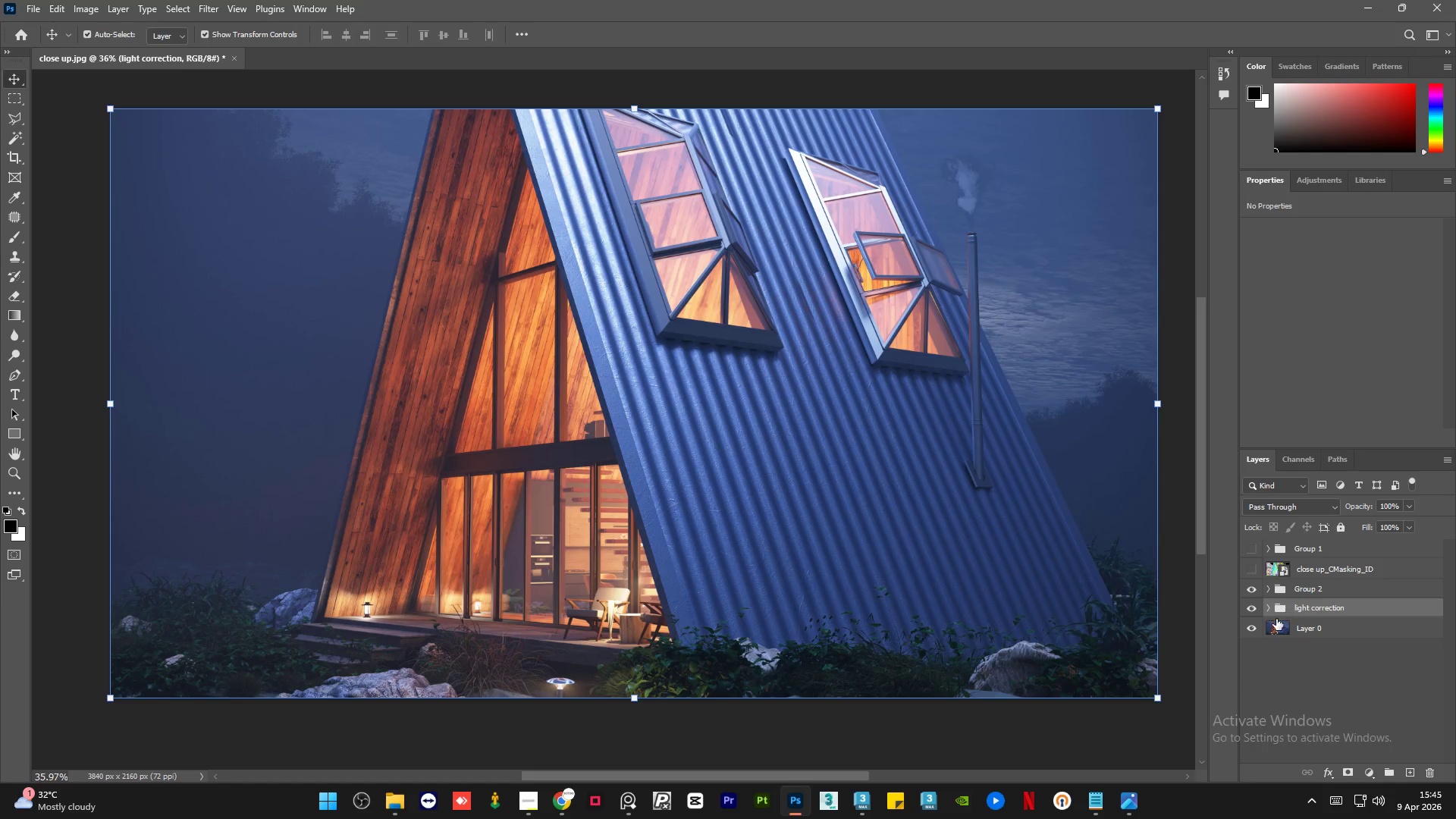 
left_click([1298, 610])
 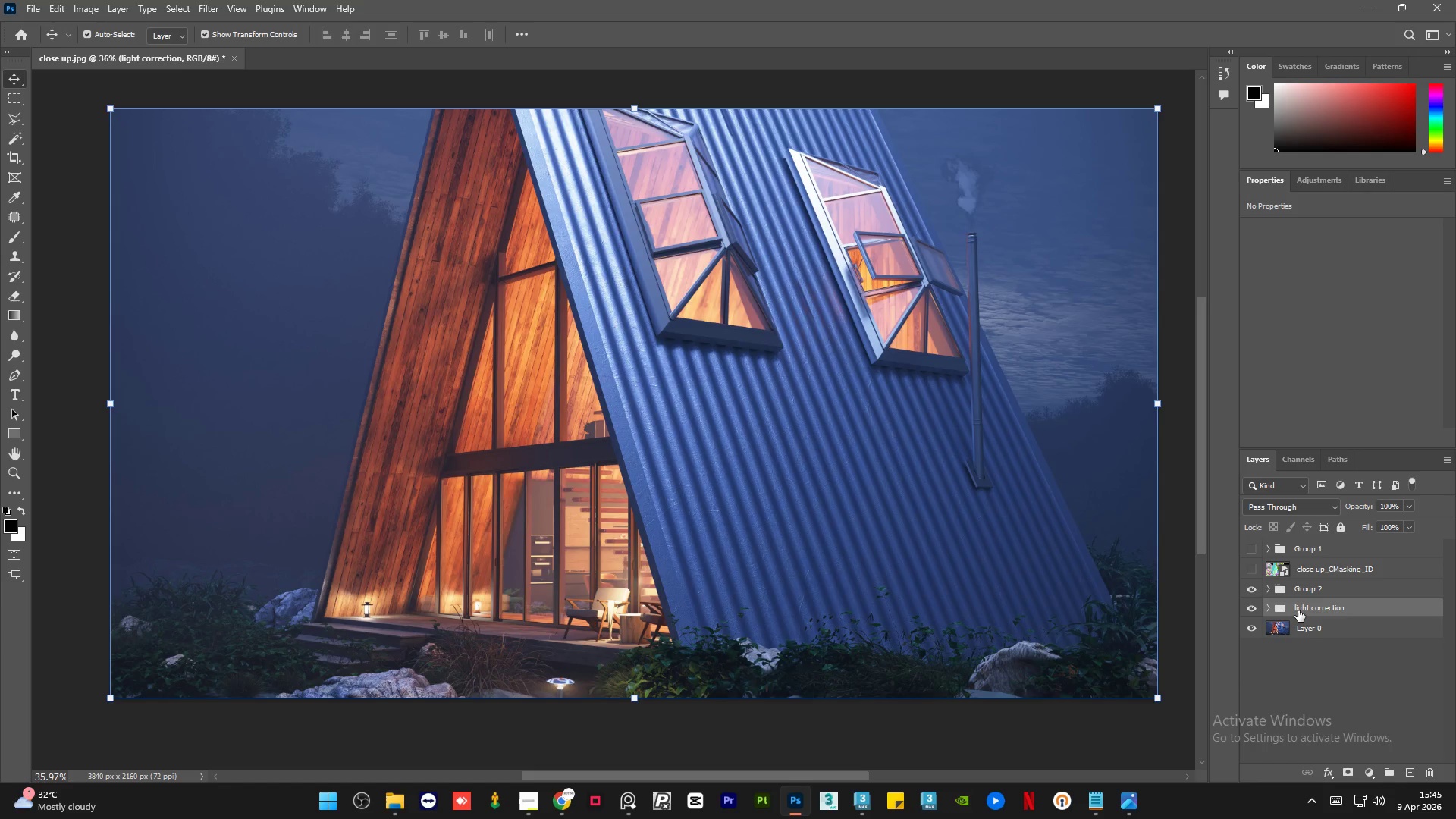 
left_click([1298, 610])
 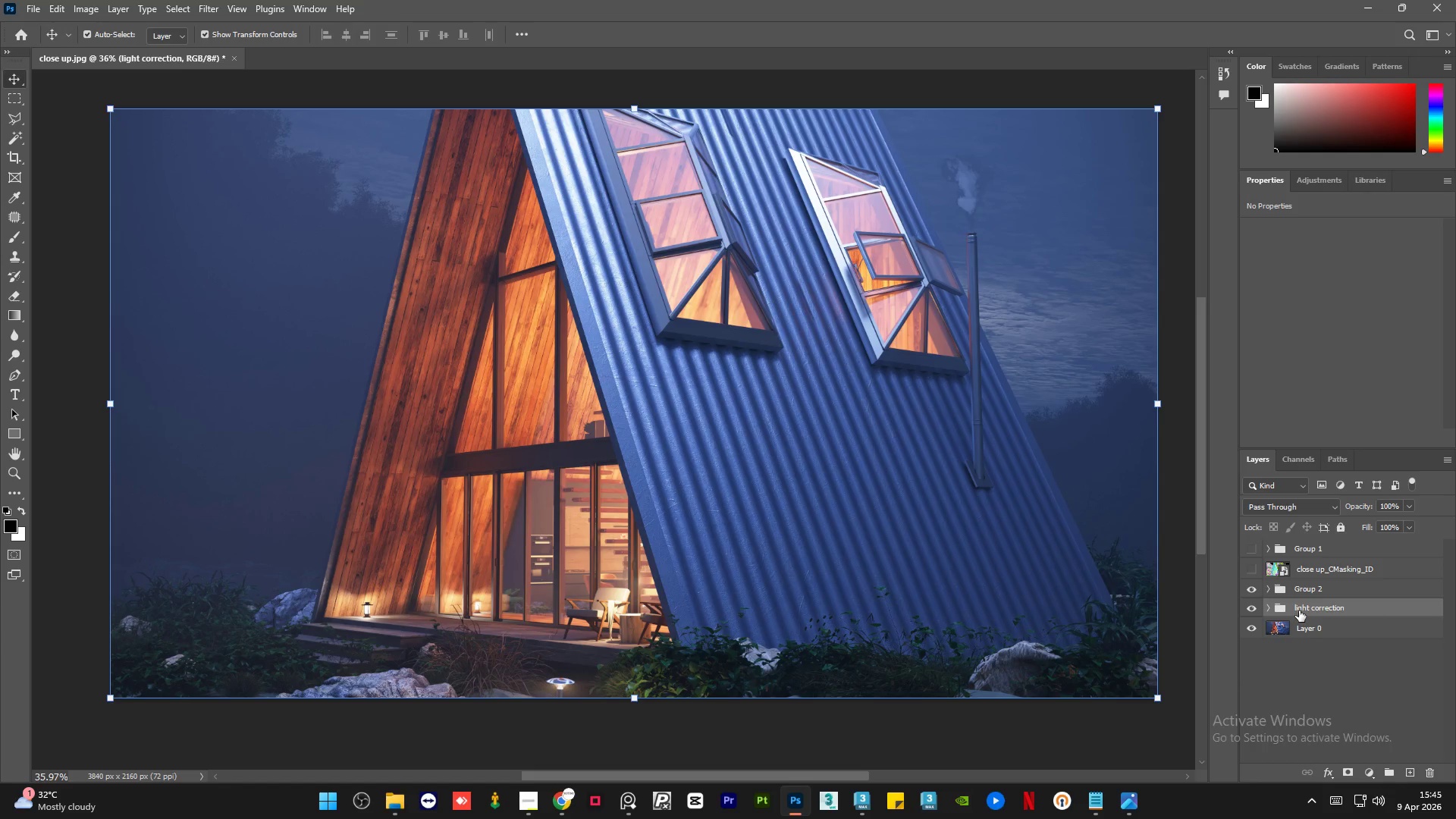 
double_click([1299, 610])
 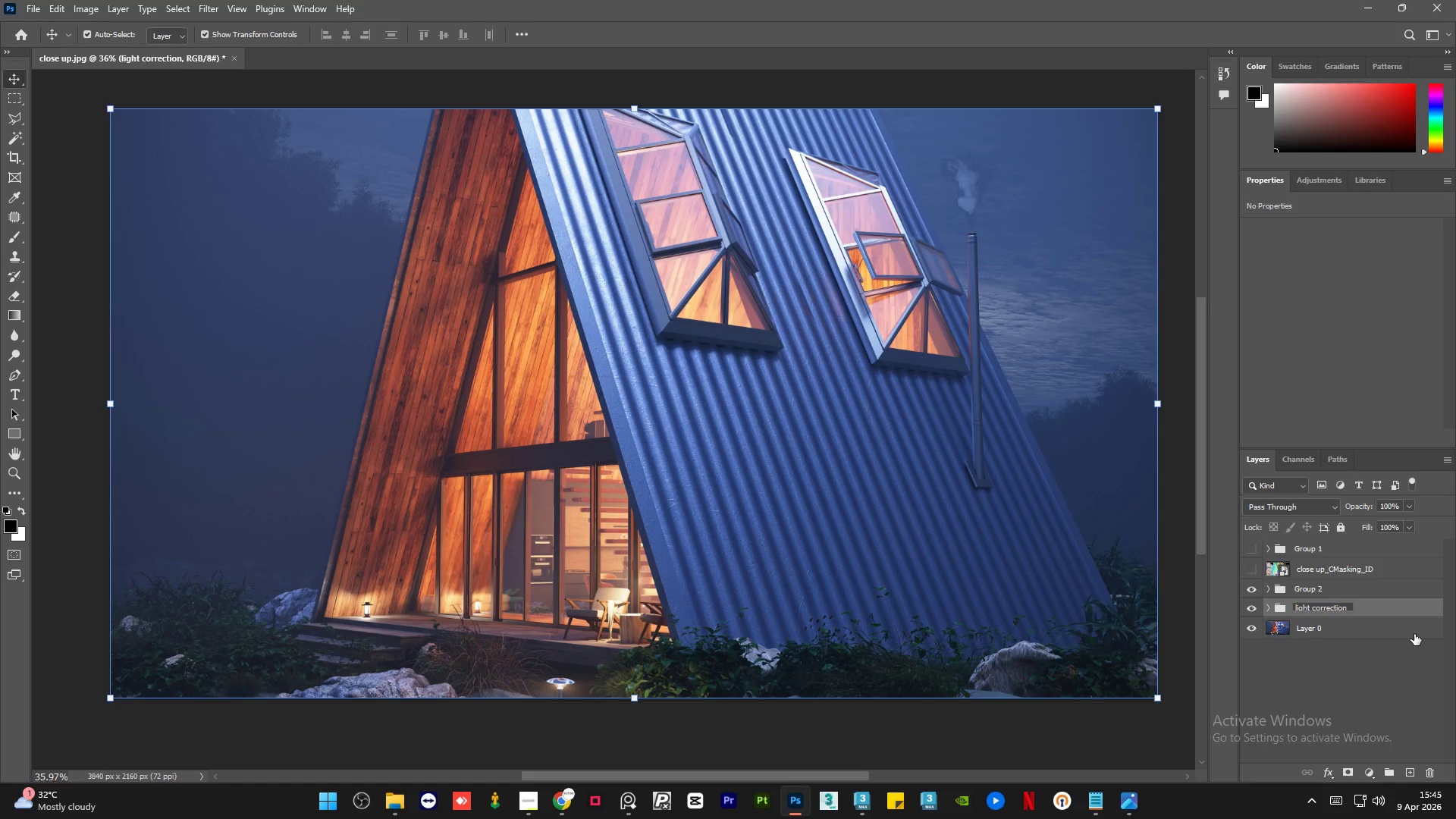 
type(visible )
 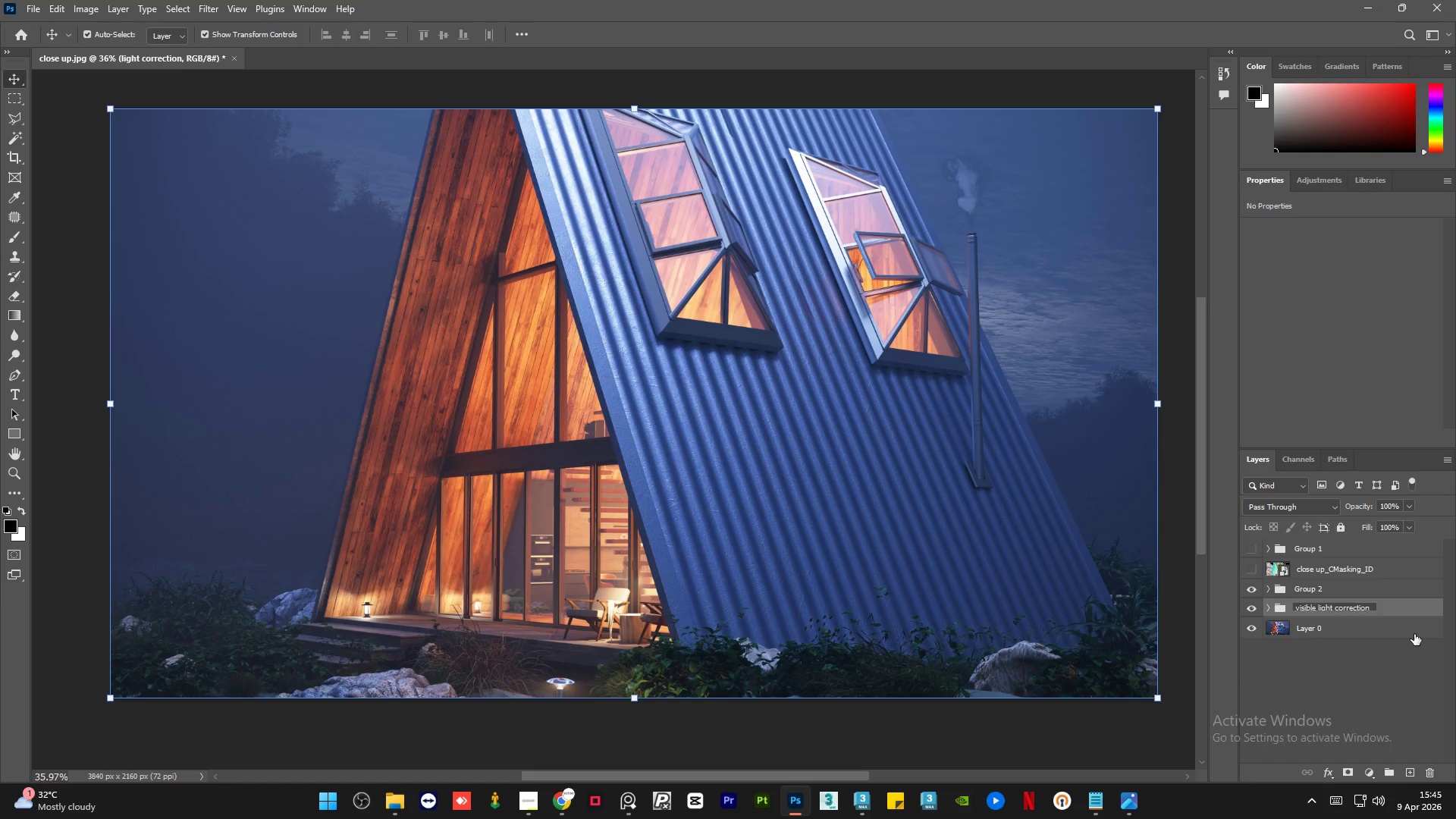 
key(Enter)
 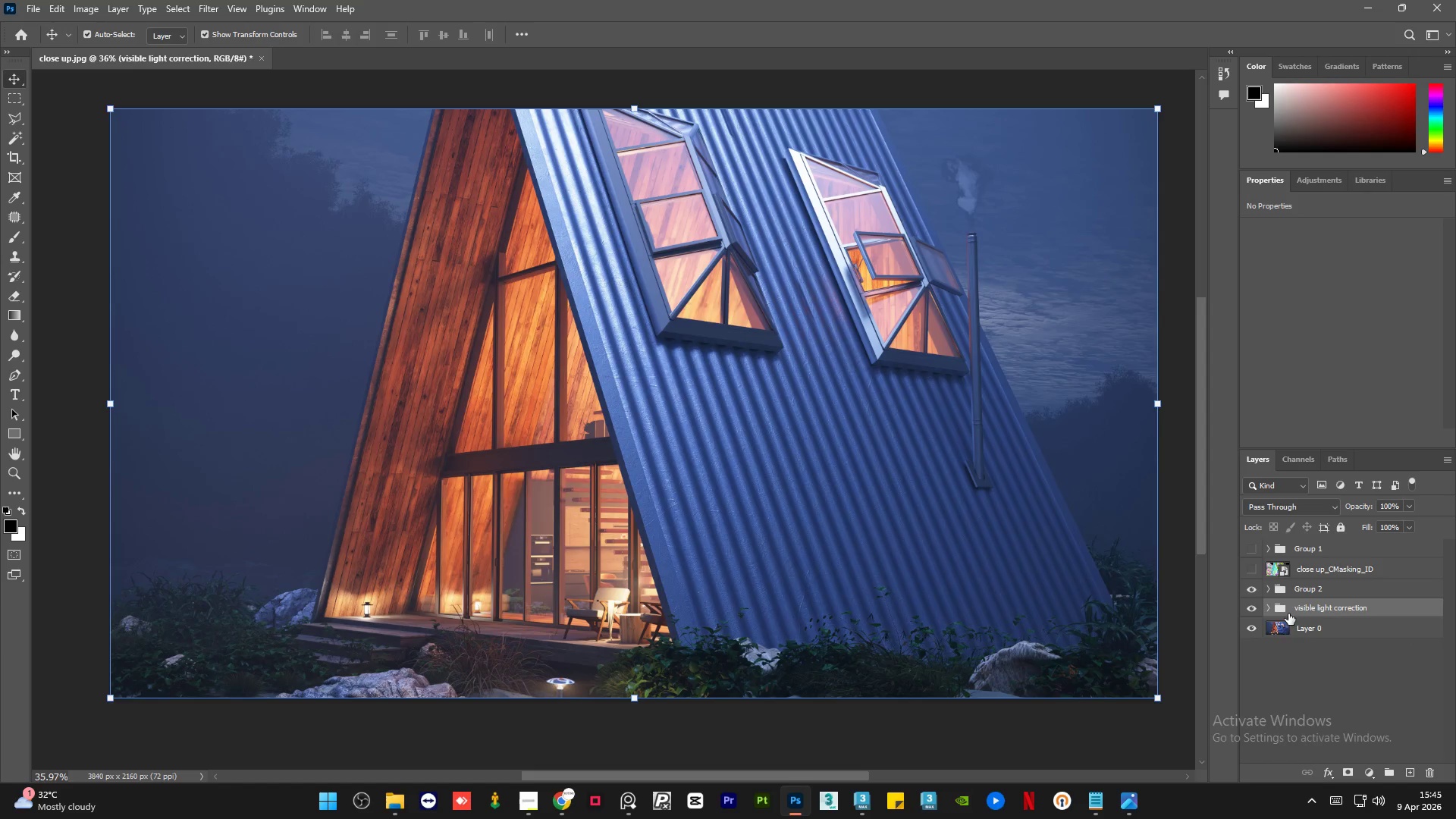 
left_click([1301, 647])
 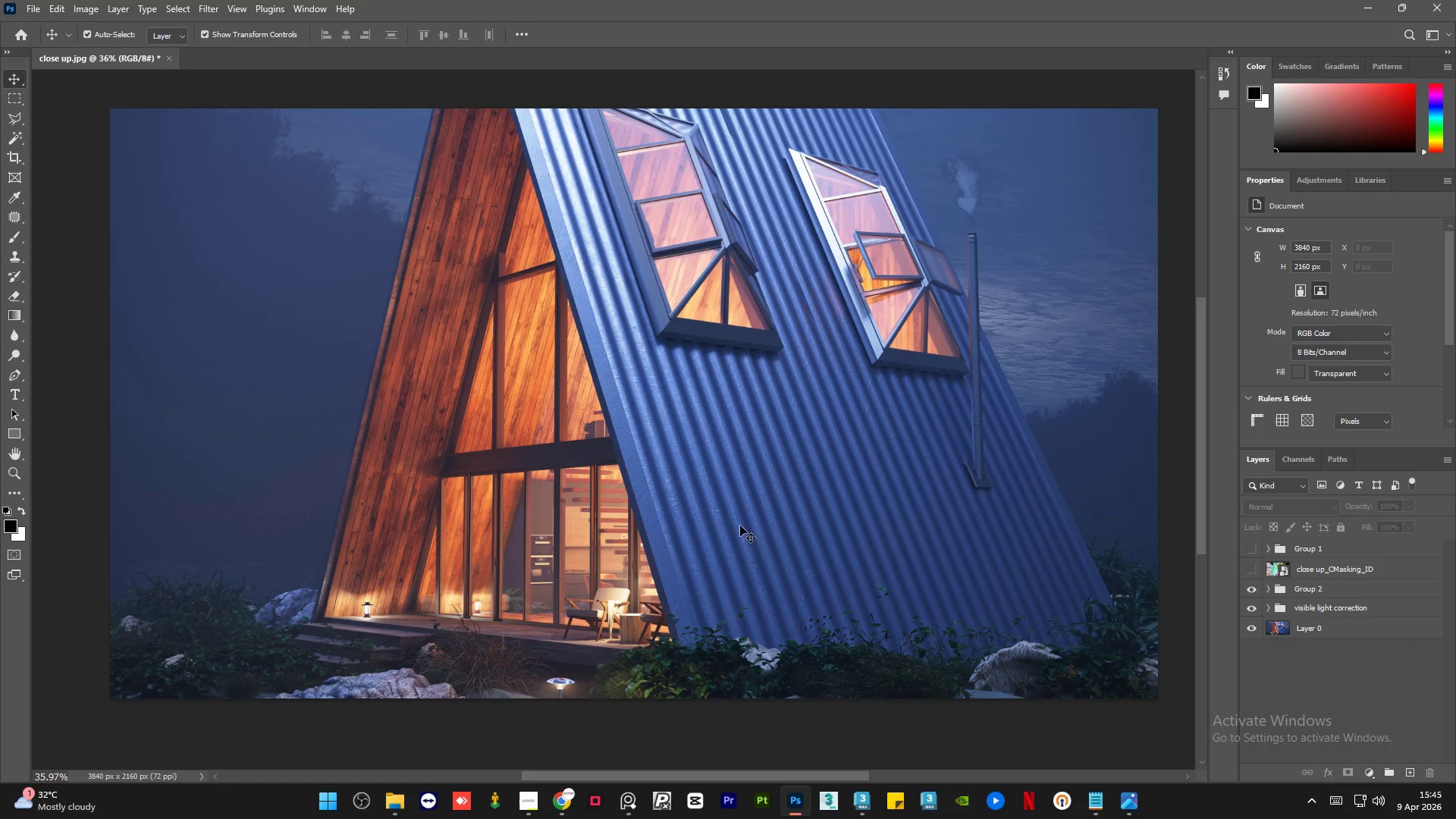 
hold_key(key=AltLeft, duration=0.81)
scroll: coordinate [592, 493], scroll_direction: up, amount: 4.0
 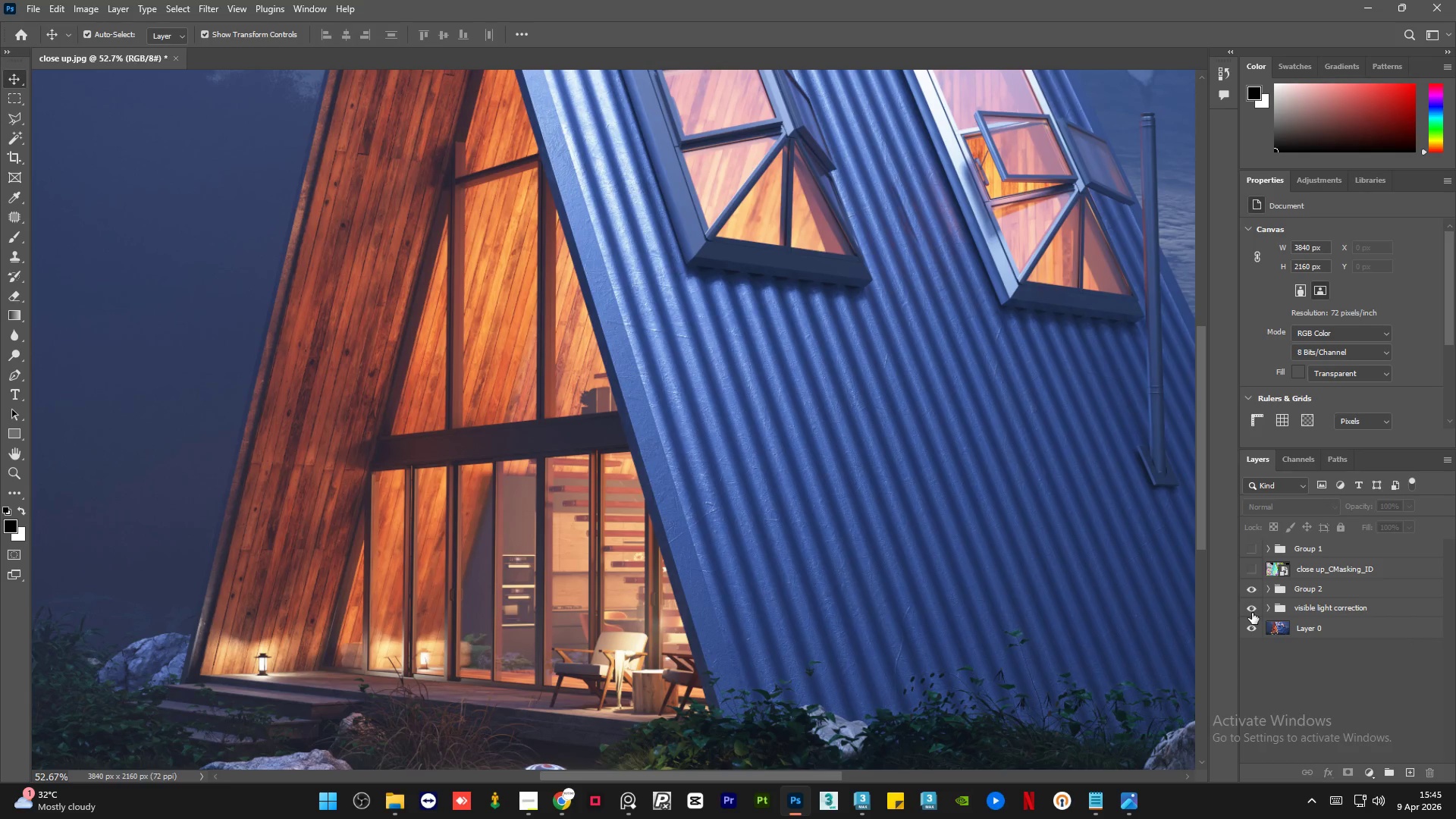 
left_click([1252, 607])
 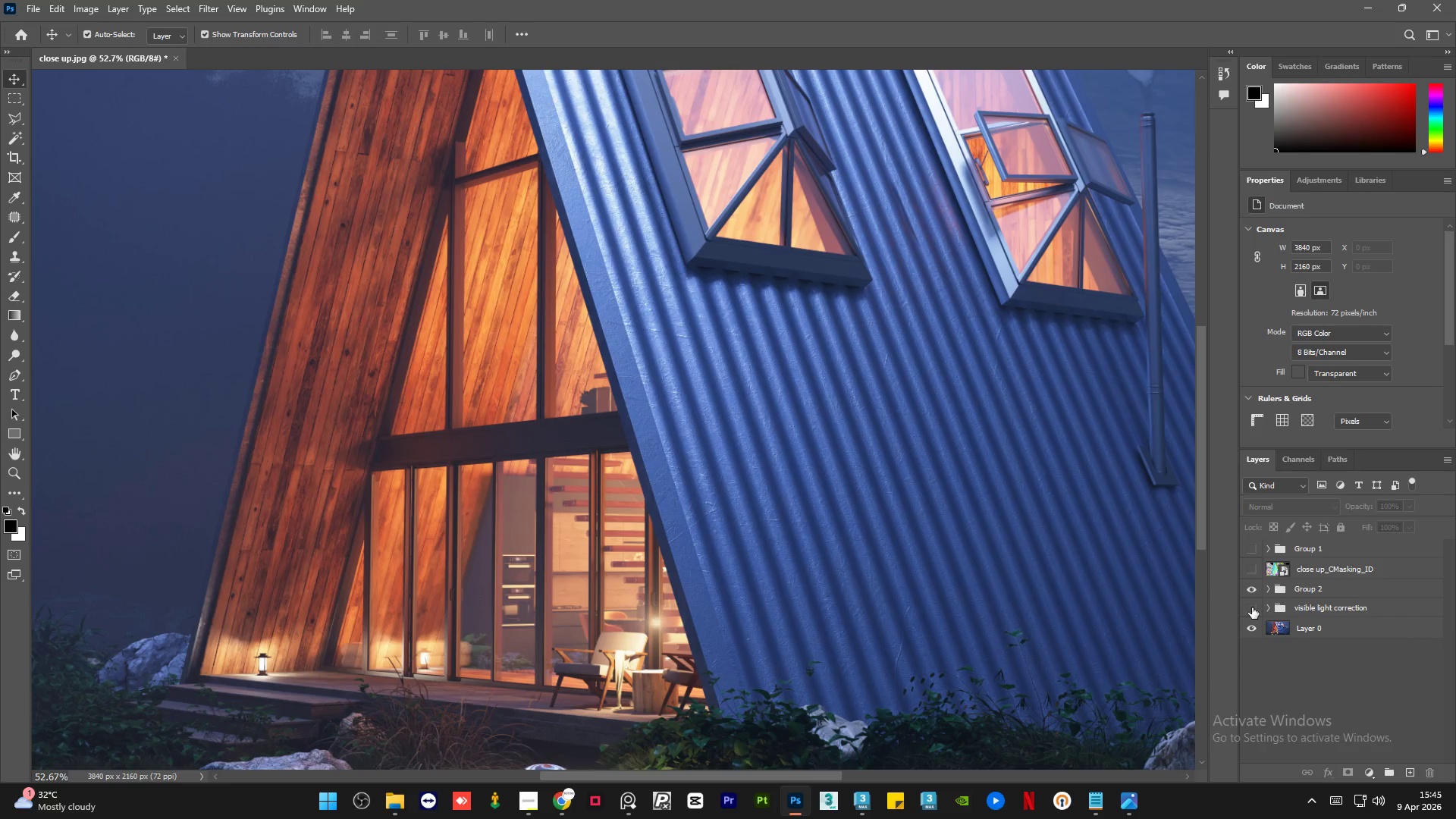 
left_click([1252, 607])
 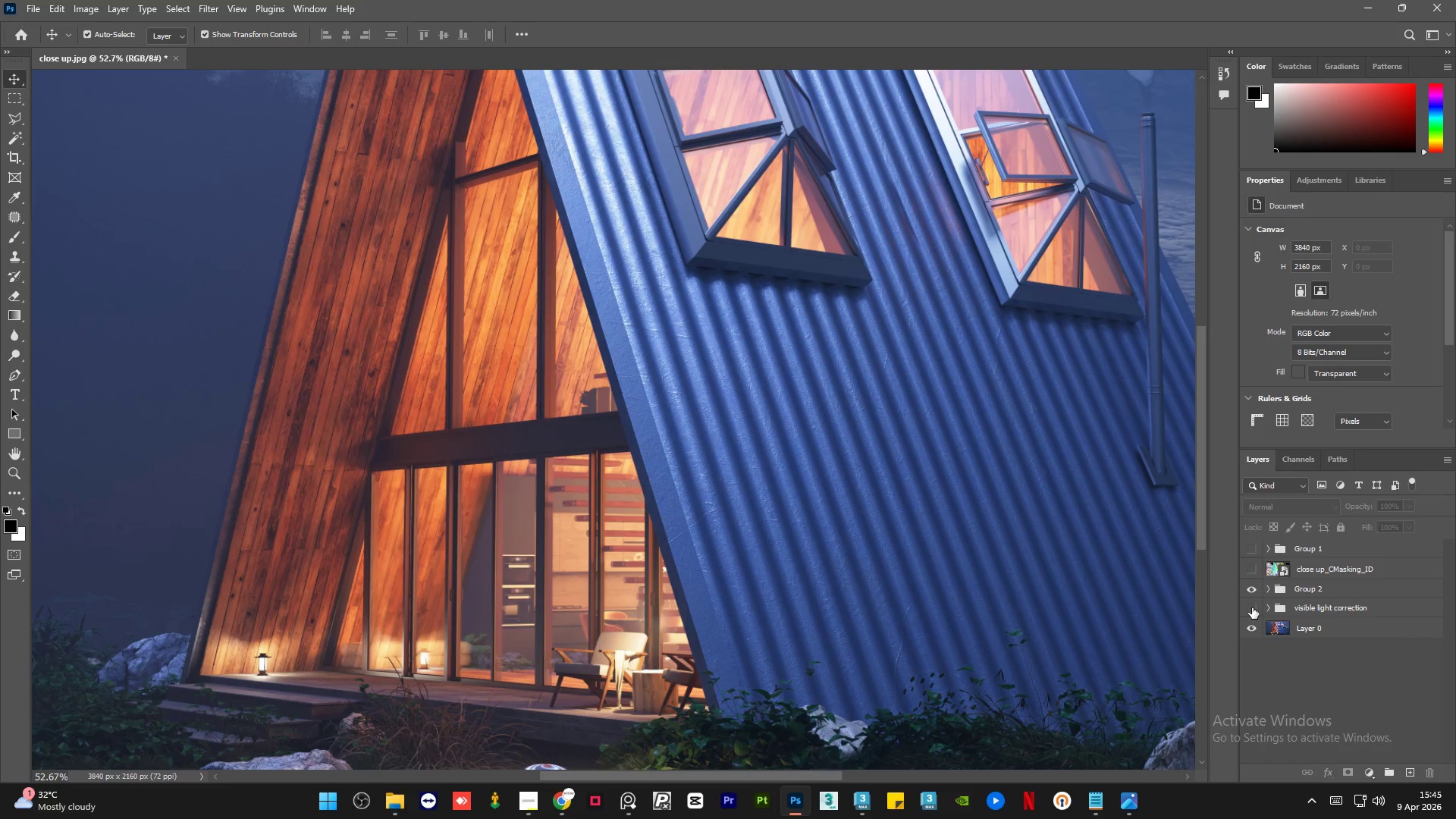 
double_click([1252, 607])
 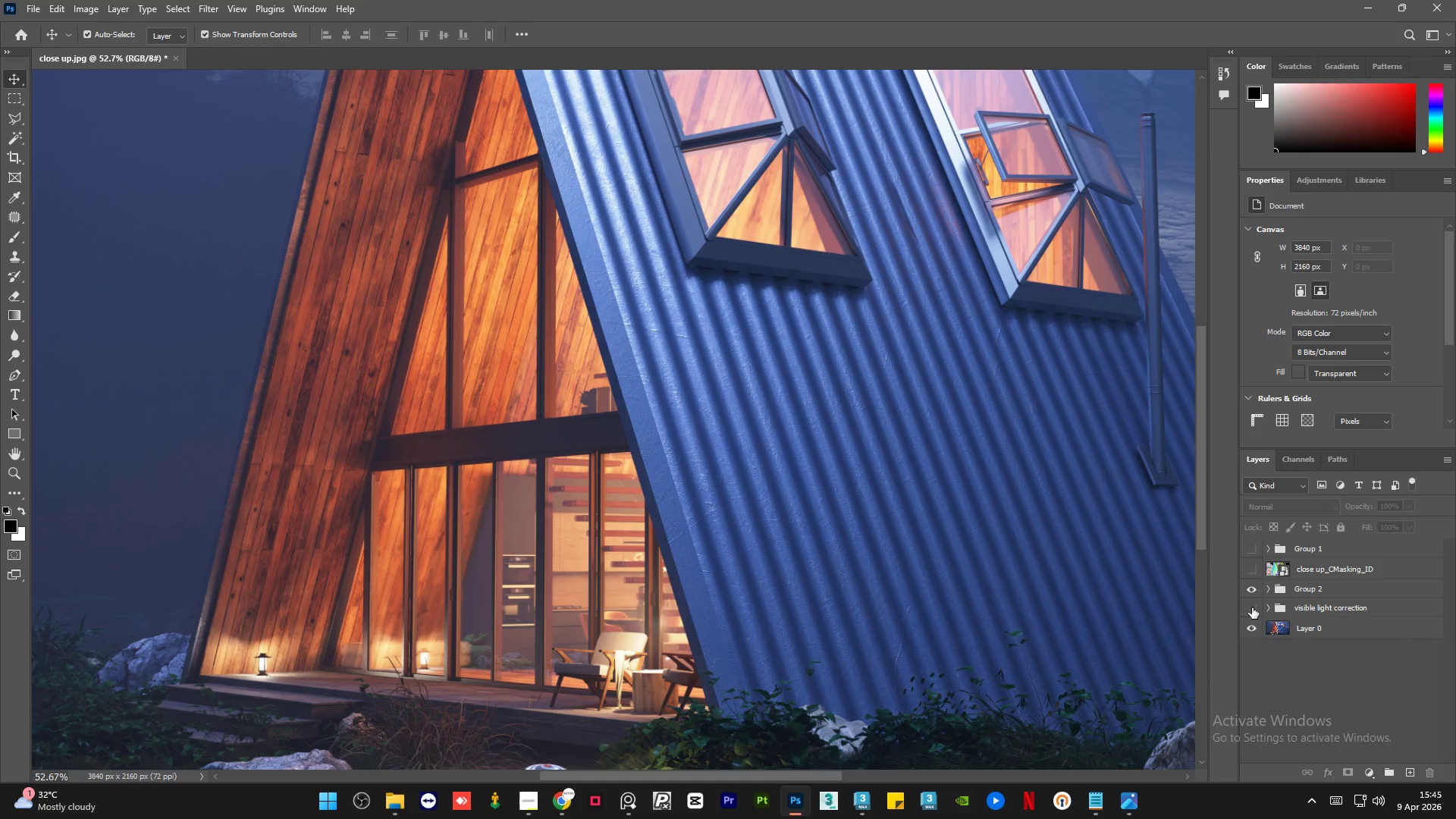 
double_click([1252, 607])
 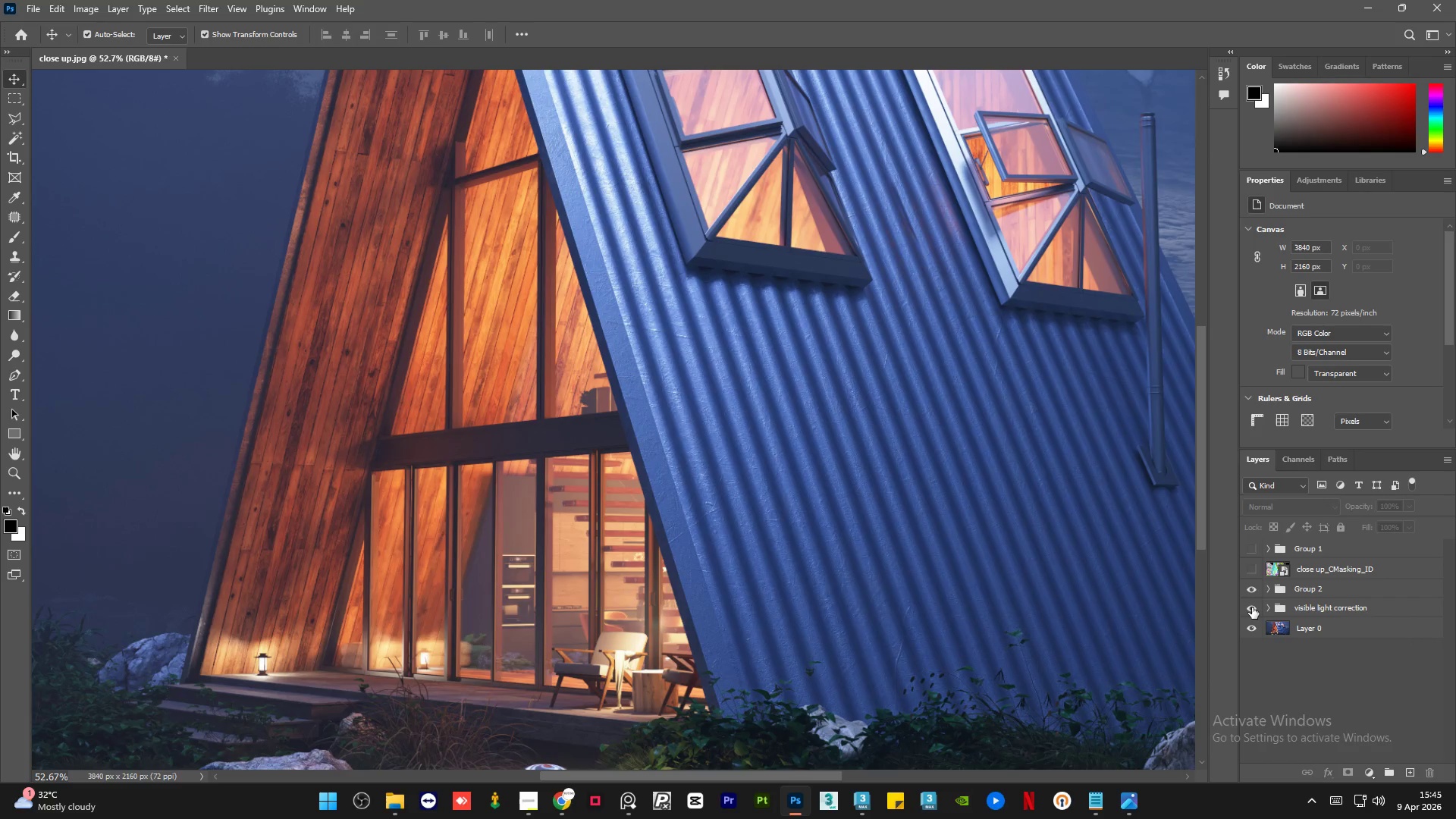 
left_click([1252, 607])
 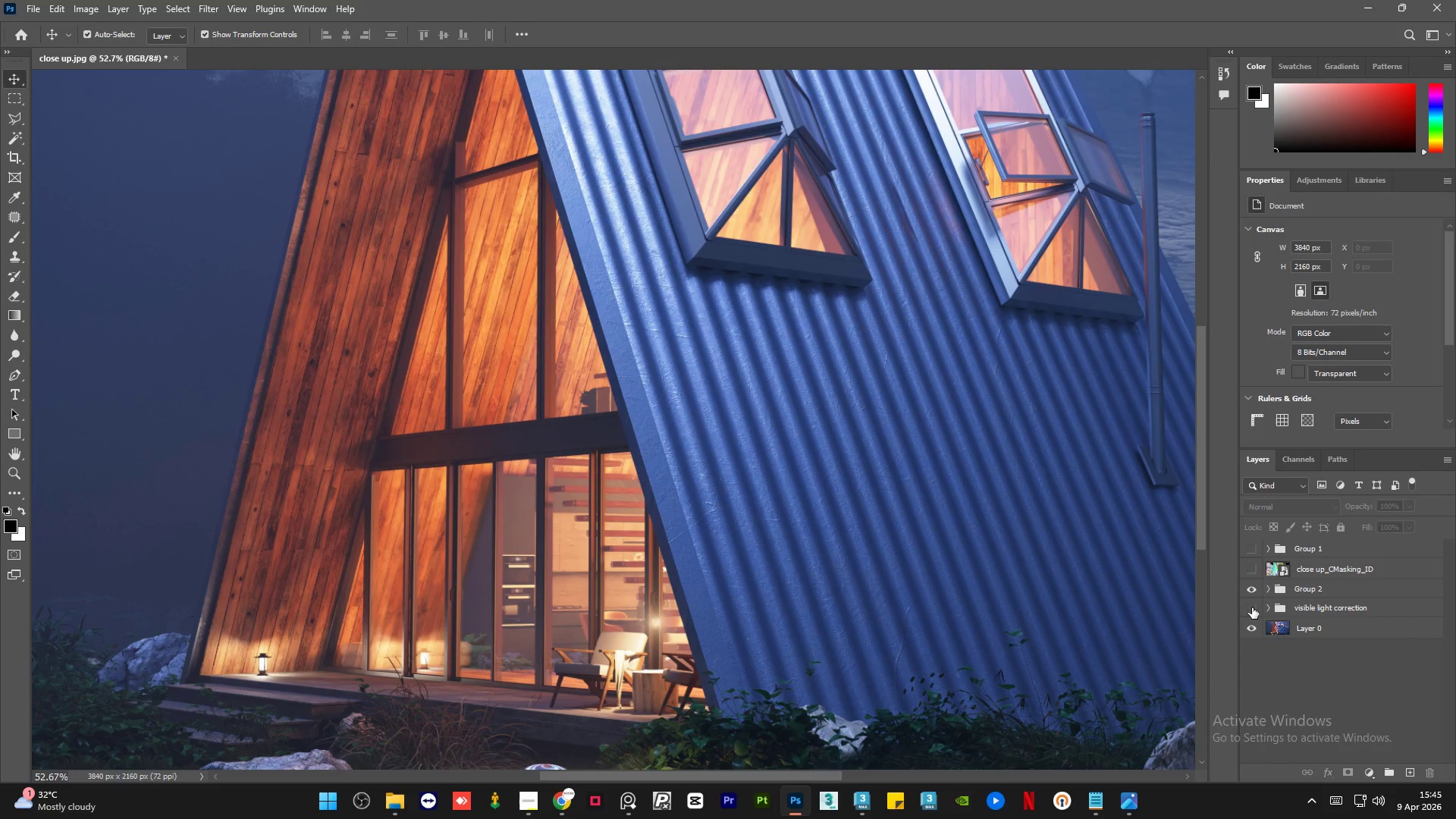 
left_click([1252, 607])
 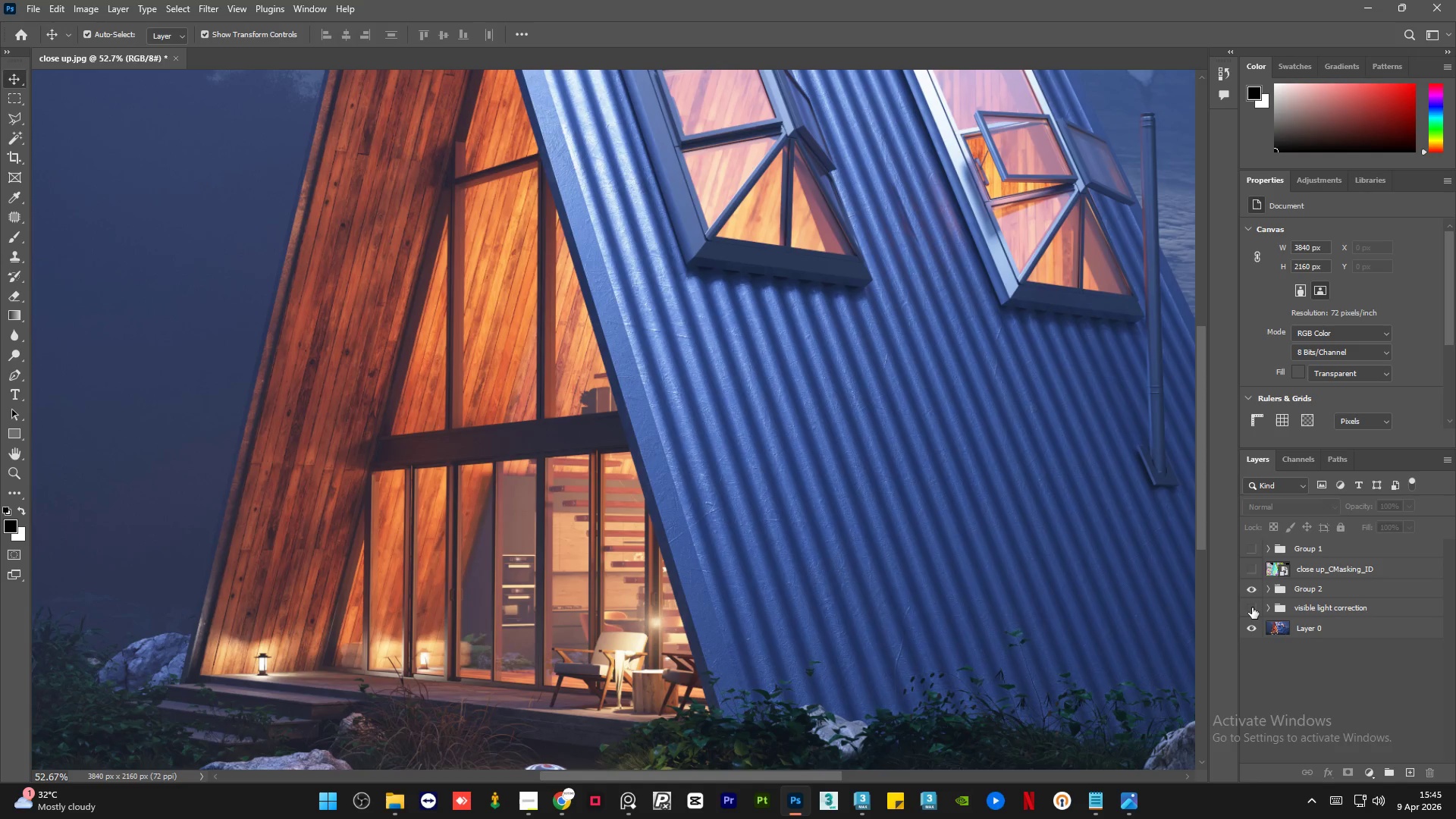 
double_click([1252, 607])
 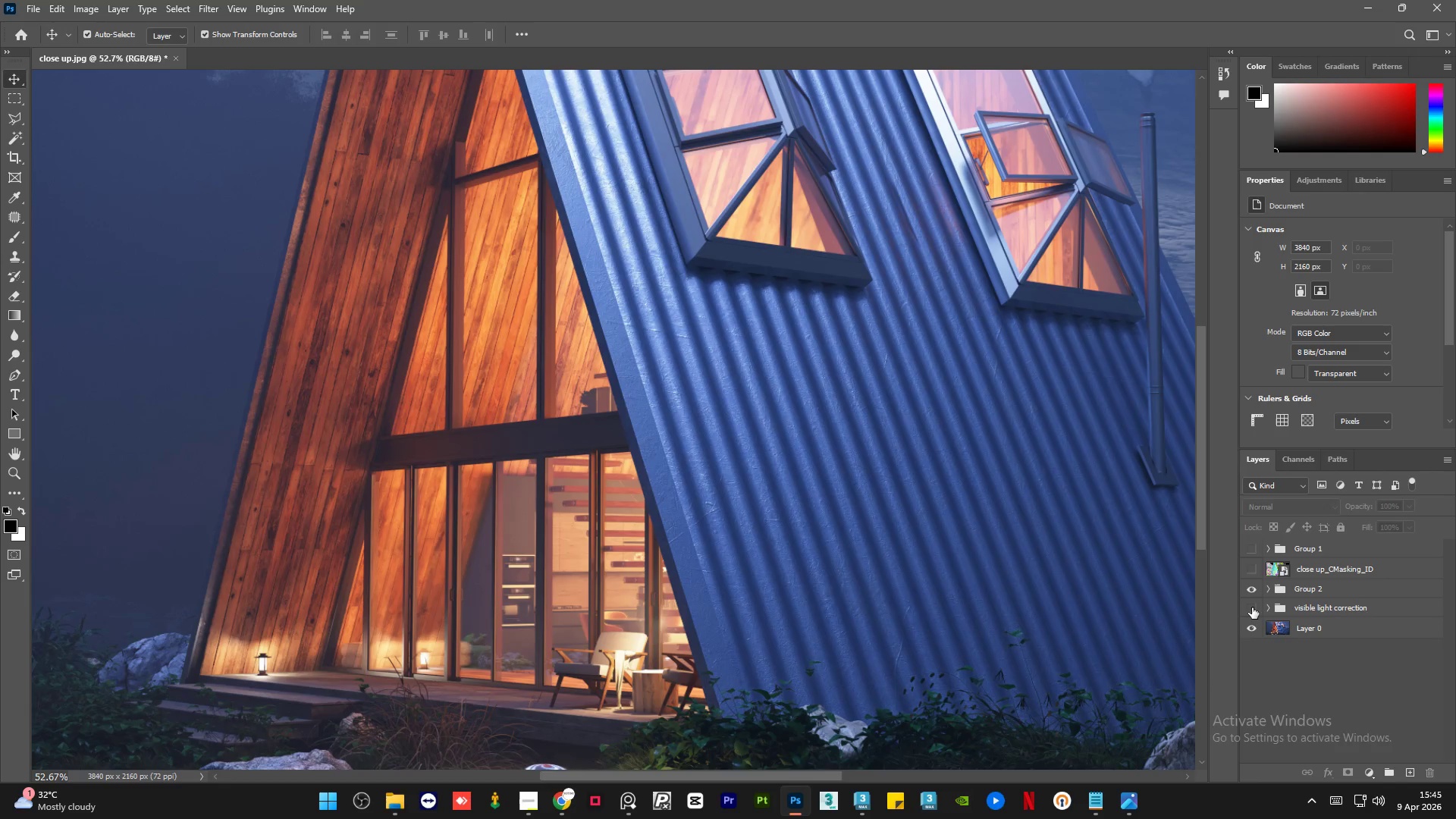 
double_click([1252, 607])
 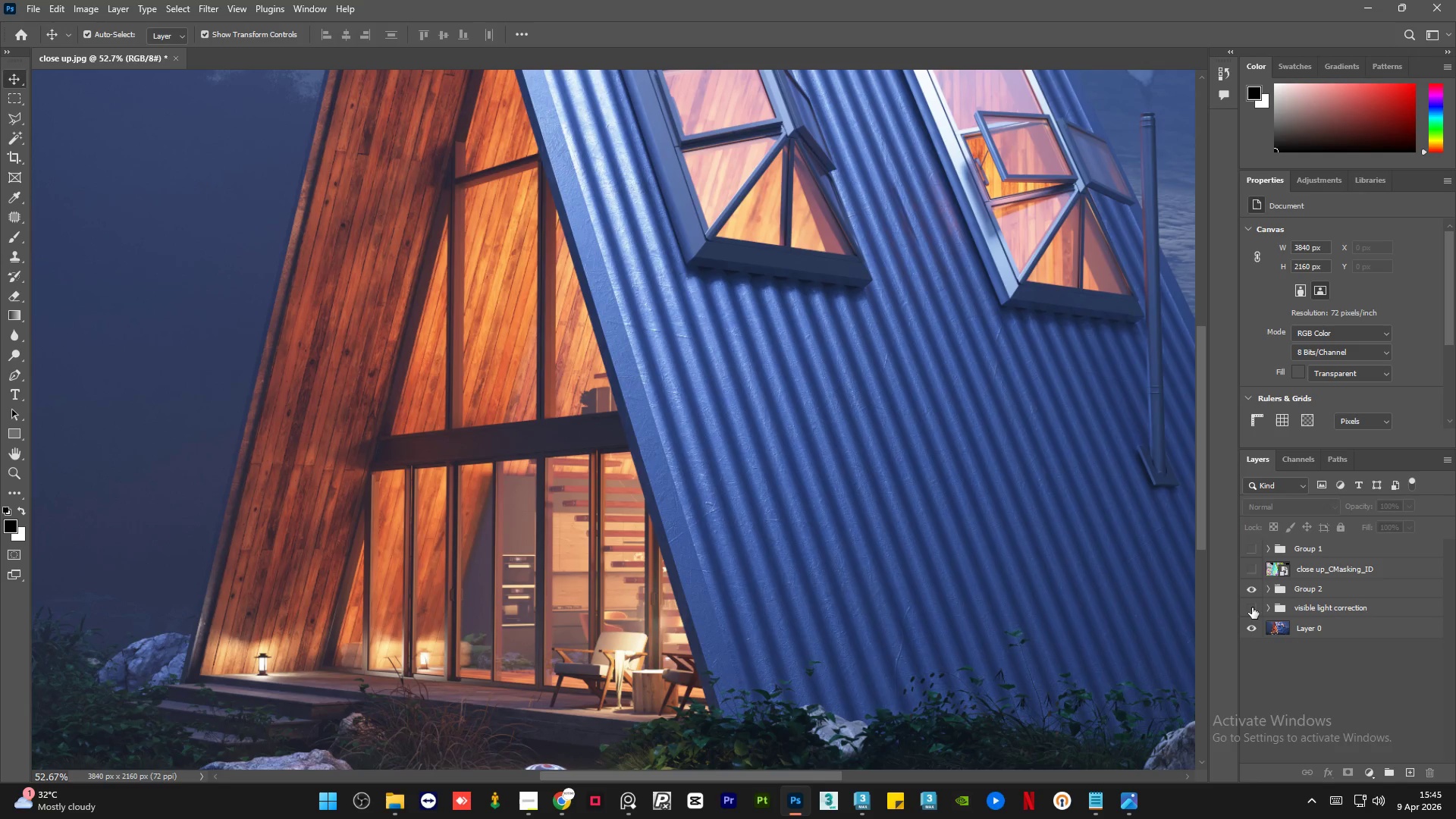 
double_click([1252, 607])
 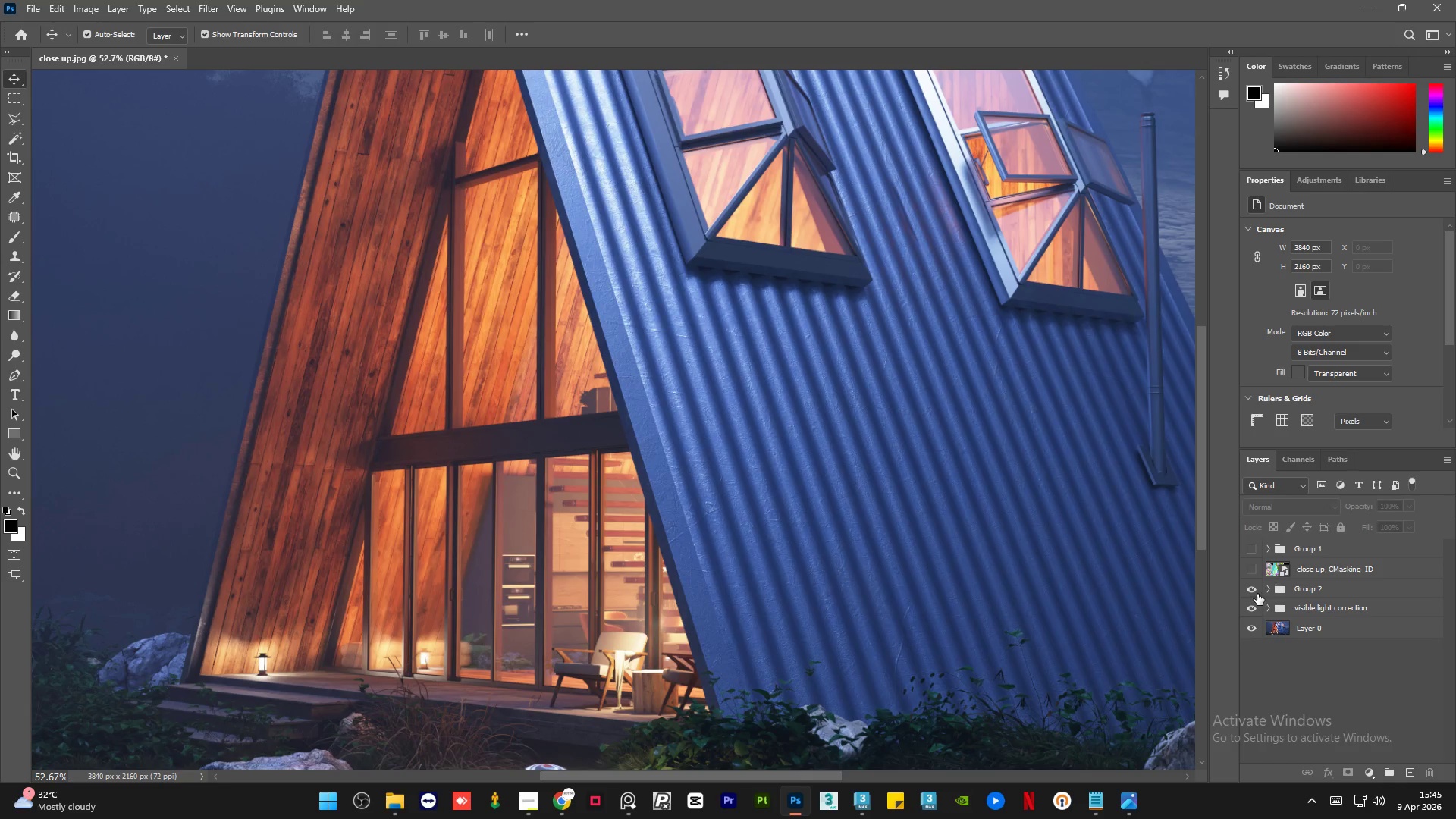 
left_click([1251, 590])
 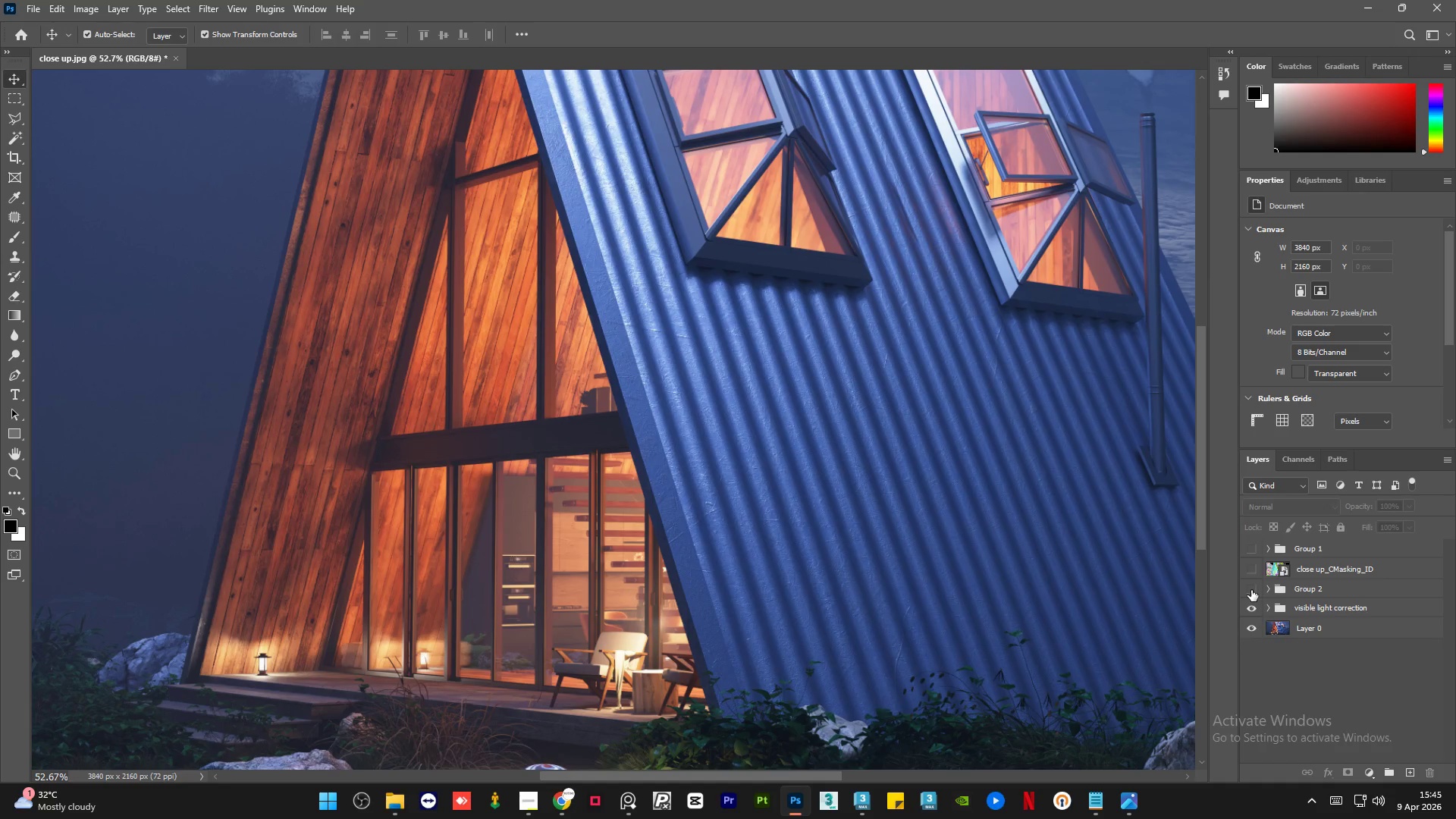 
left_click([1251, 590])
 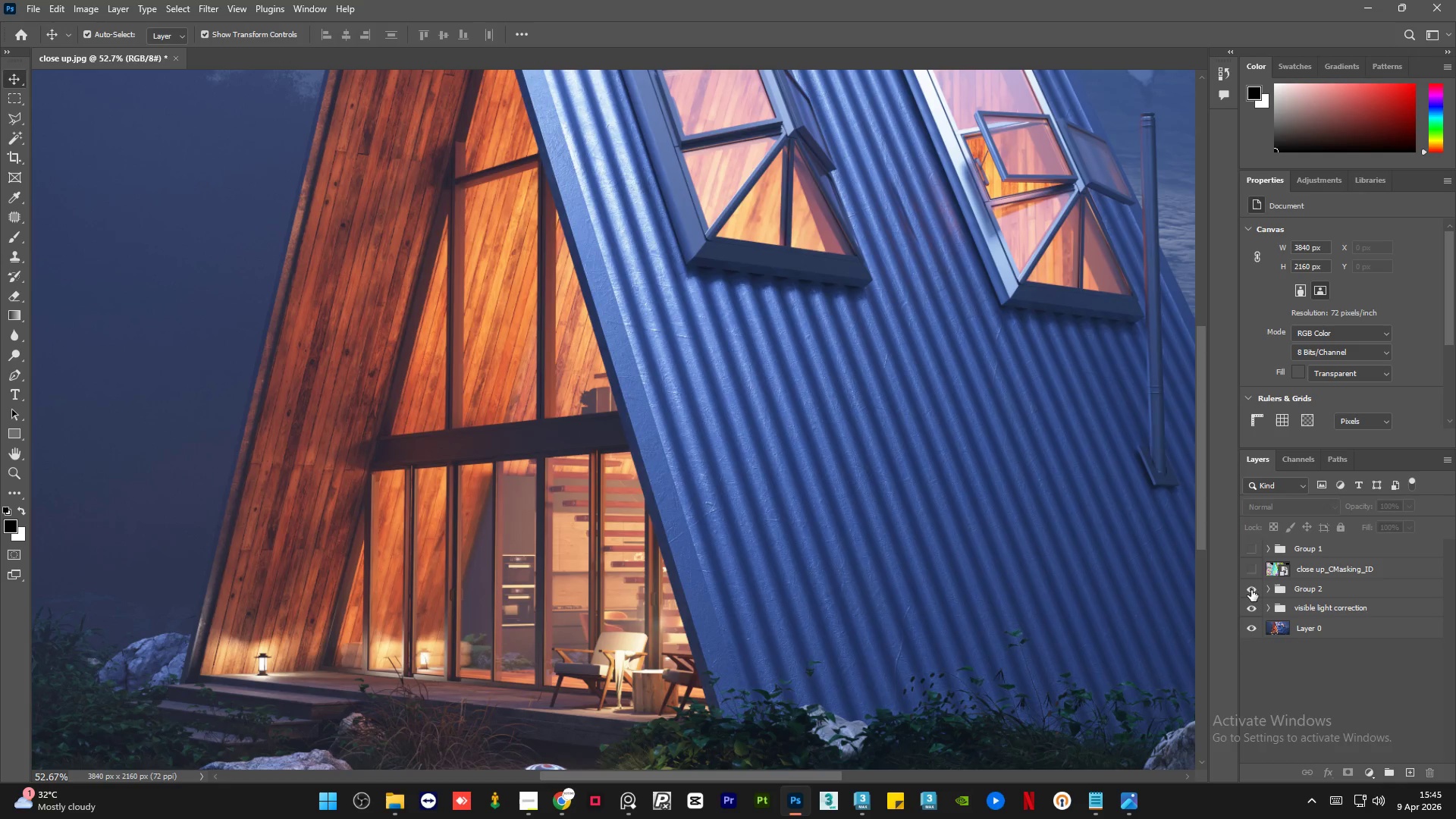 
left_click([1251, 590])
 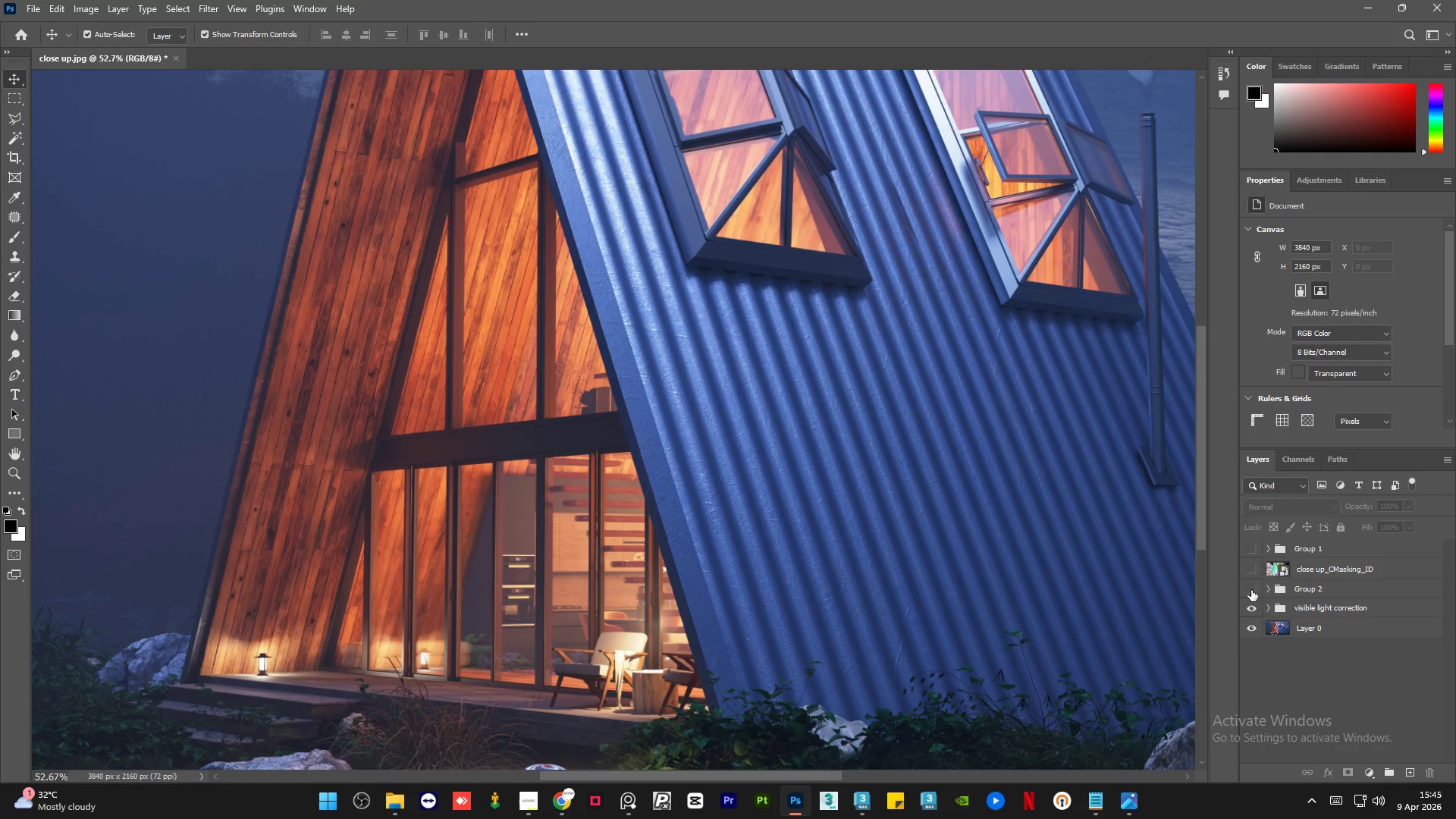 
left_click([1251, 590])
 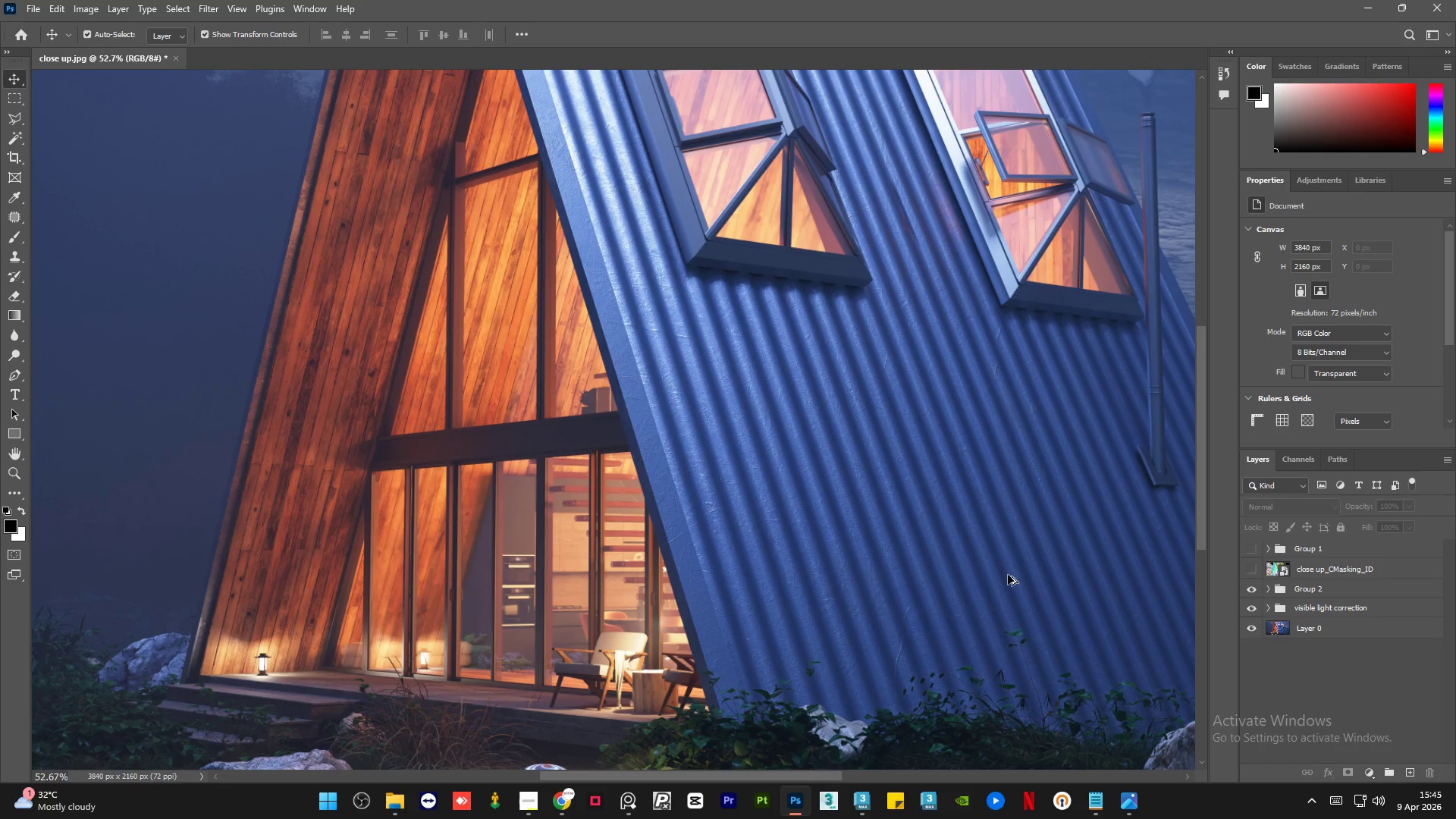 
hold_key(key=AltLeft, duration=0.84)
scroll: coordinate [676, 610], scroll_direction: down, amount: 5.0
 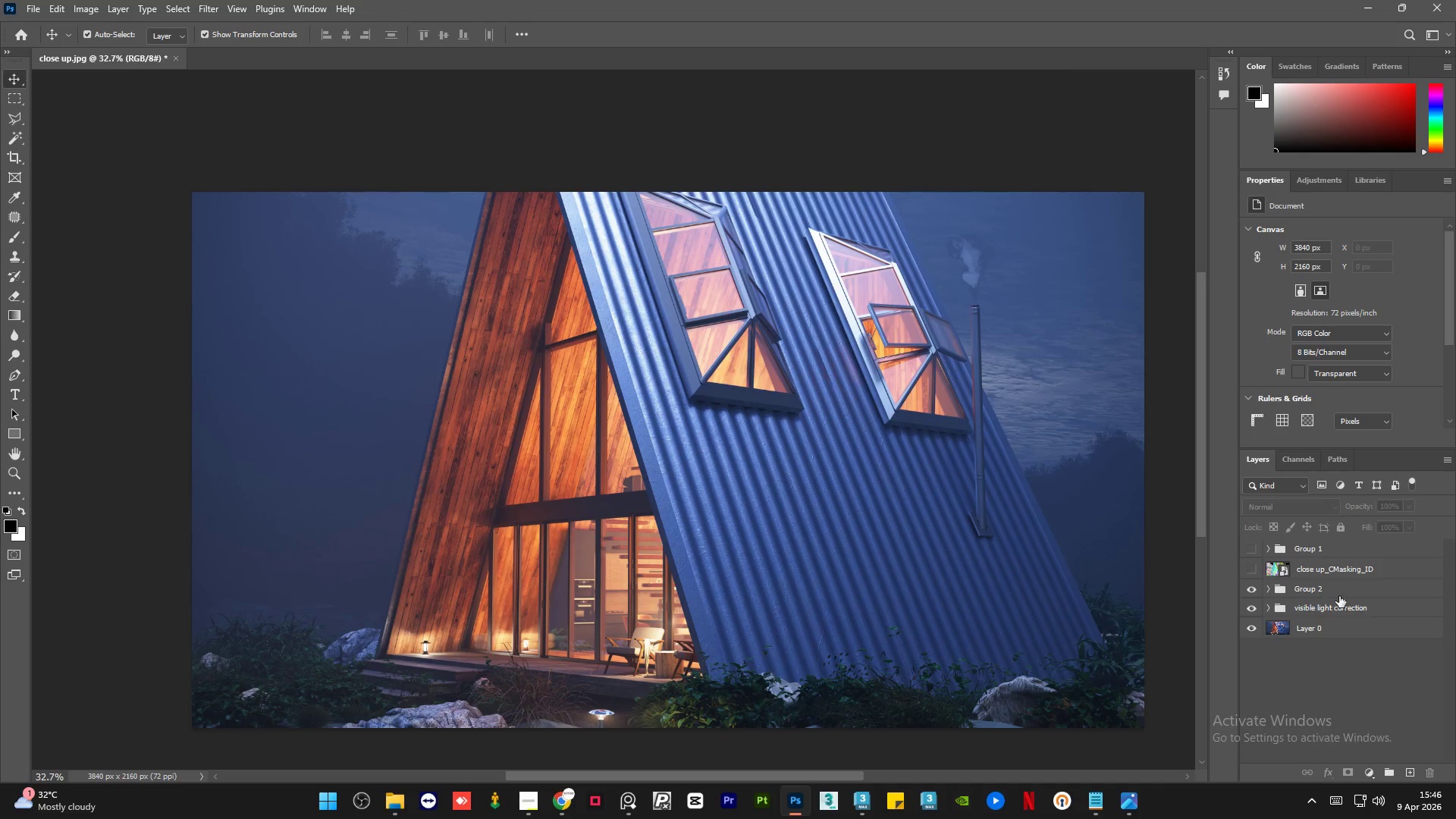 
left_click([1348, 589])
 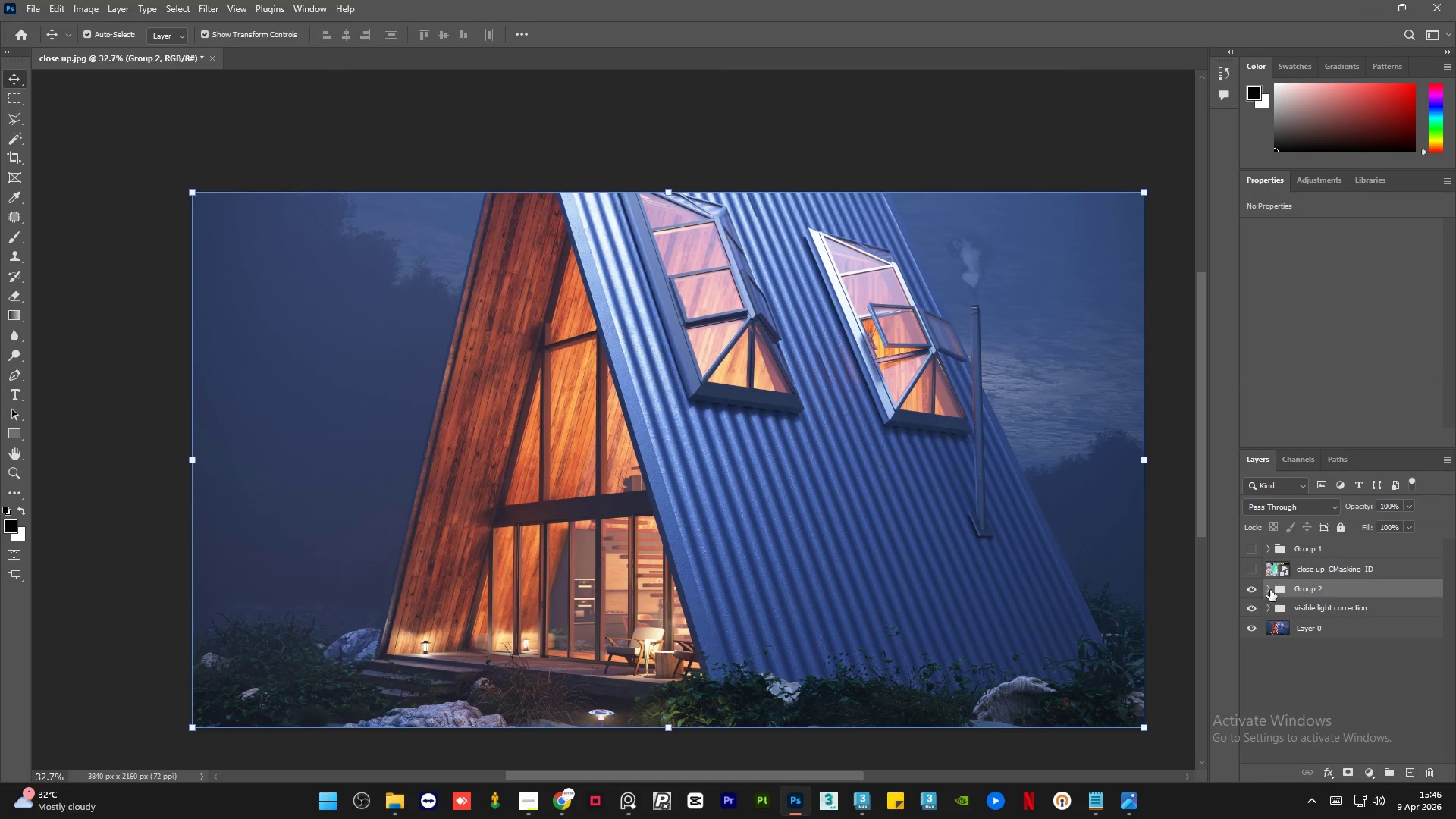 
left_click([1272, 589])
 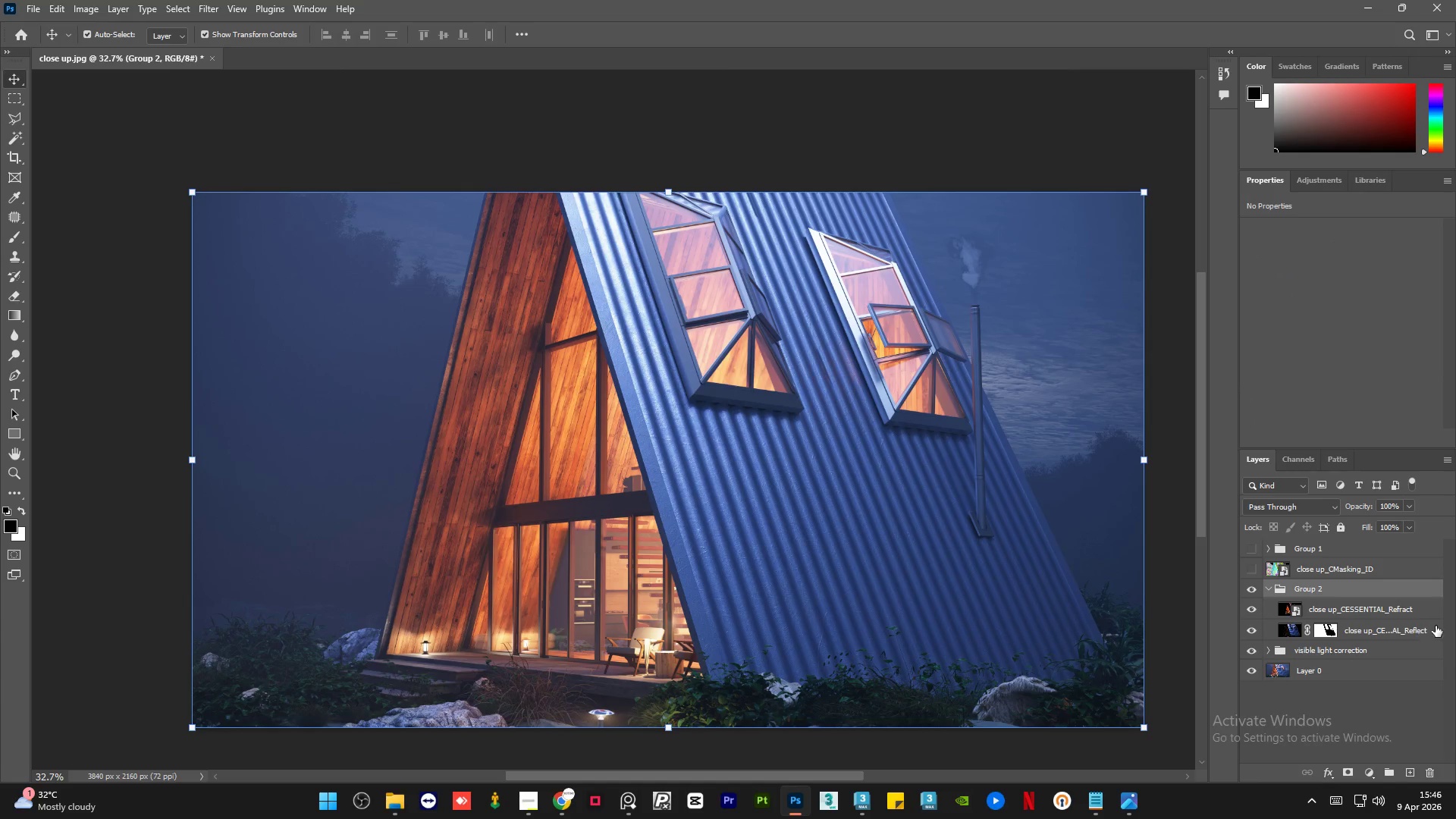 
left_click([1431, 629])
 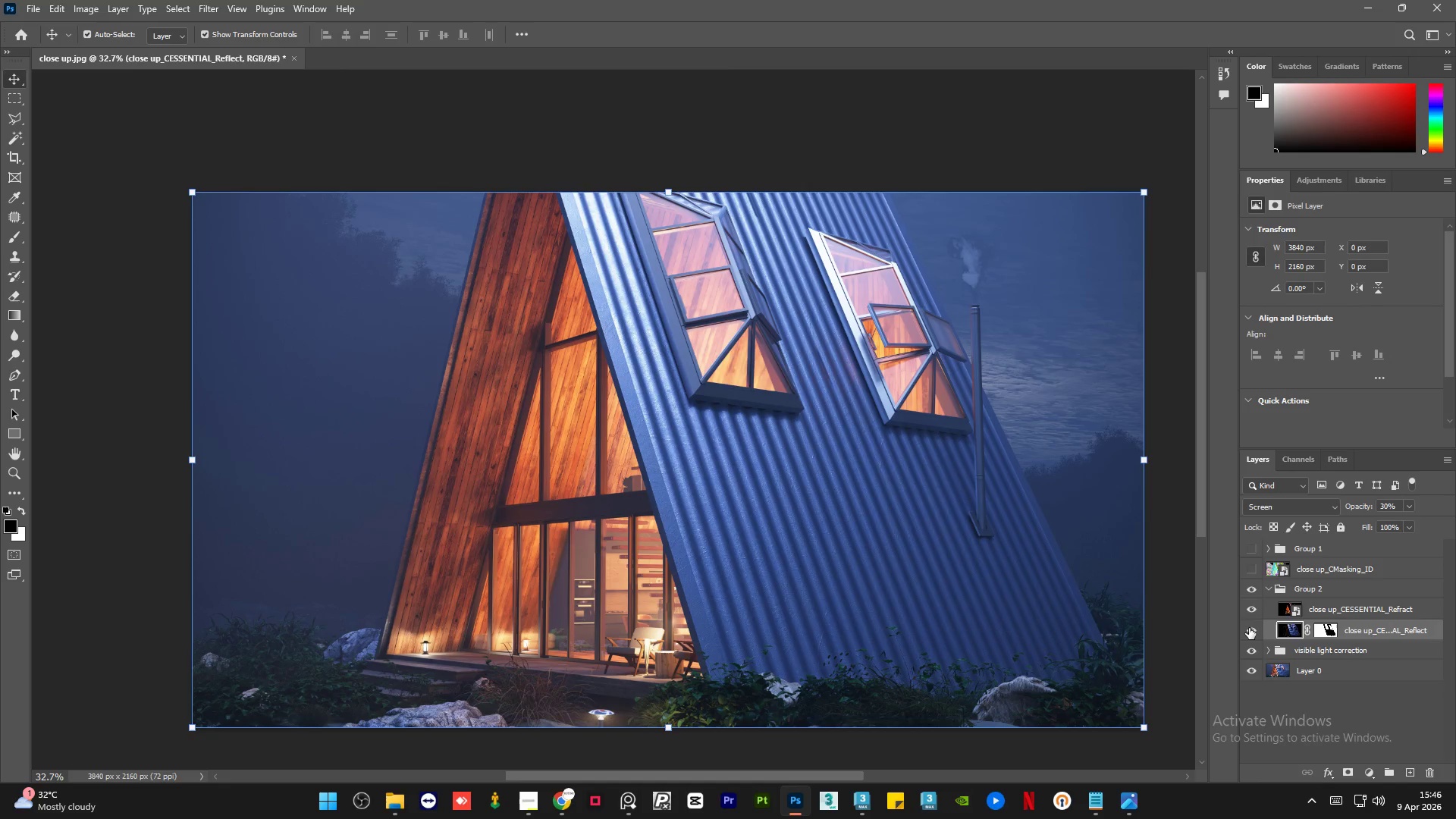 
left_click([1249, 628])
 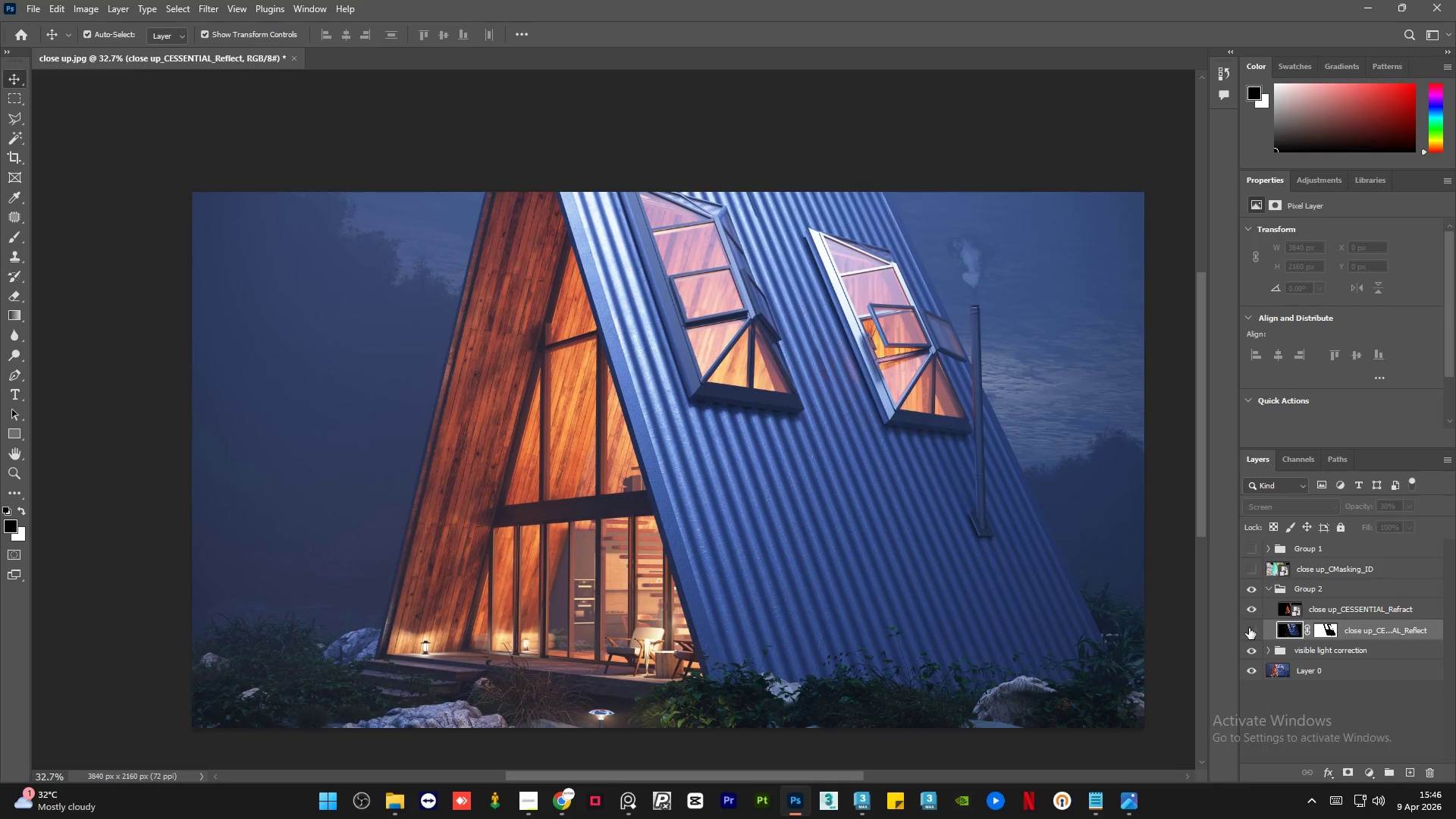 
left_click([1249, 628])
 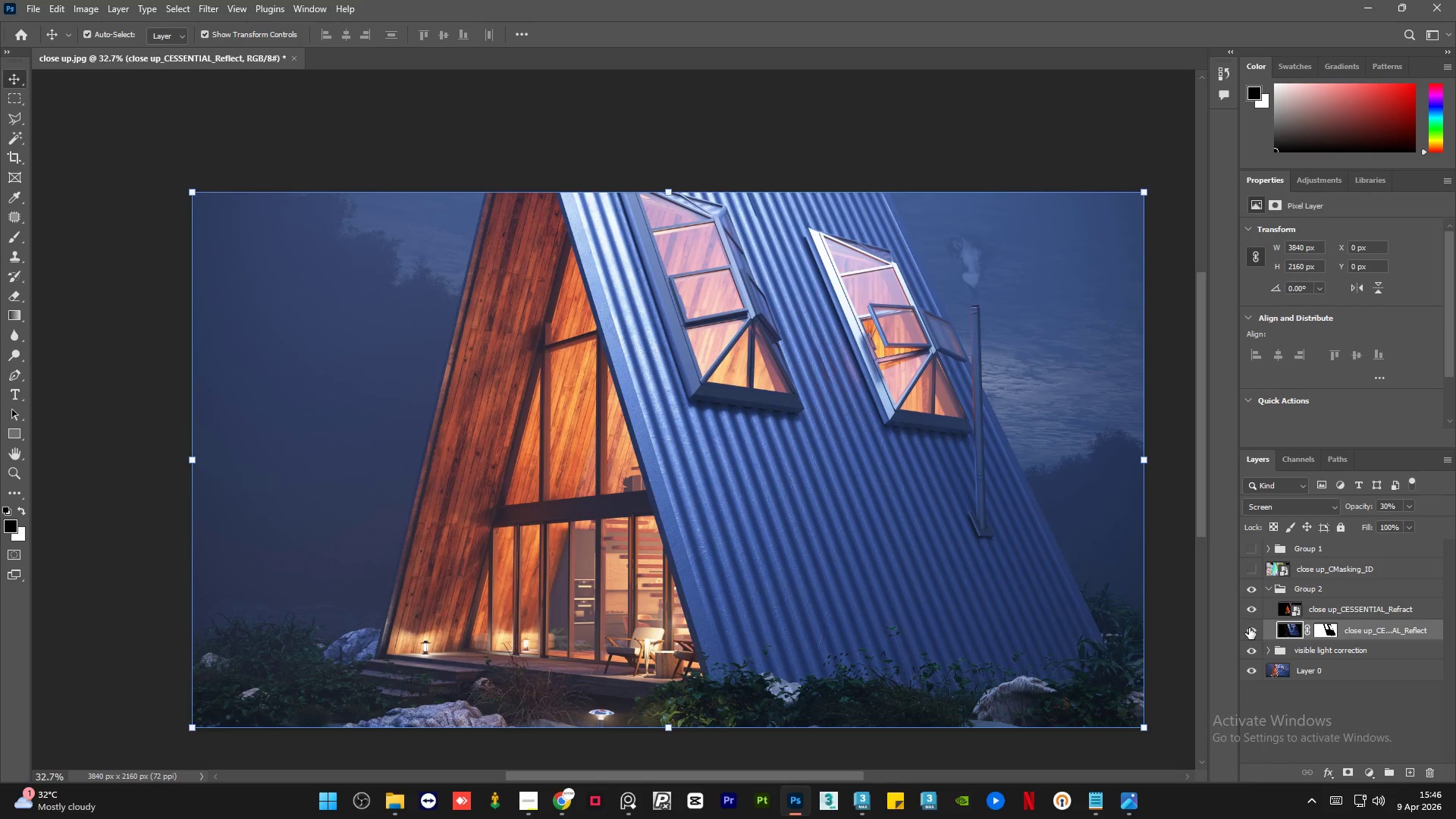 
left_click([1249, 628])
 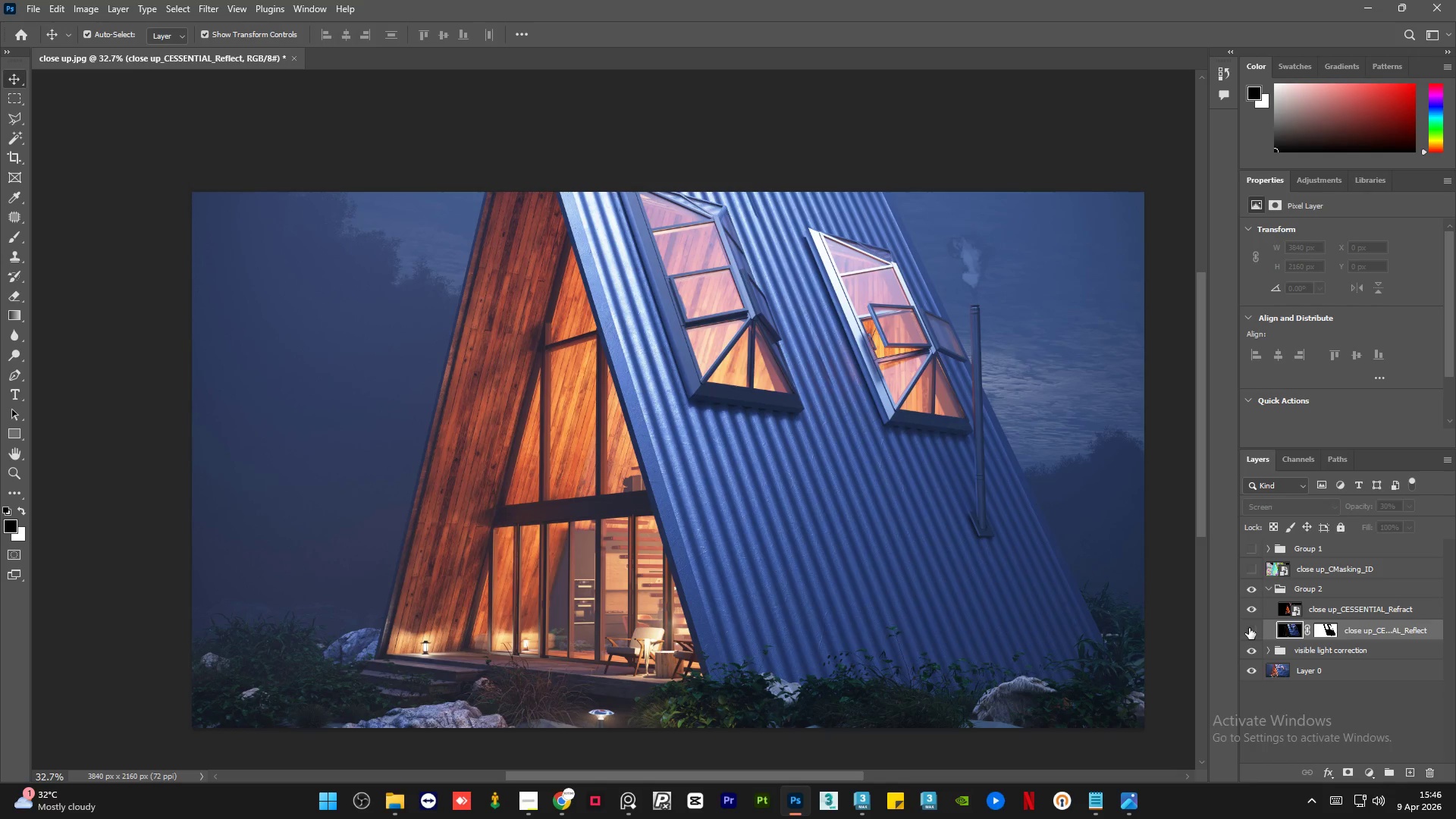 
left_click([1249, 628])
 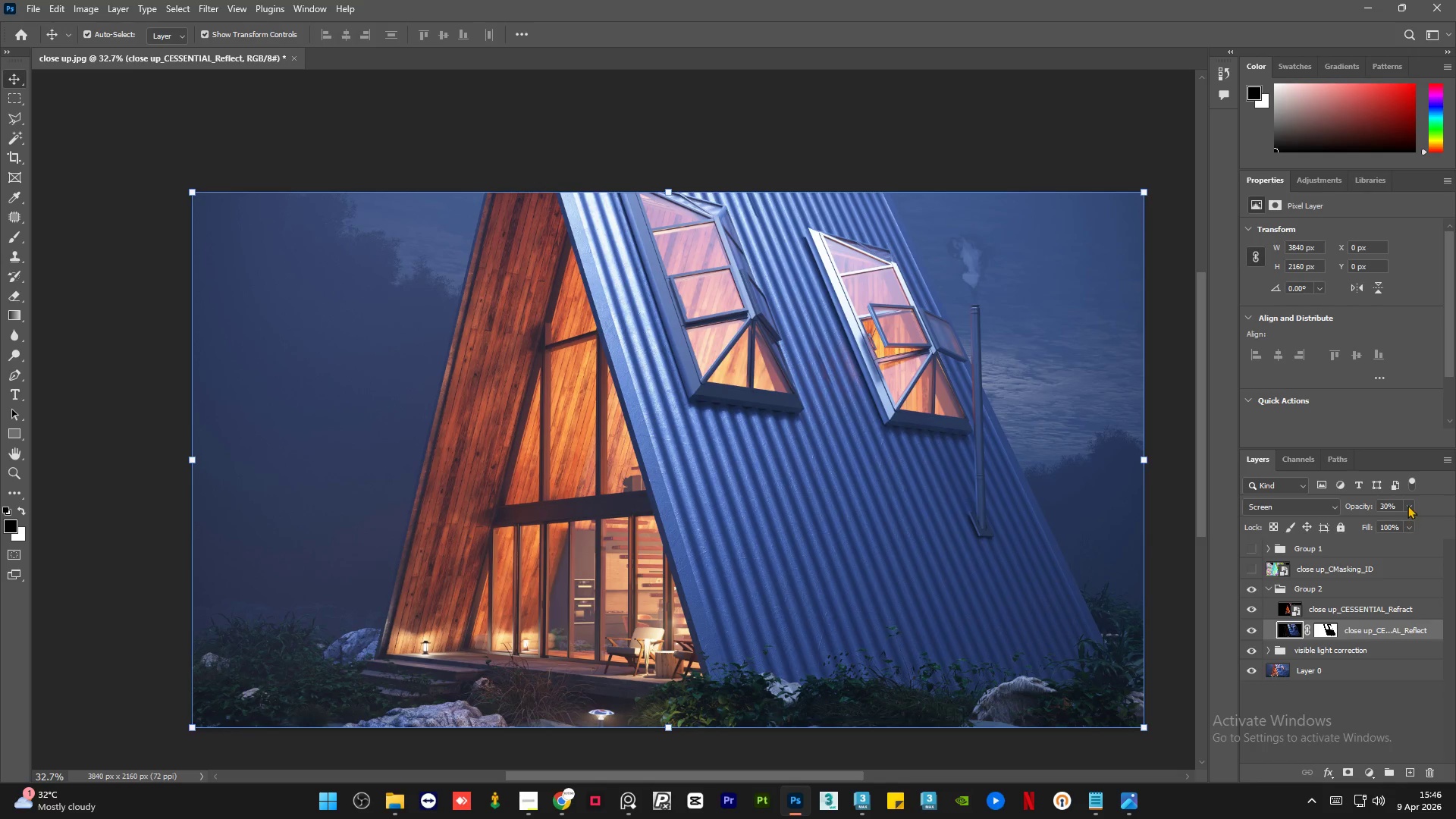 
left_click_drag(start_coordinate=[1387, 520], to_coordinate=[1381, 520])
 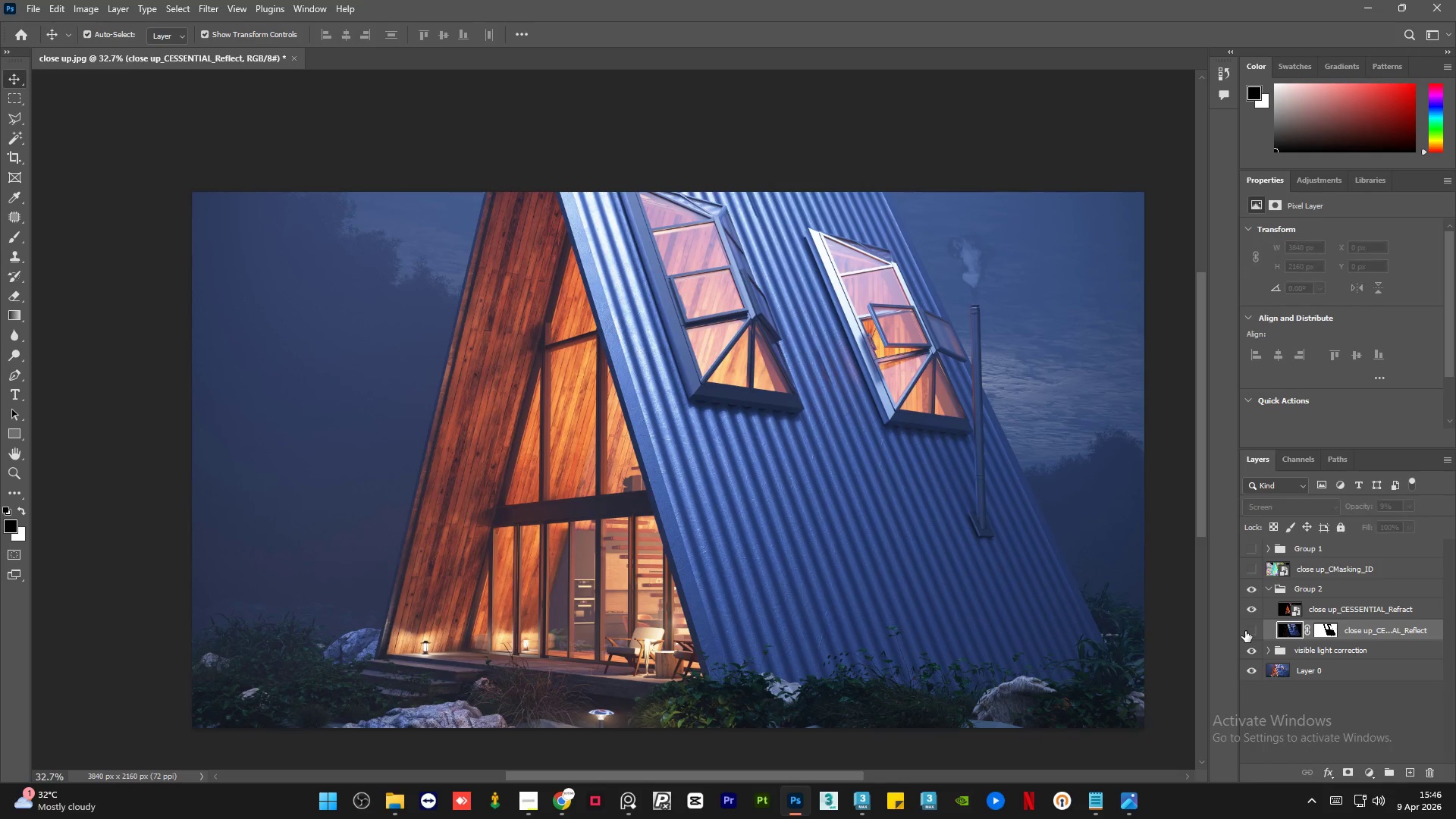 
double_click([1245, 631])
 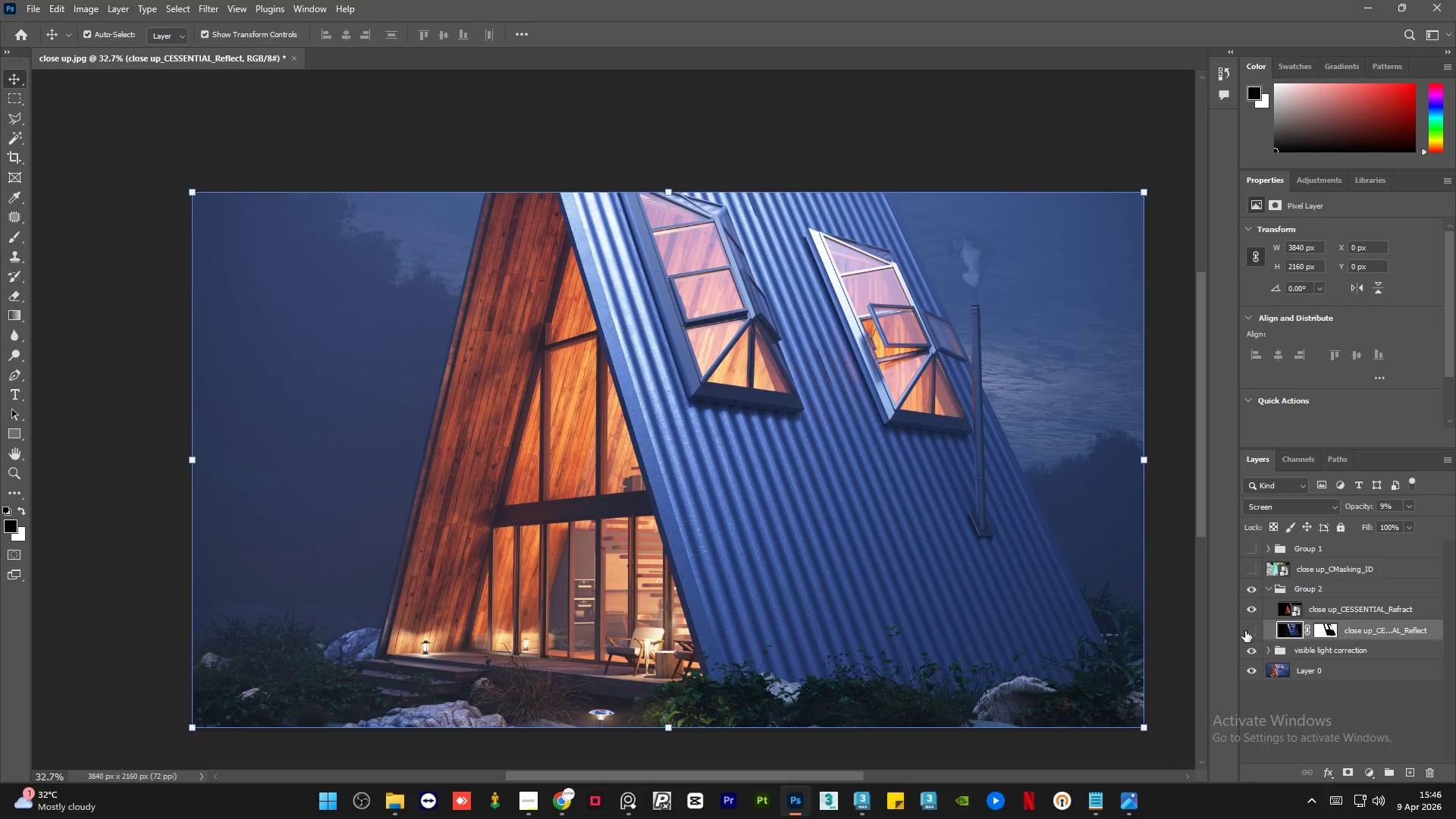 
double_click([1245, 631])
 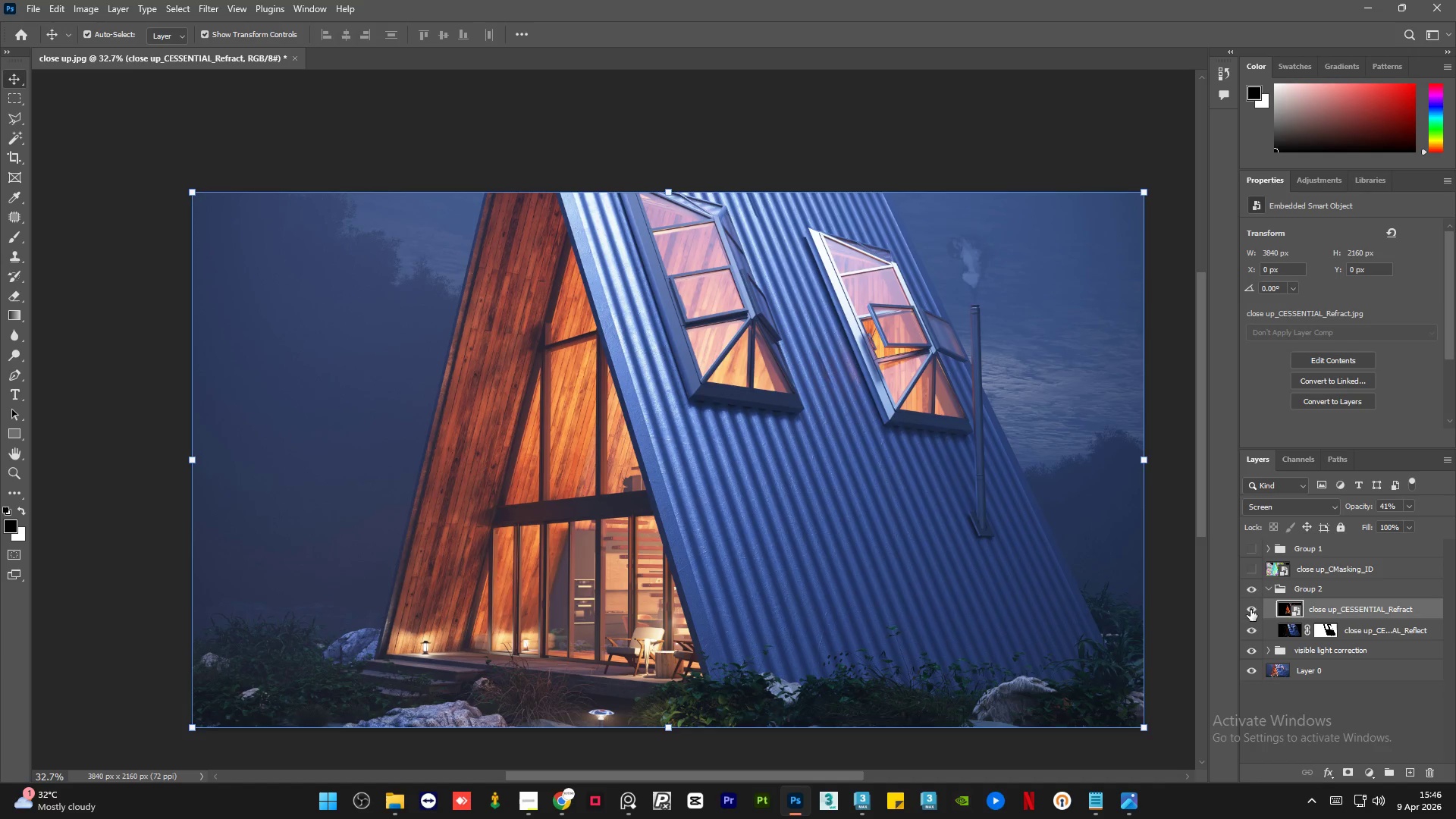 
double_click([1249, 607])
 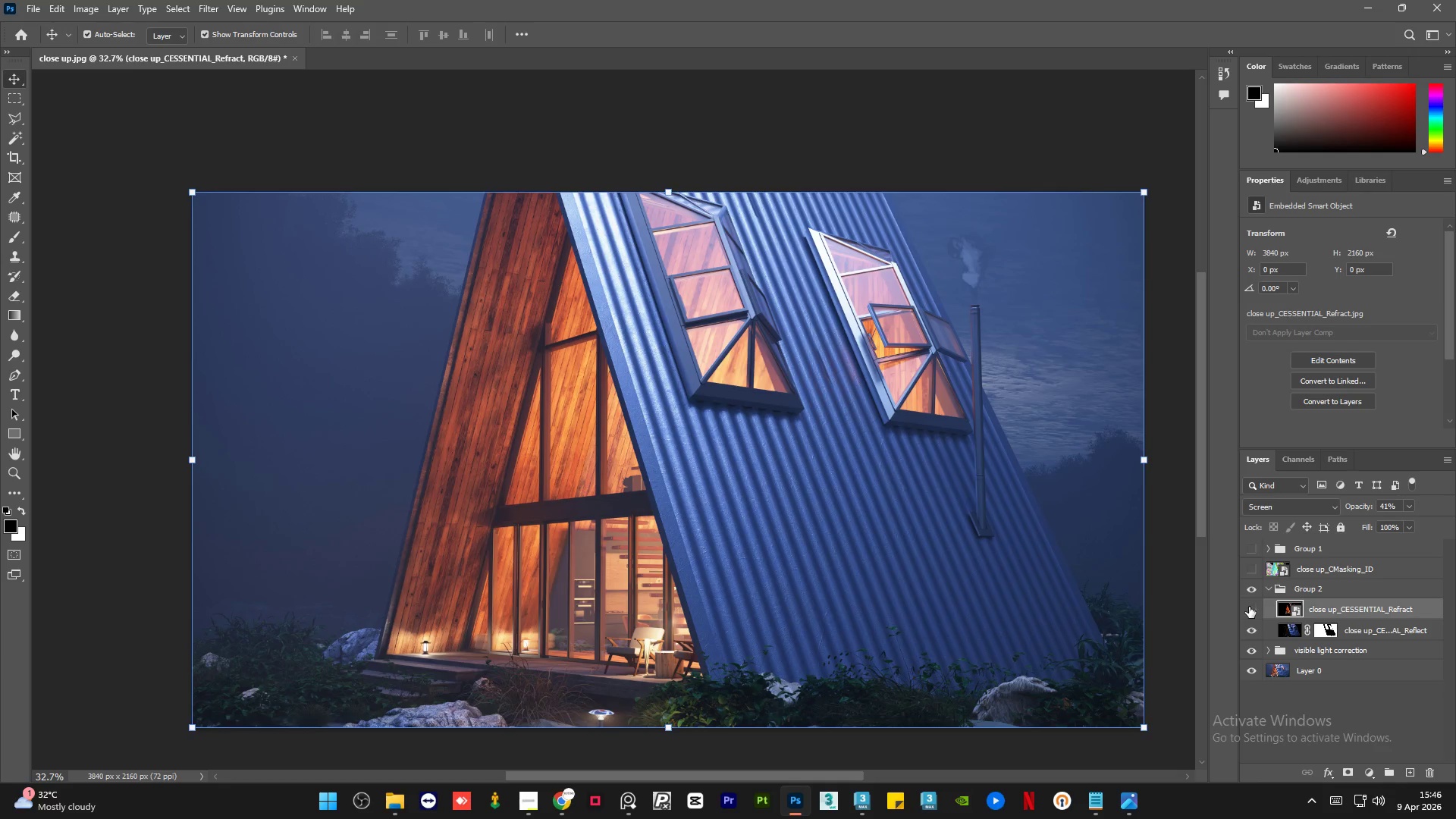 
double_click([1249, 607])
 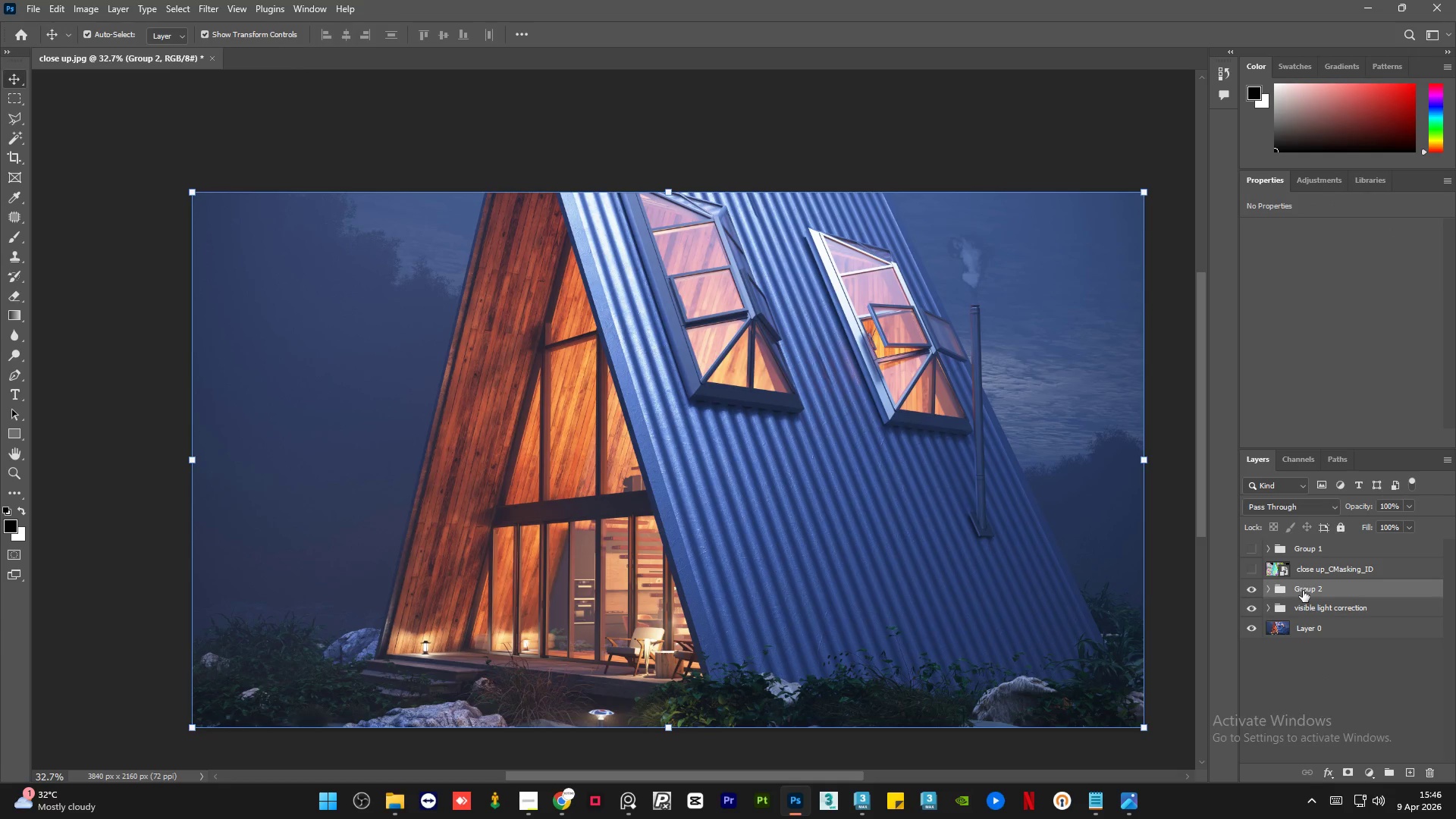 
double_click([1304, 590])
 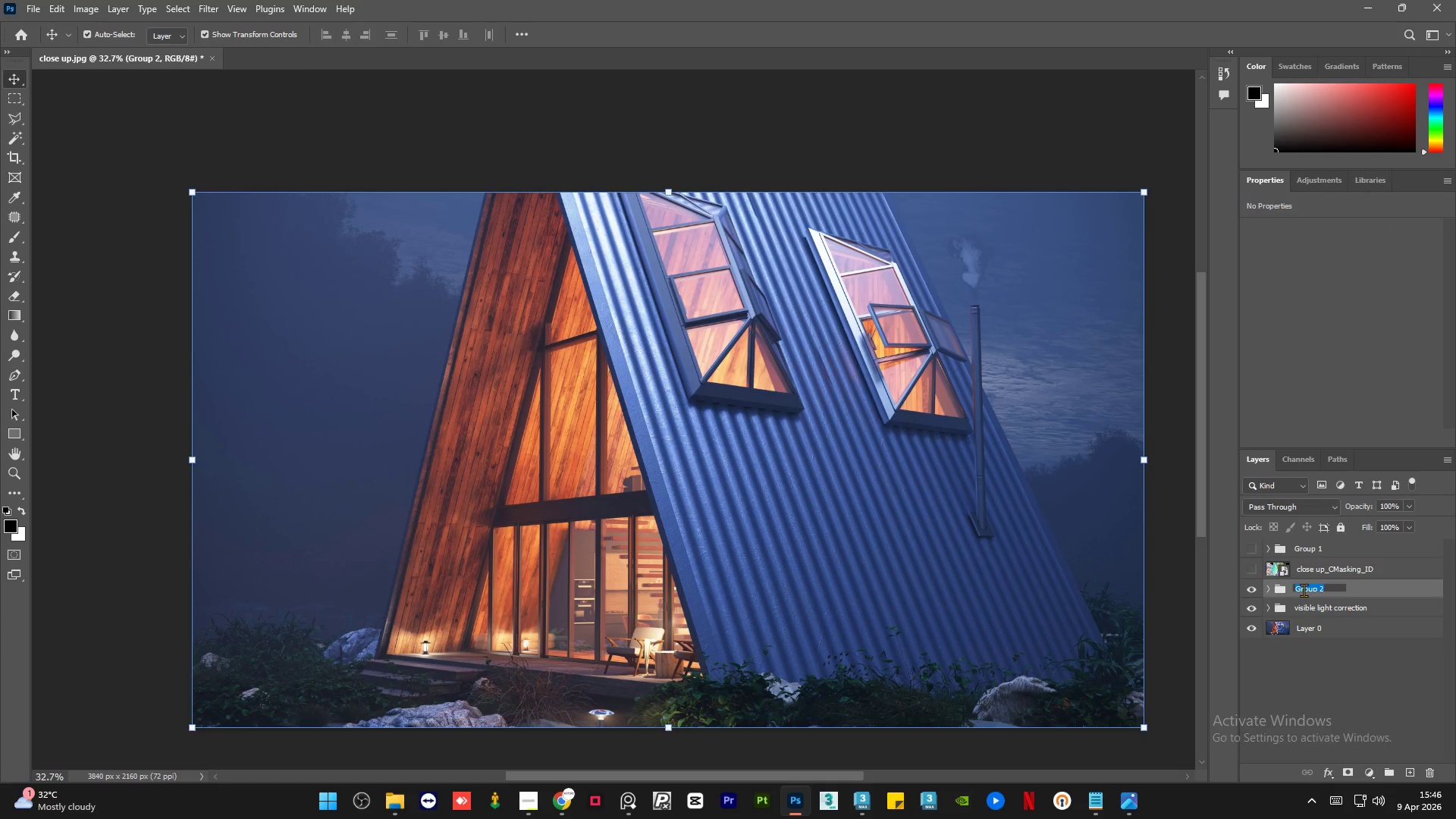 
type(reflect and refract)
 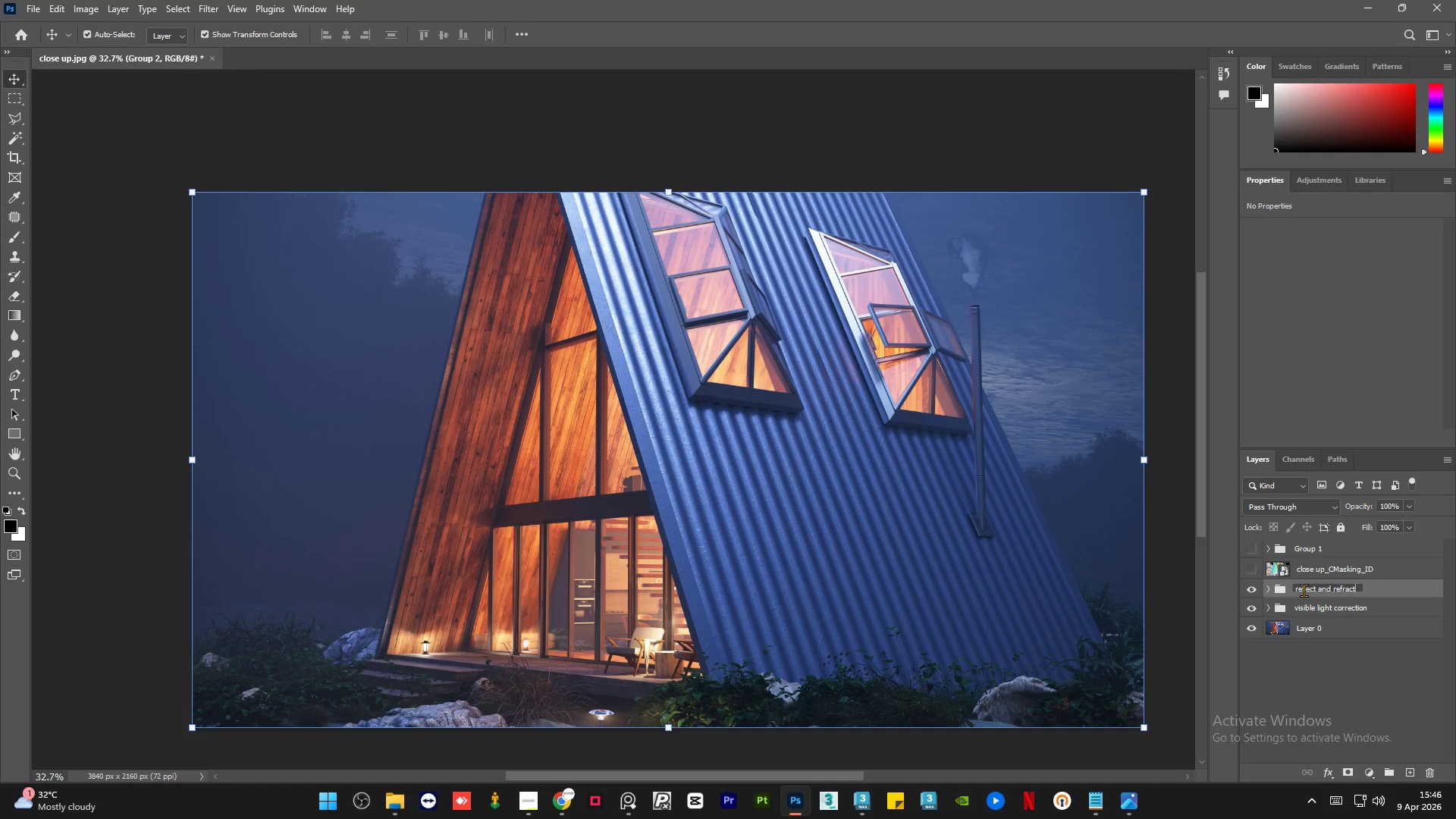 
key(Enter)
 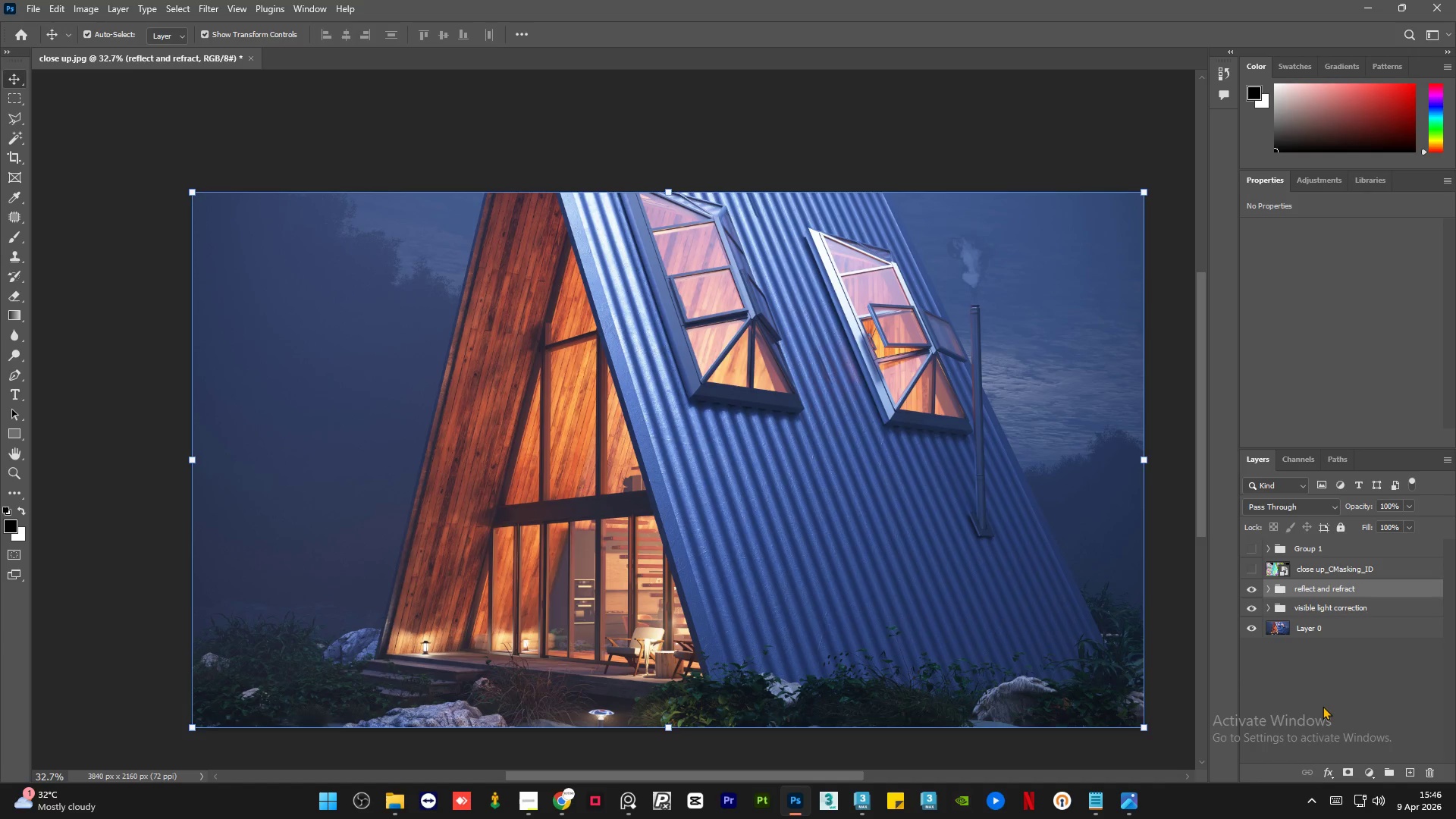 
left_click([1327, 677])
 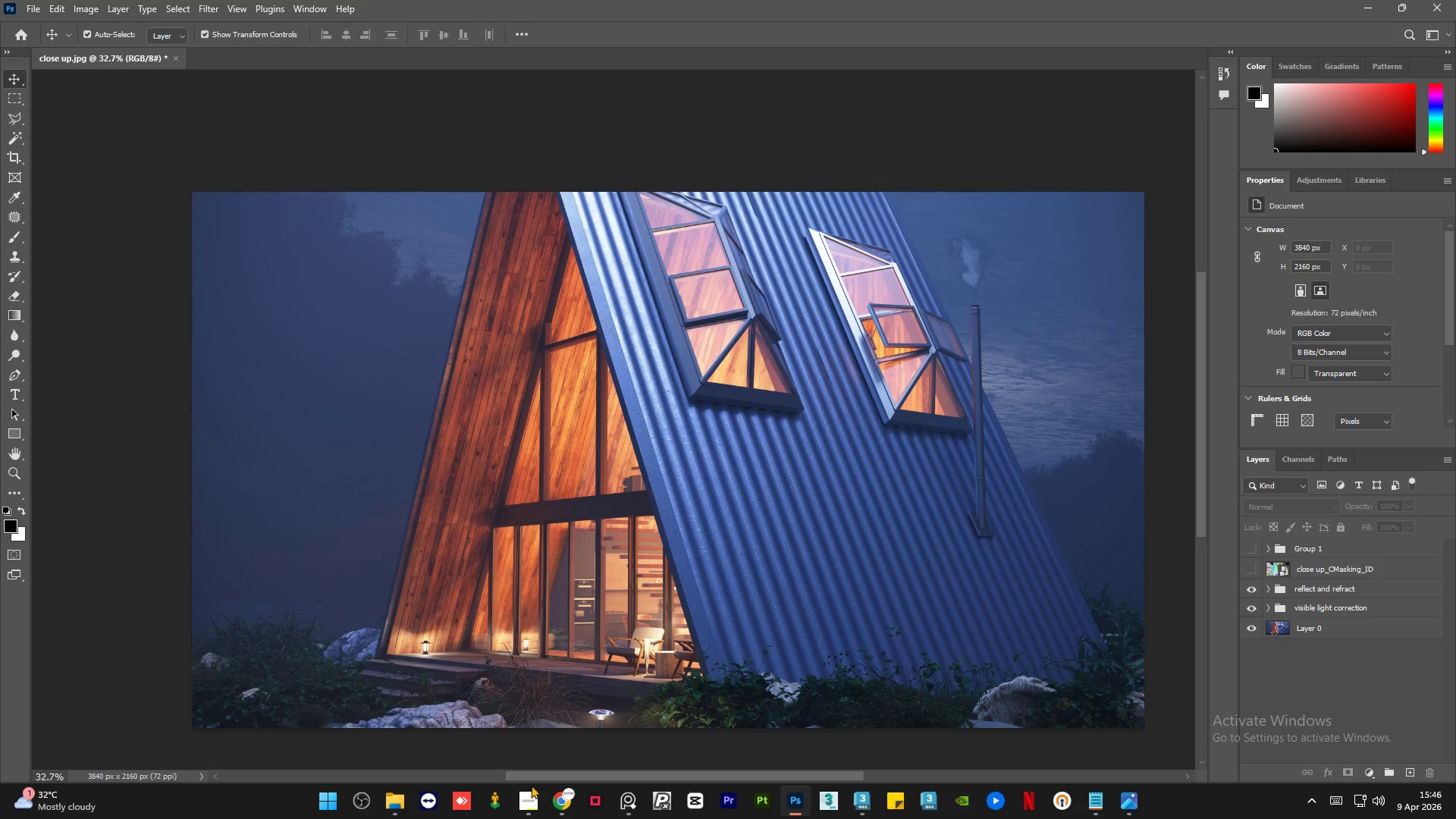 
left_click([532, 795])